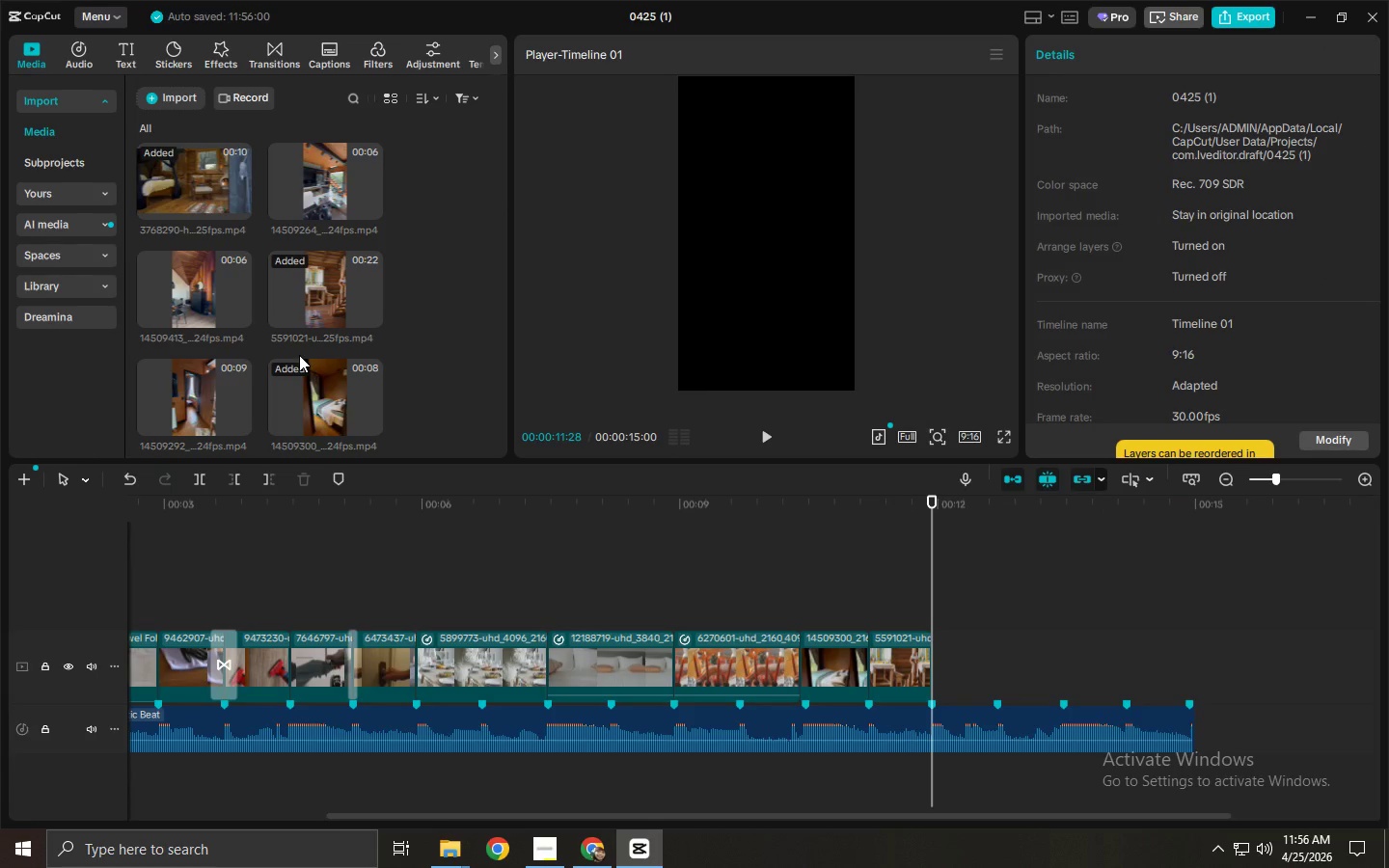 
left_click_drag(start_coordinate=[185, 287], to_coordinate=[955, 656])
 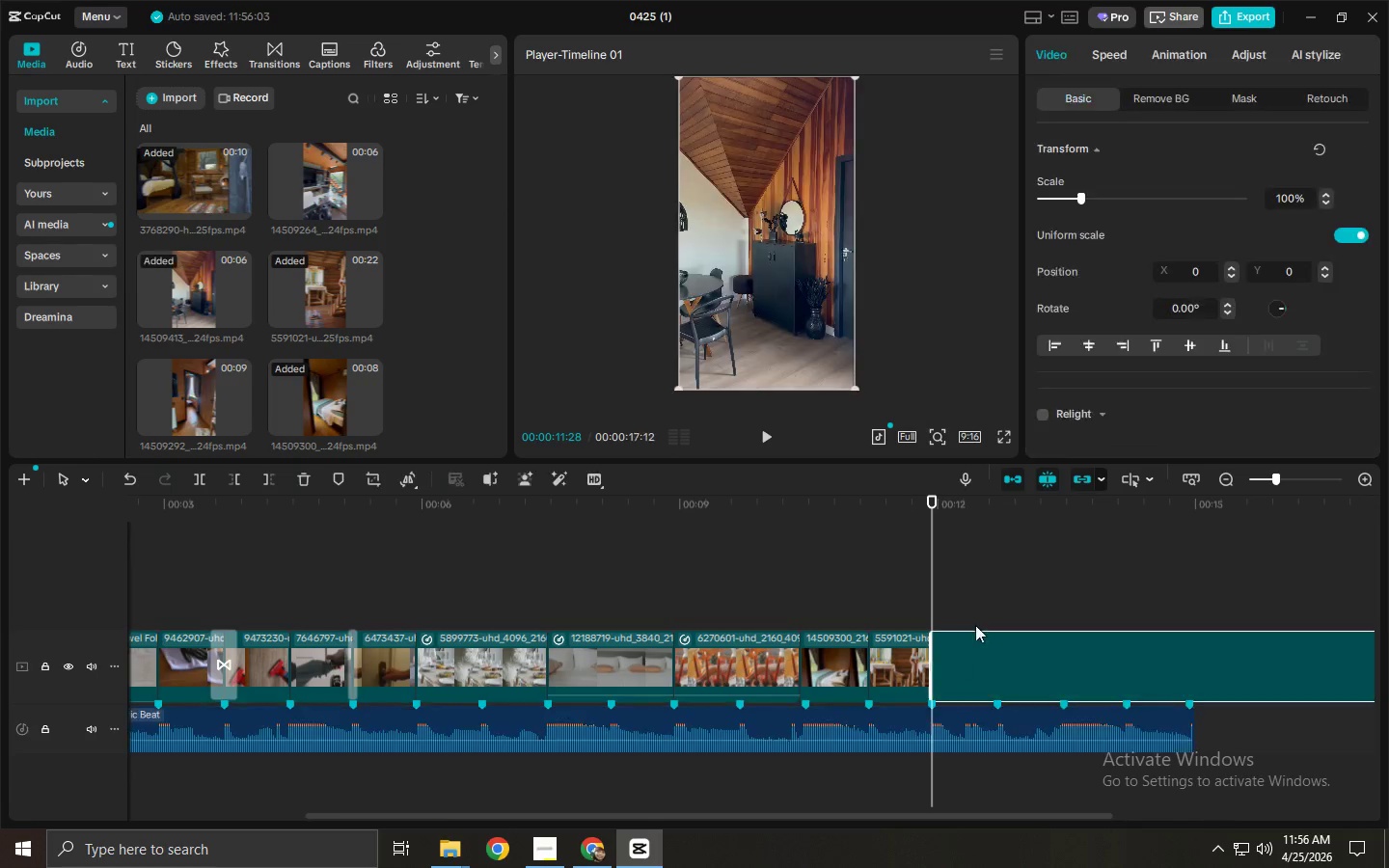 
key(Space)
 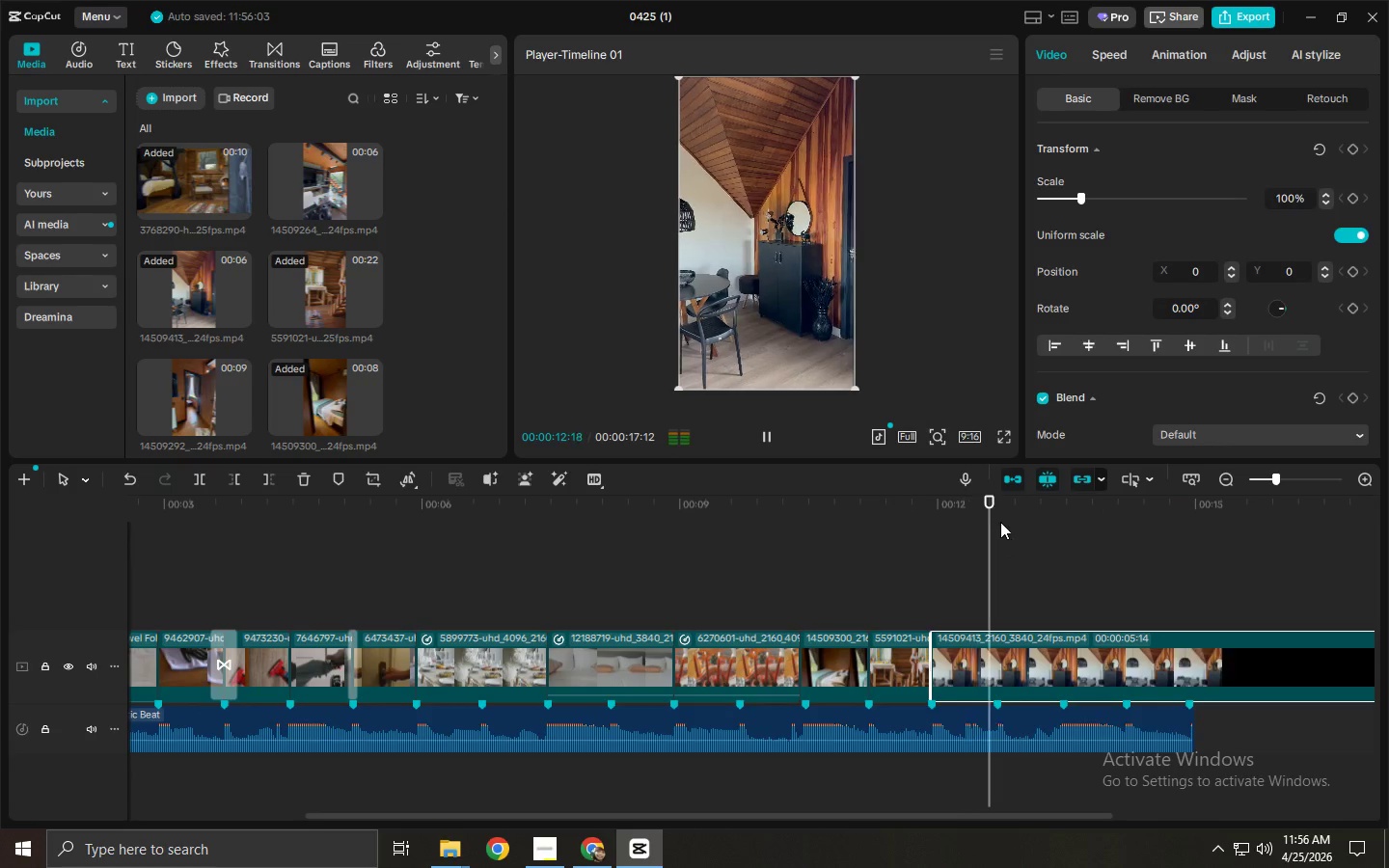 
key(Space)
 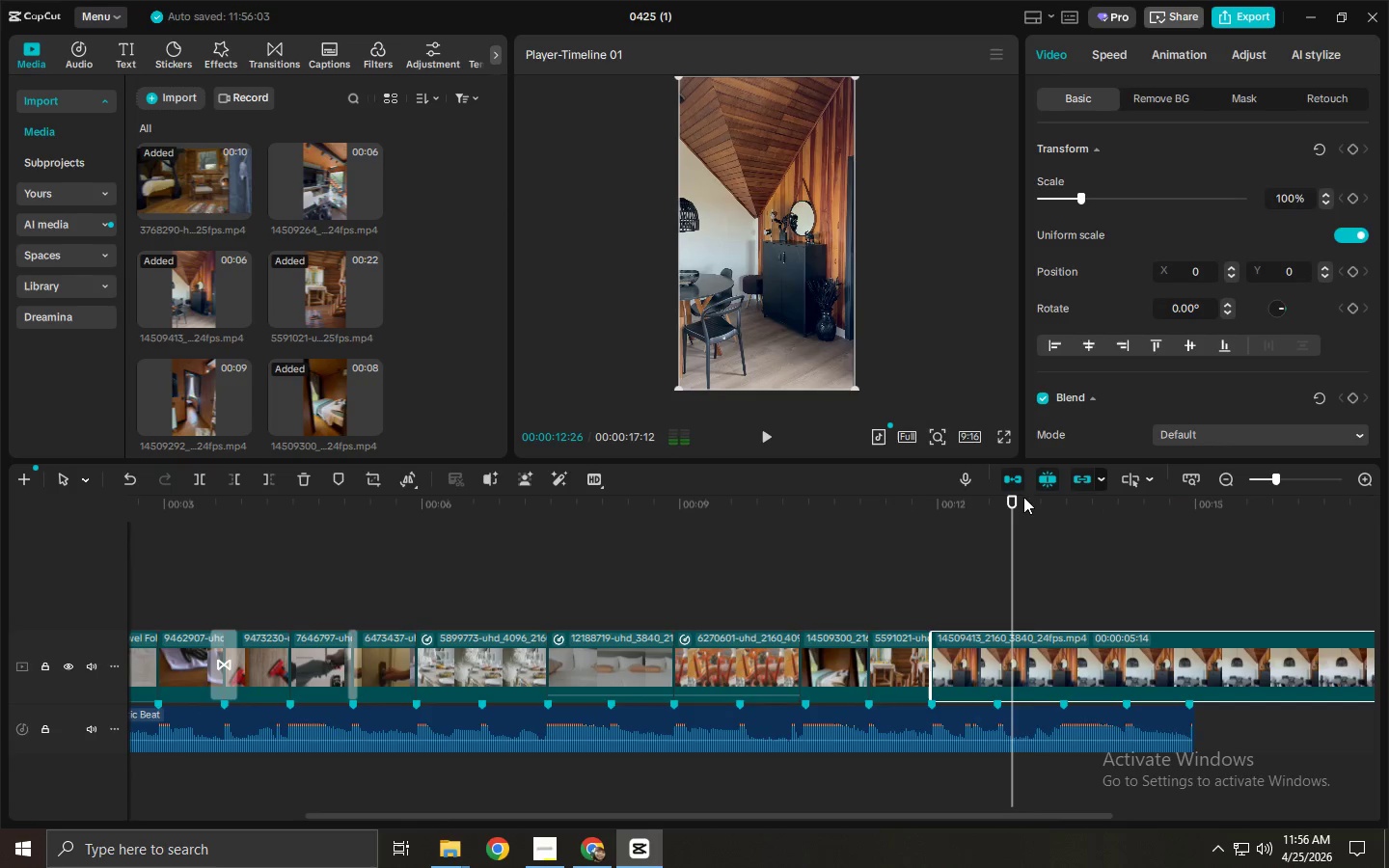 
left_click_drag(start_coordinate=[1024, 496], to_coordinate=[1098, 500])
 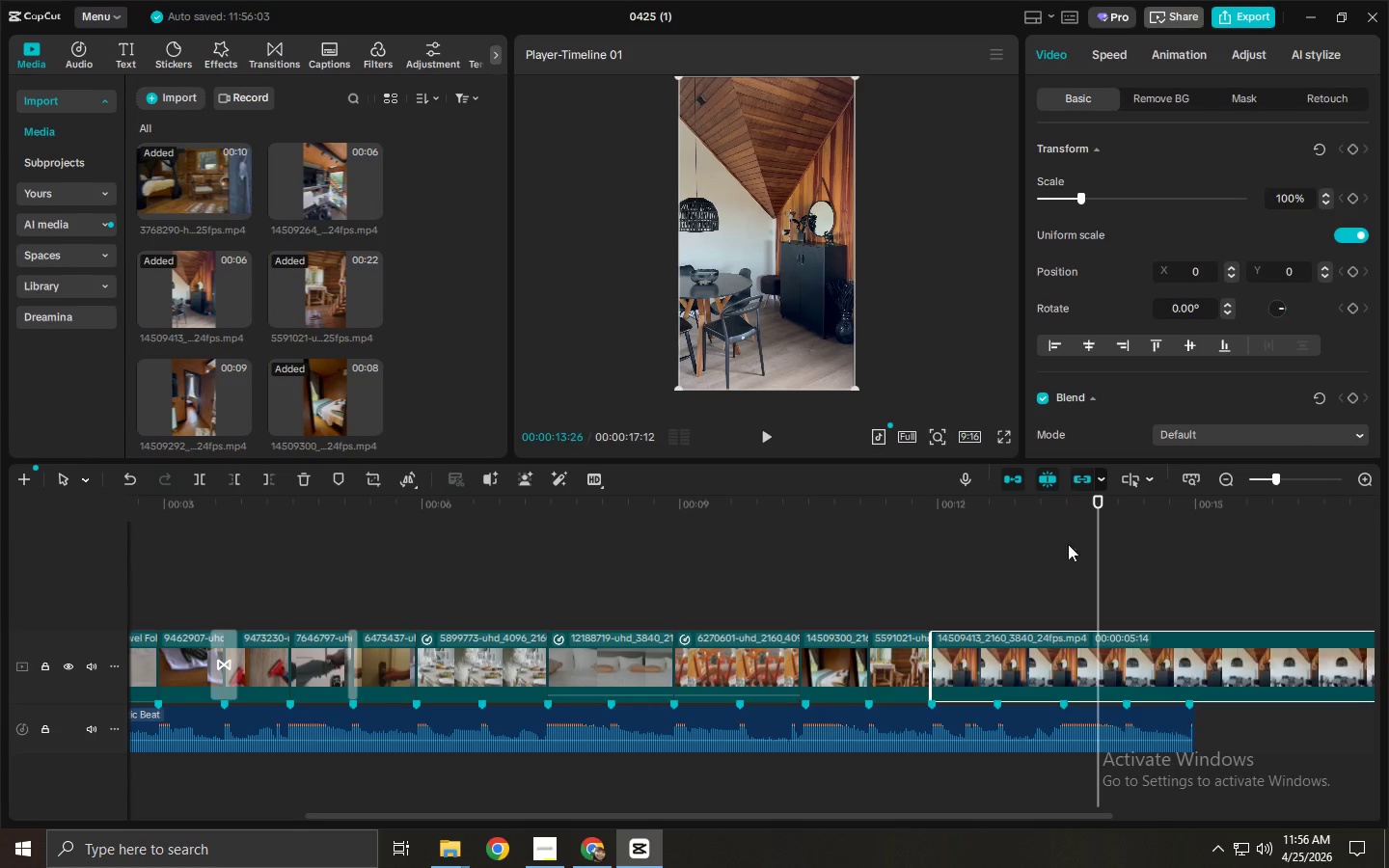 
key(Control+ControlLeft)
 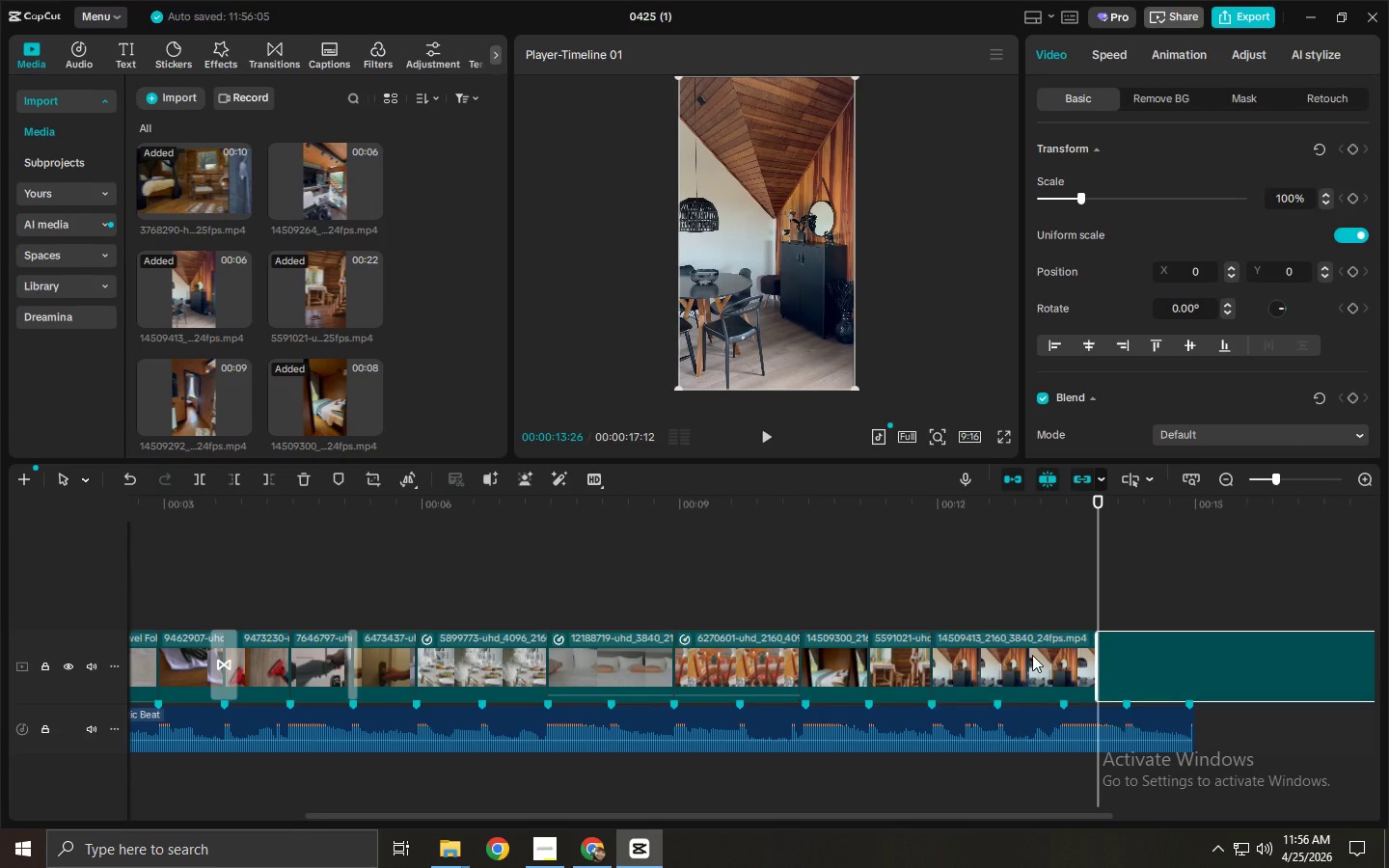 
key(Control+B)
 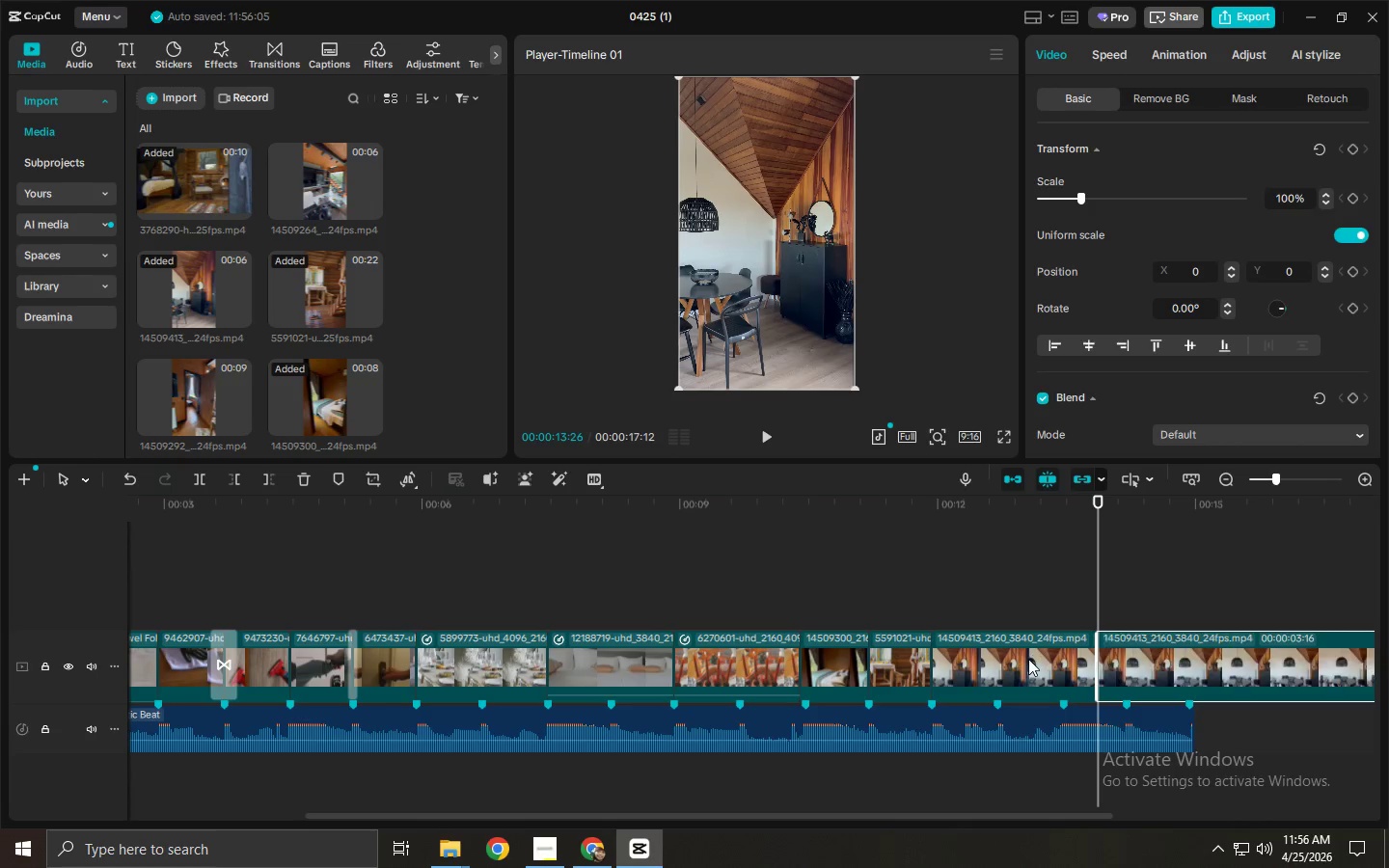 
left_click([1028, 659])
 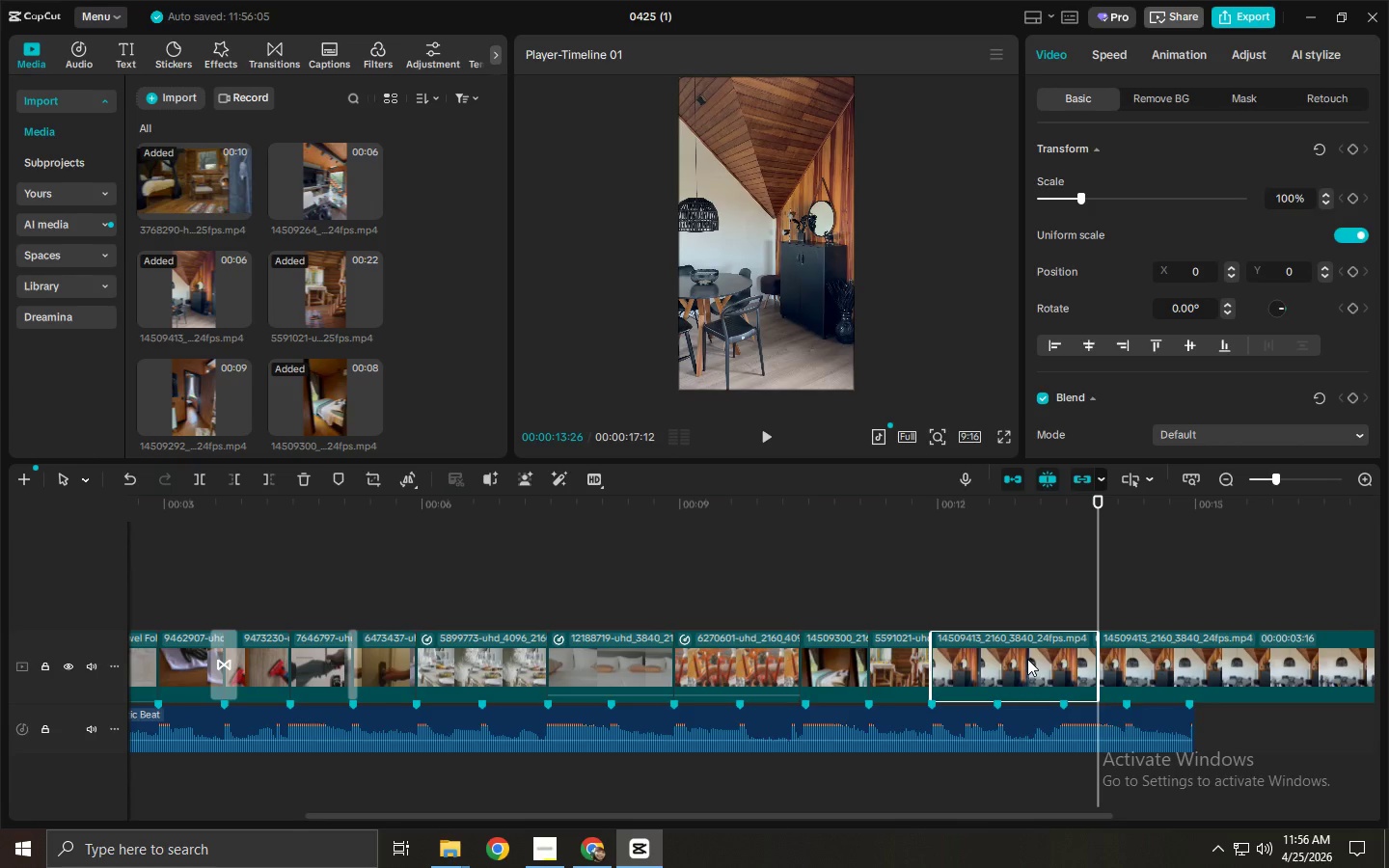 
key(Delete)
 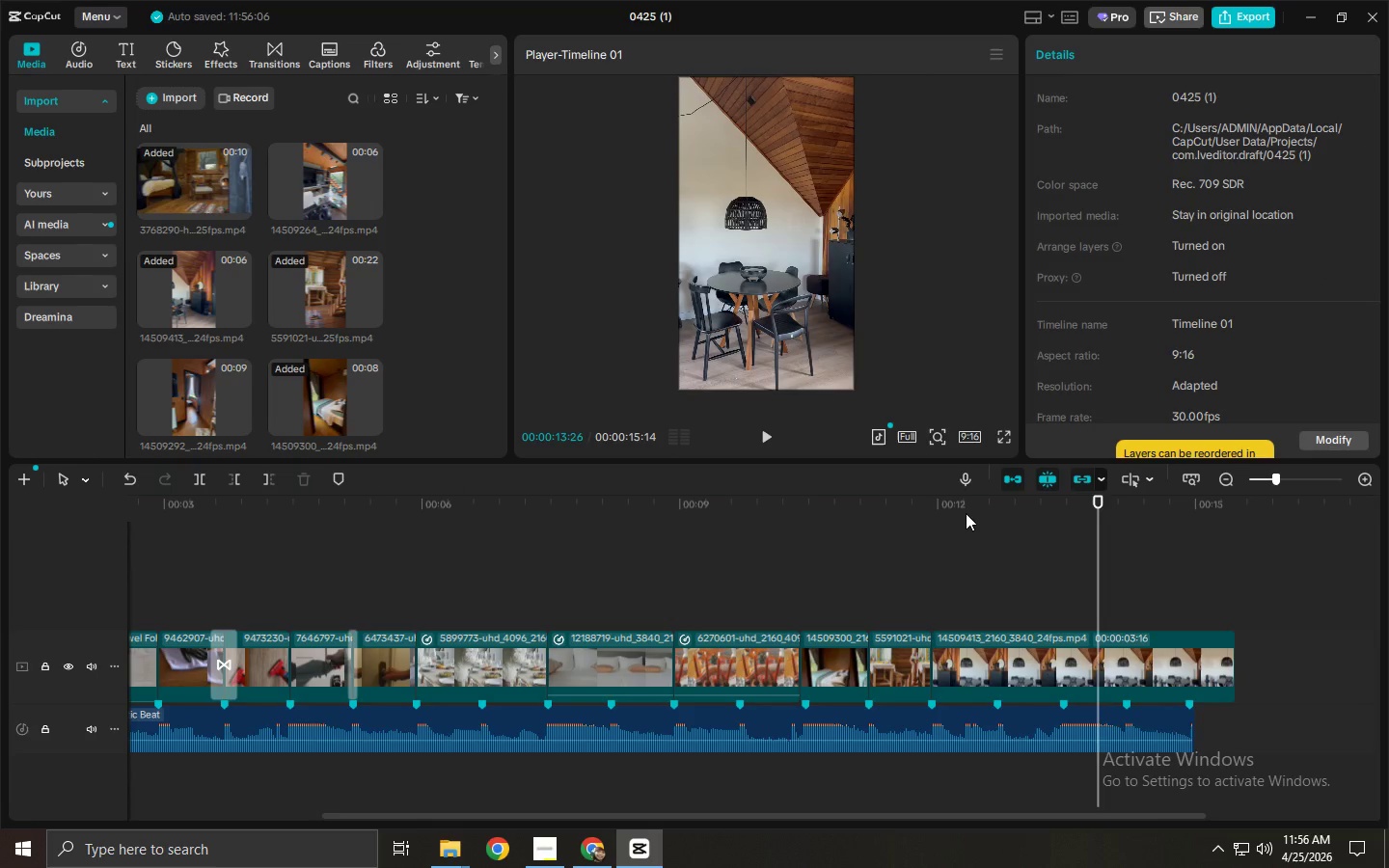 
left_click_drag(start_coordinate=[966, 513], to_coordinate=[1000, 518])
 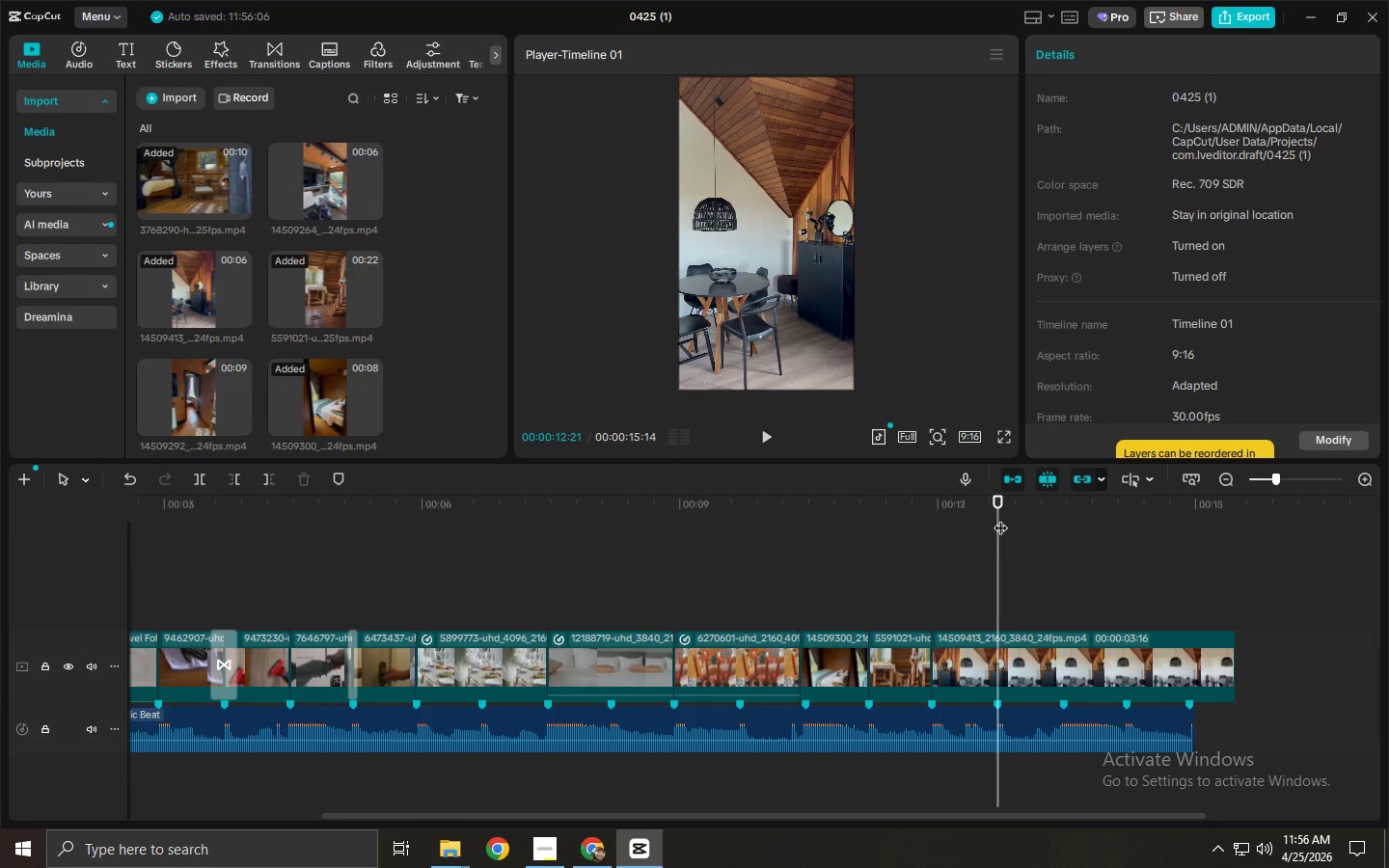 
key(Control+ControlLeft)
 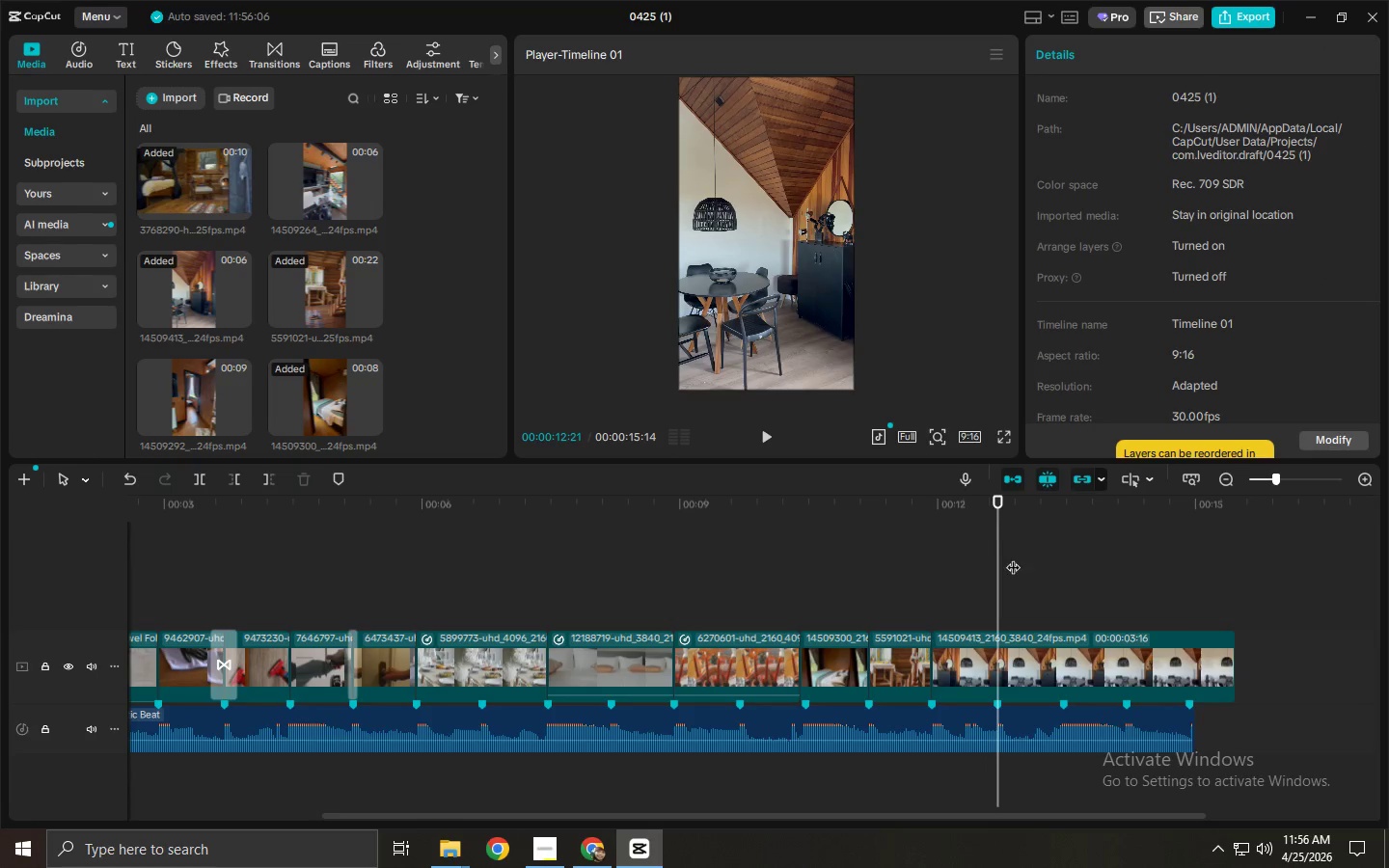 
key(Control+B)
 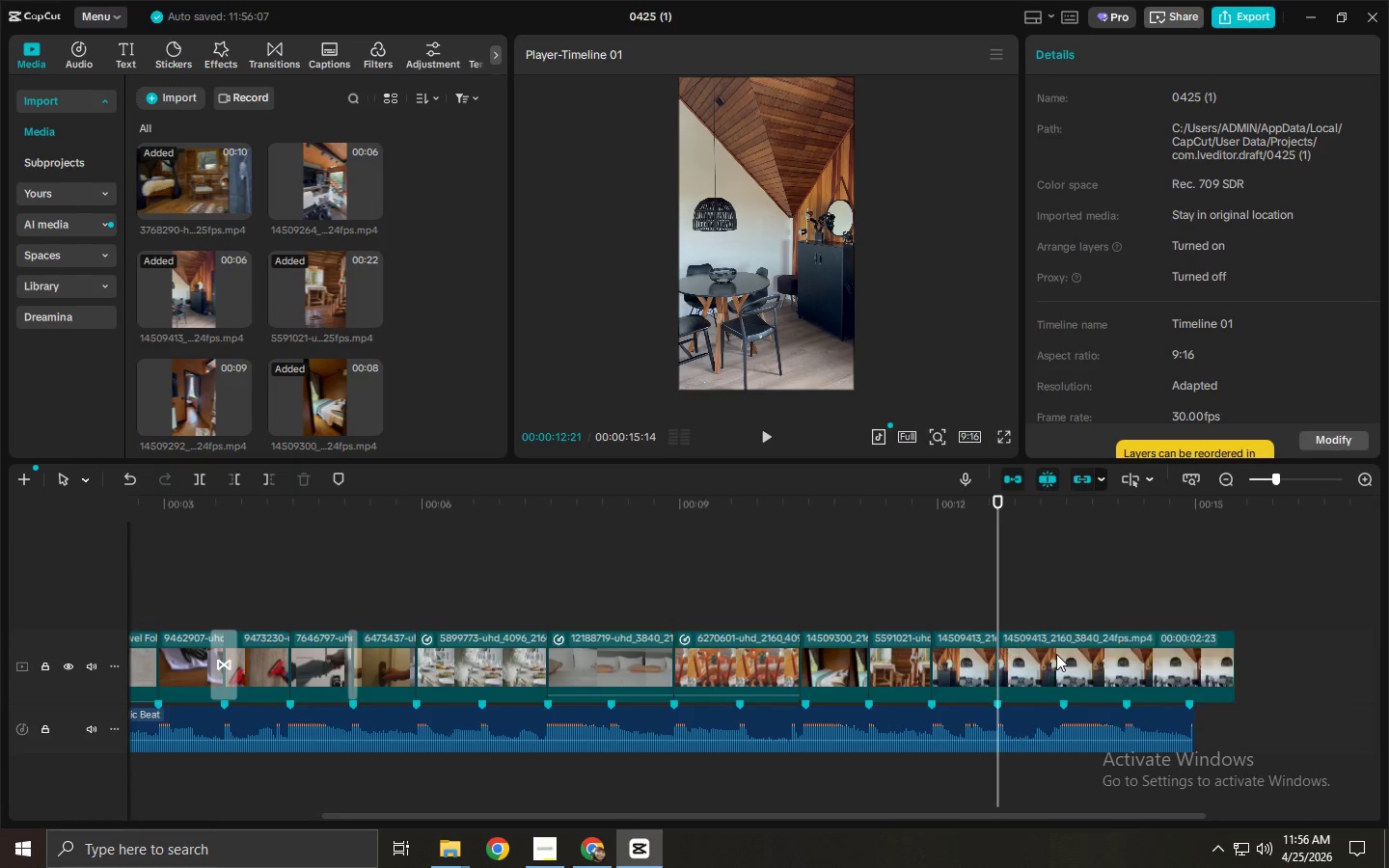 
left_click([1056, 654])
 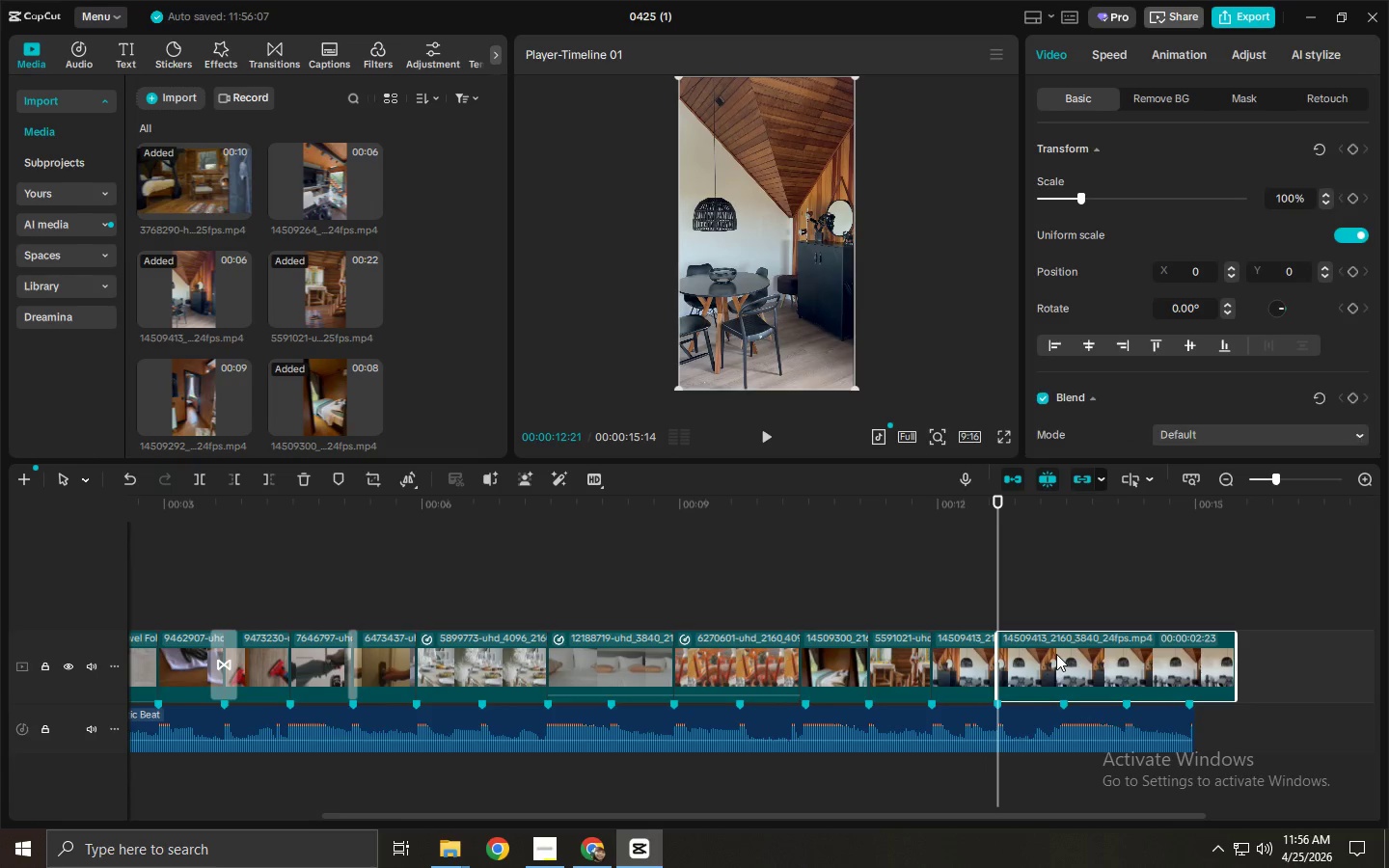 
key(Delete)
 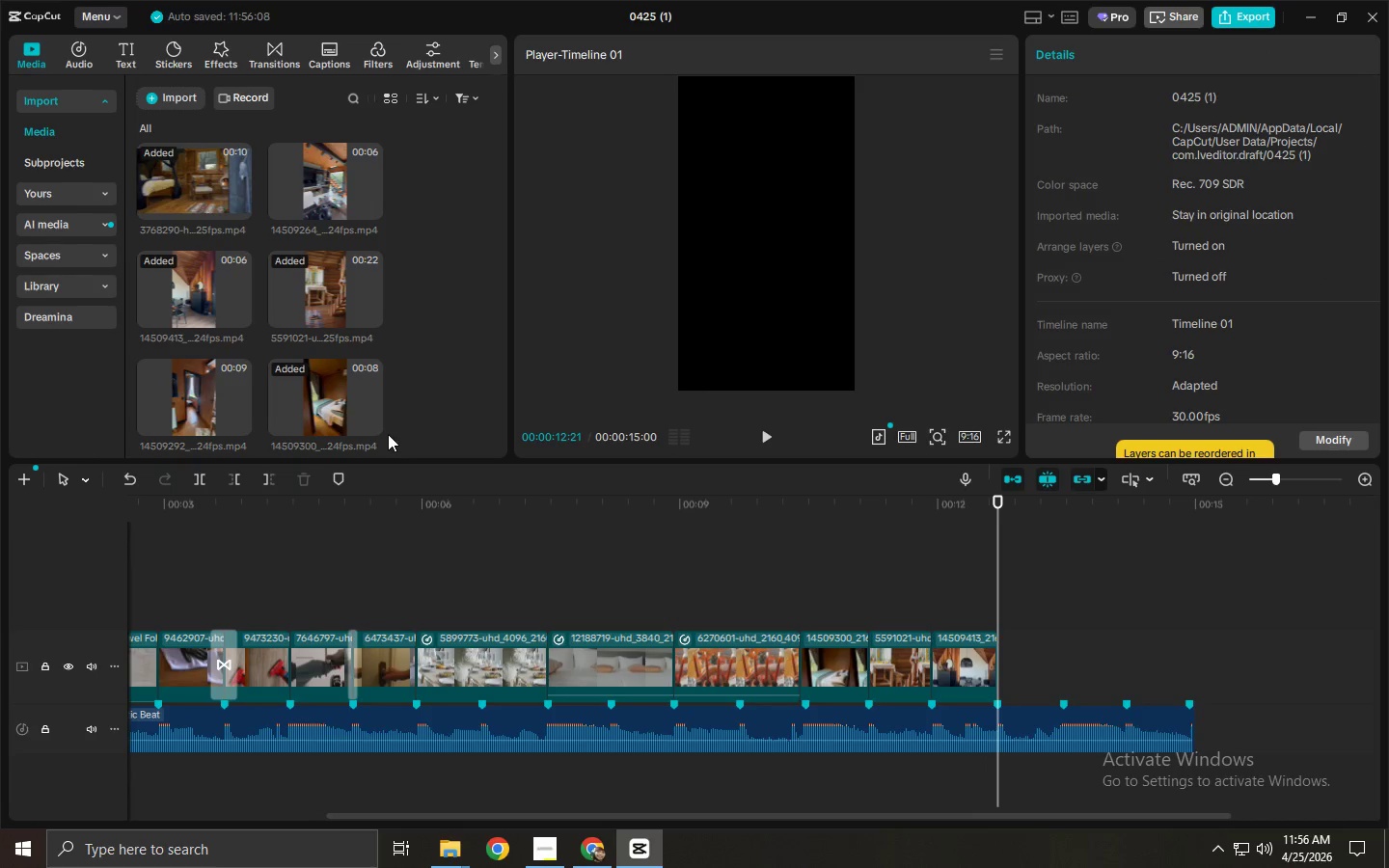 
left_click_drag(start_coordinate=[169, 388], to_coordinate=[1022, 666])
 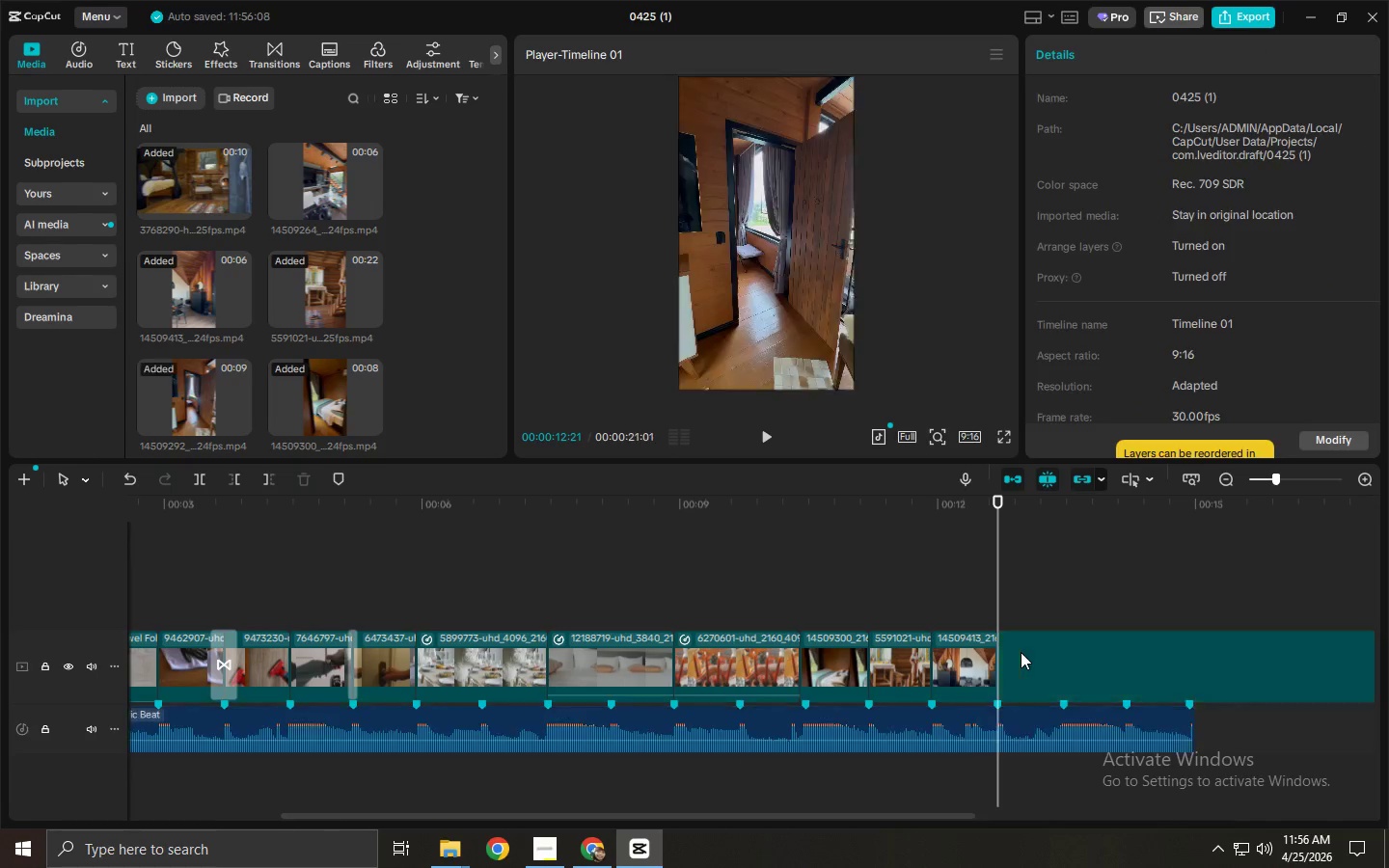 
key(Space)
 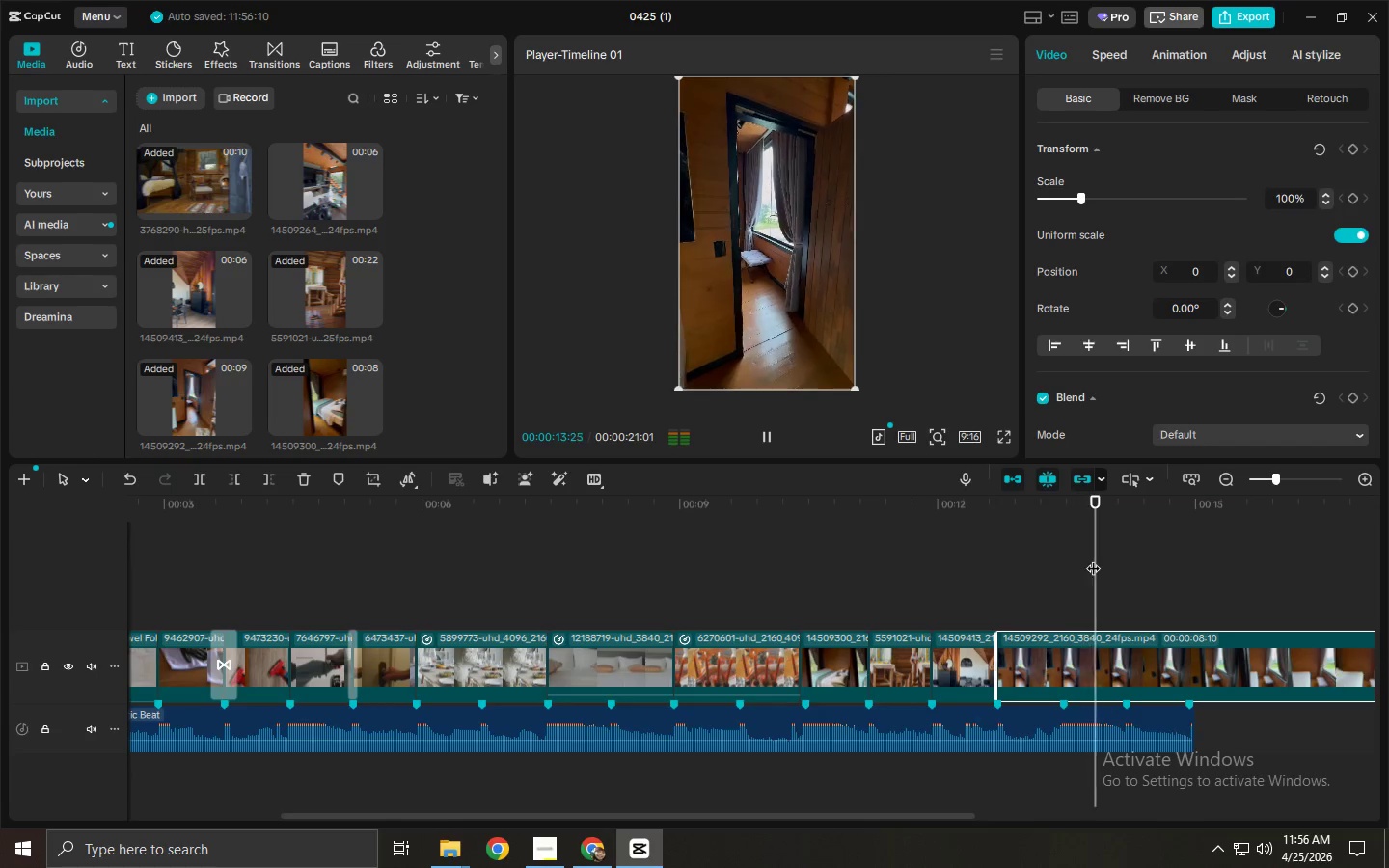 
key(Space)
 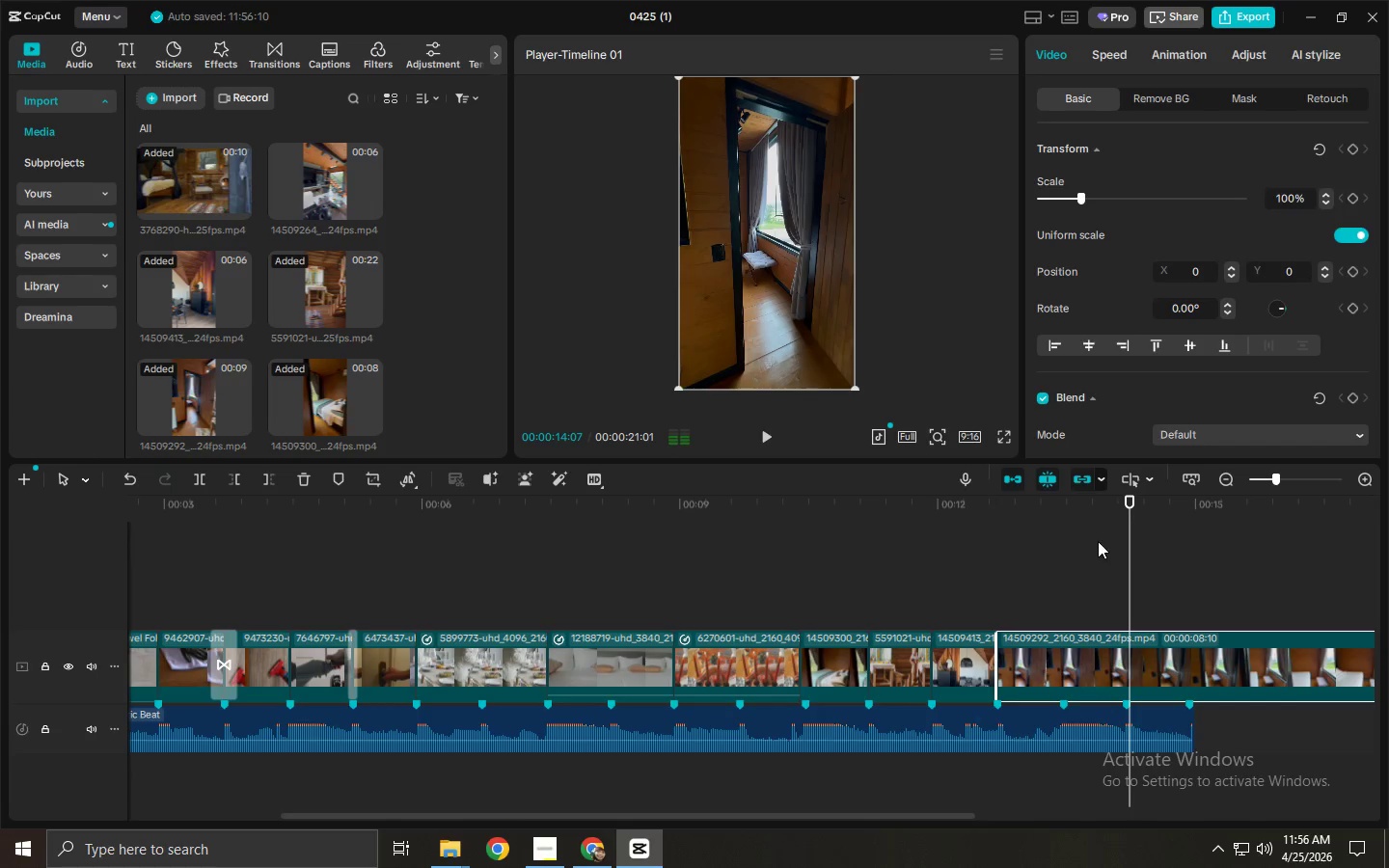 
left_click_drag(start_coordinate=[1098, 541], to_coordinate=[1049, 537])
 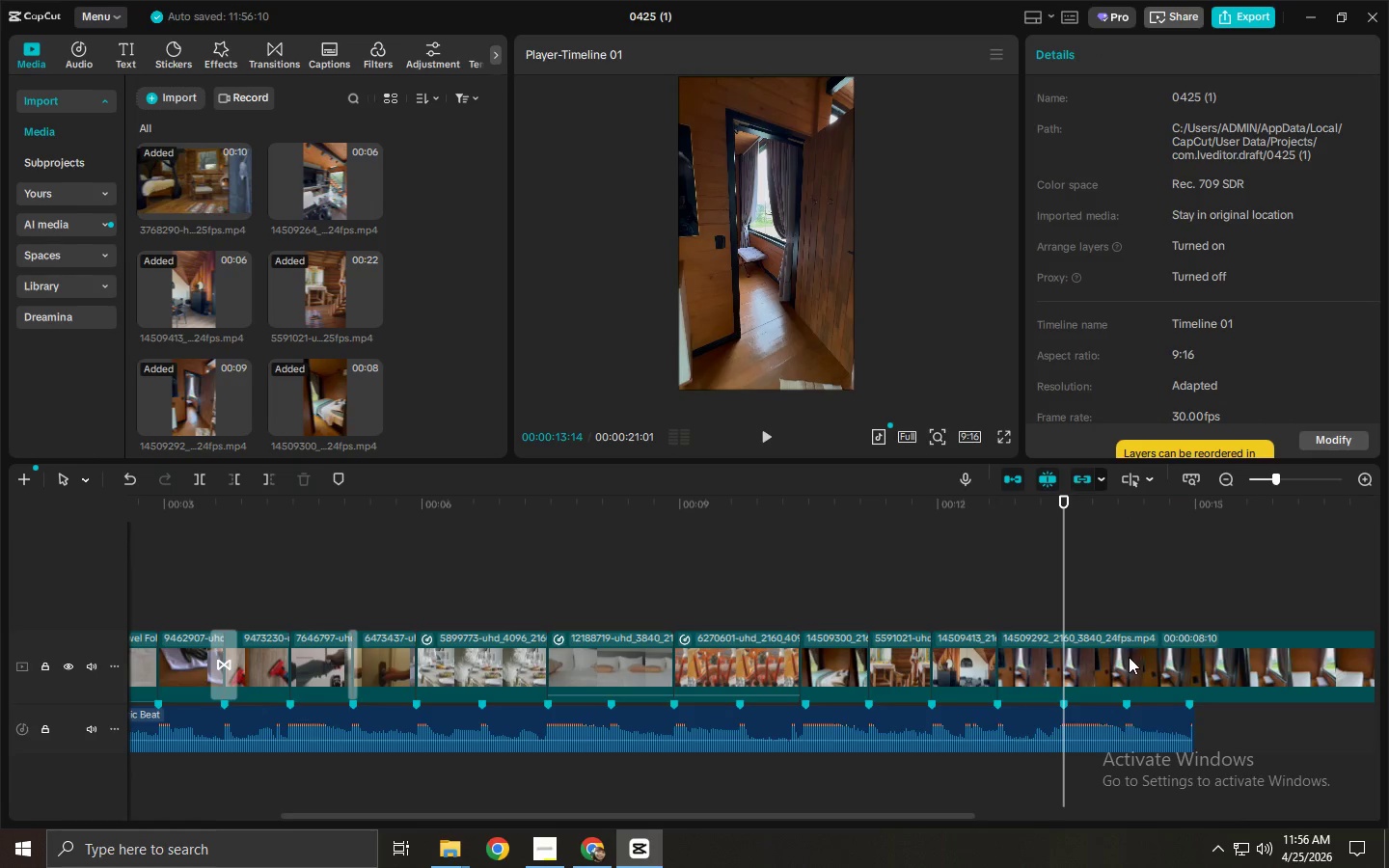 
left_click_drag(start_coordinate=[1079, 513], to_coordinate=[981, 562])
 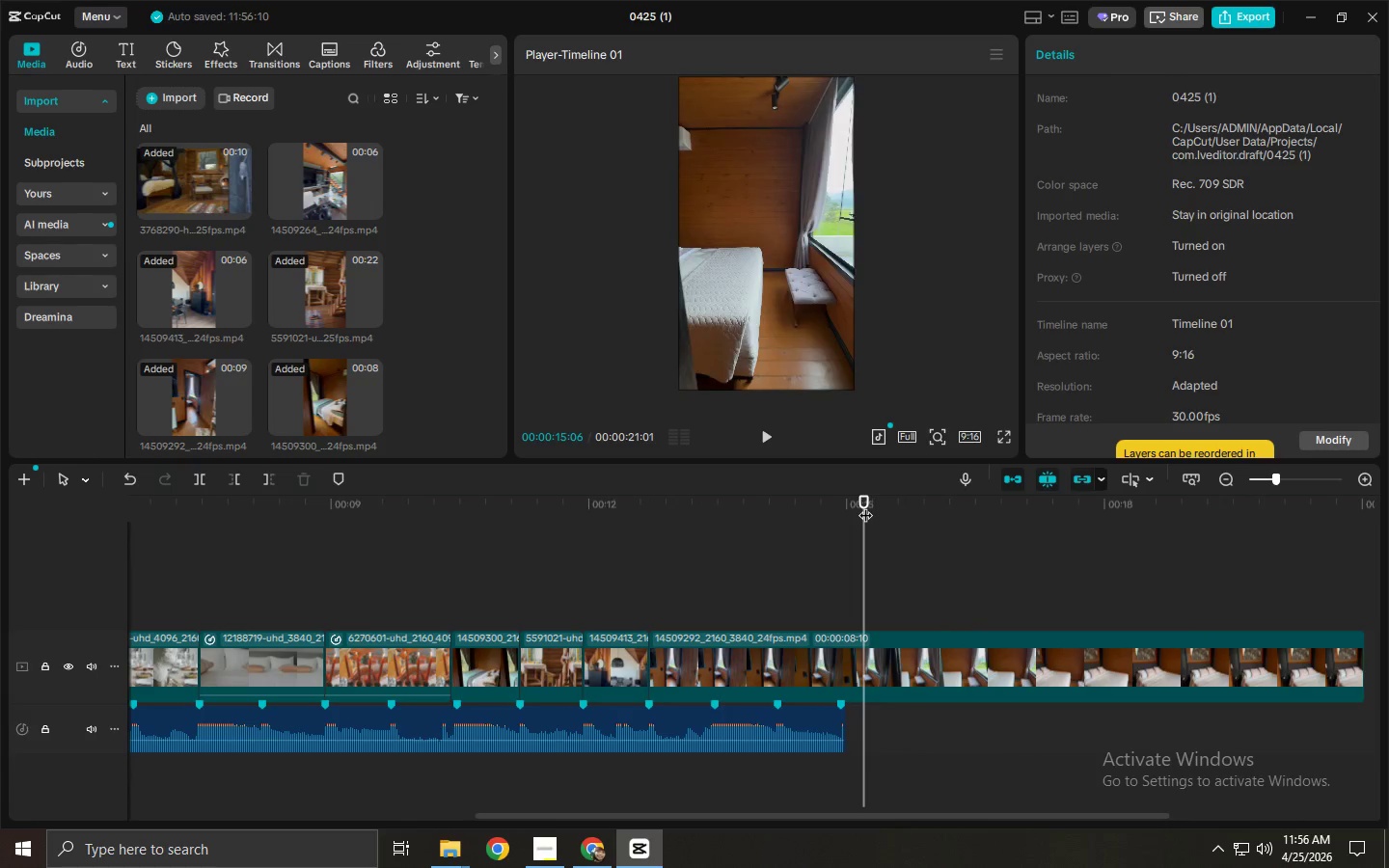 
left_click_drag(start_coordinate=[868, 505], to_coordinate=[902, 507])
 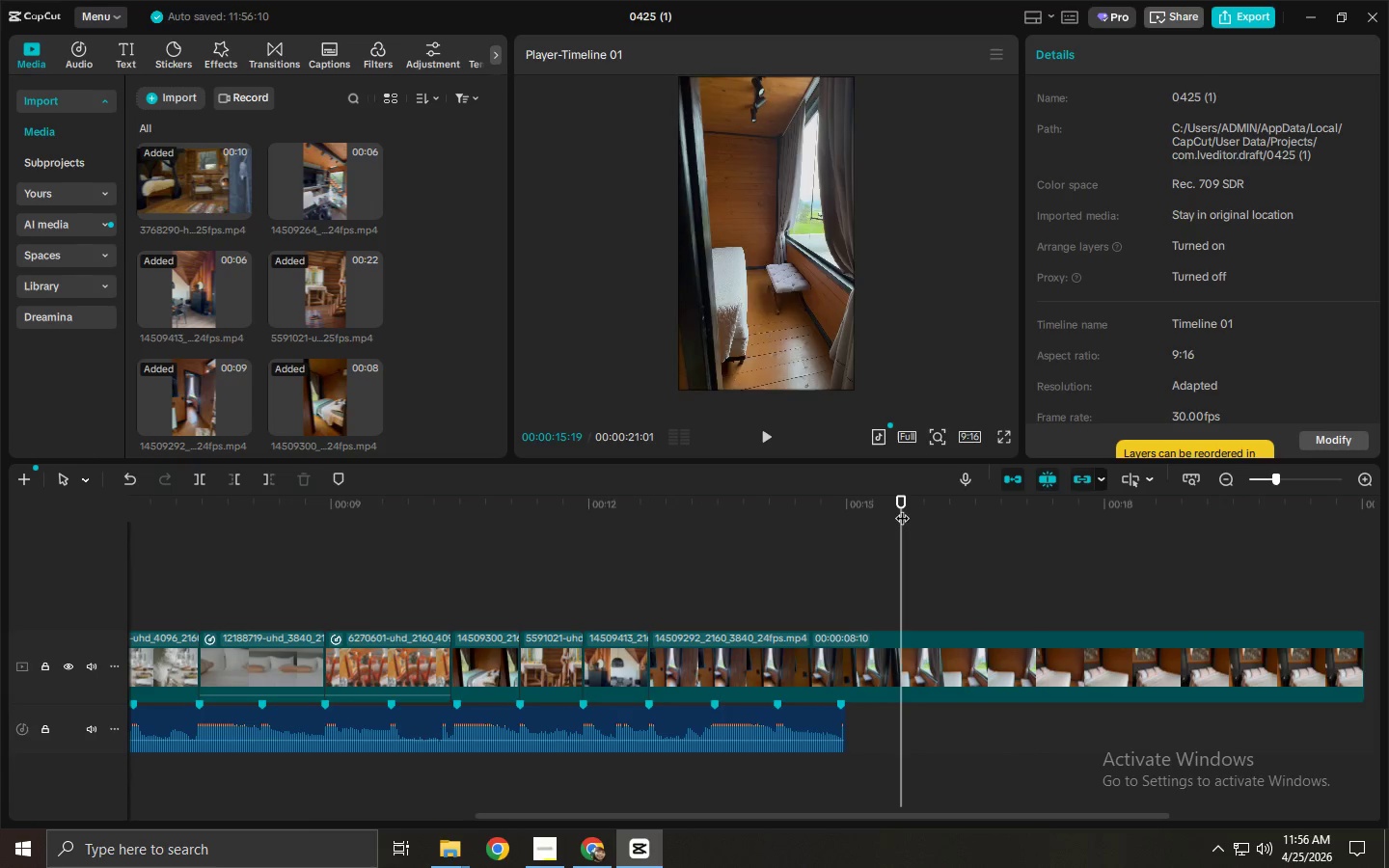 
left_click_drag(start_coordinate=[902, 508], to_coordinate=[998, 525])
 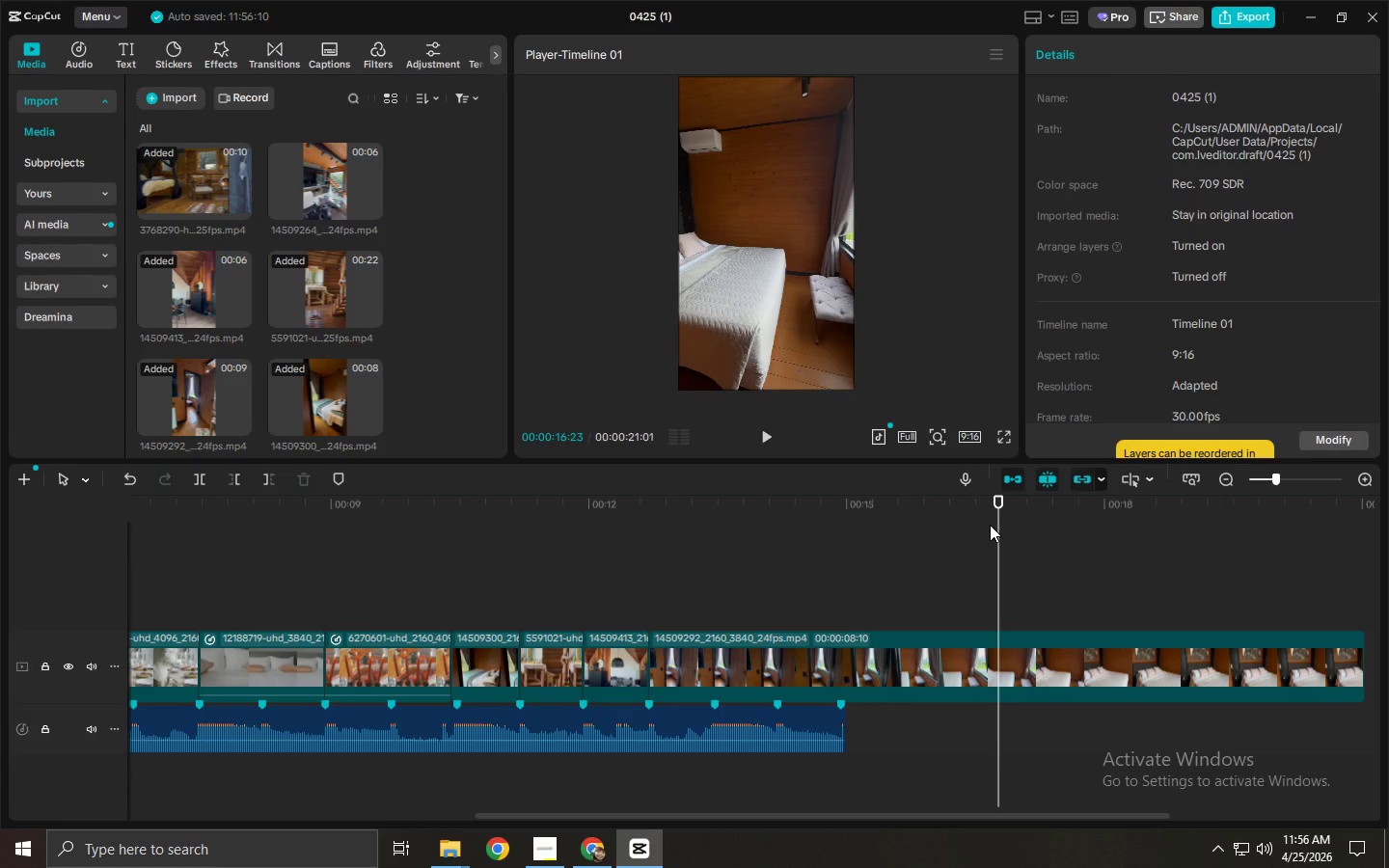 
key(Control+ControlLeft)
 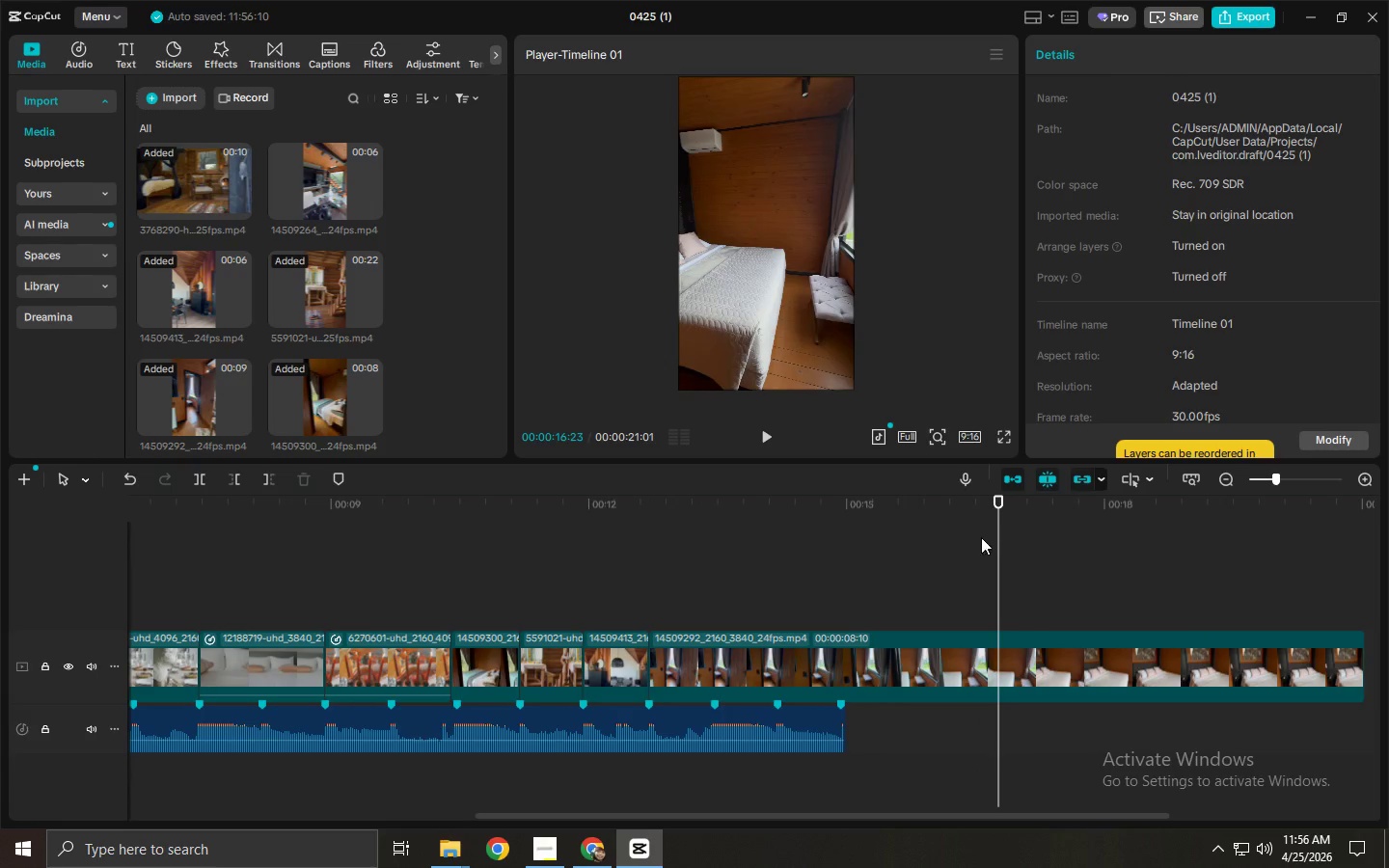 
key(Control+B)
 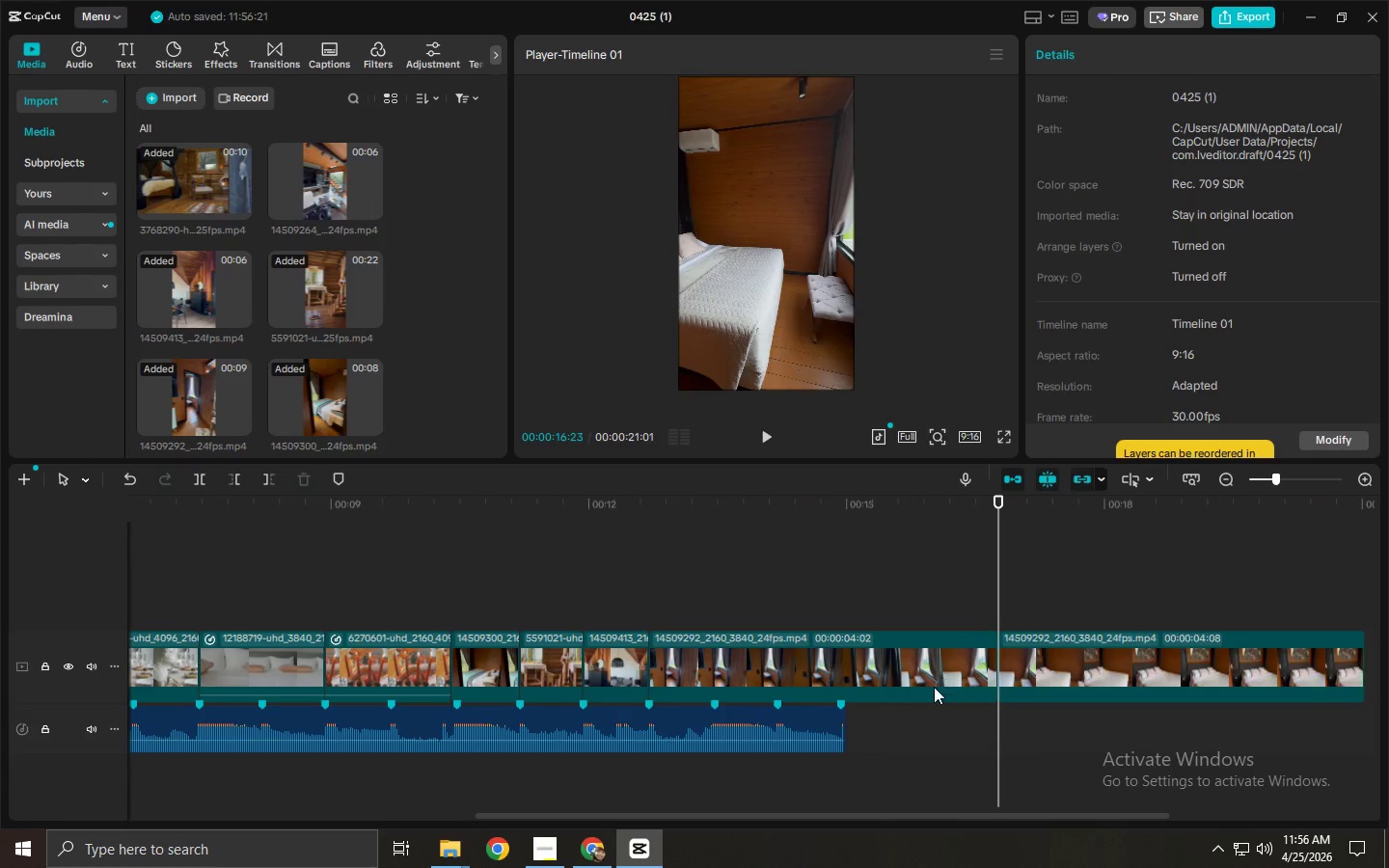 
left_click([934, 687])
 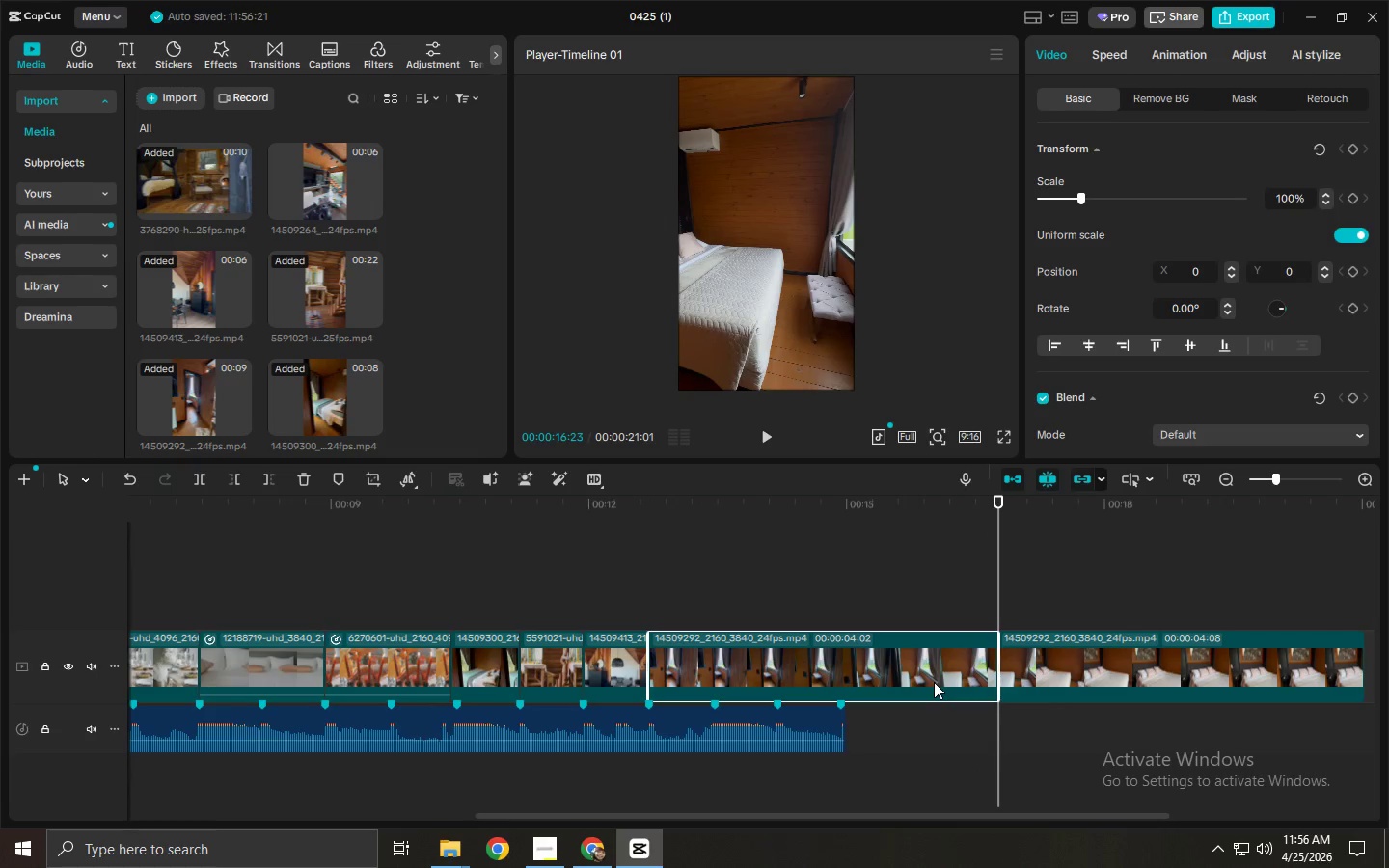 
key(Delete)
 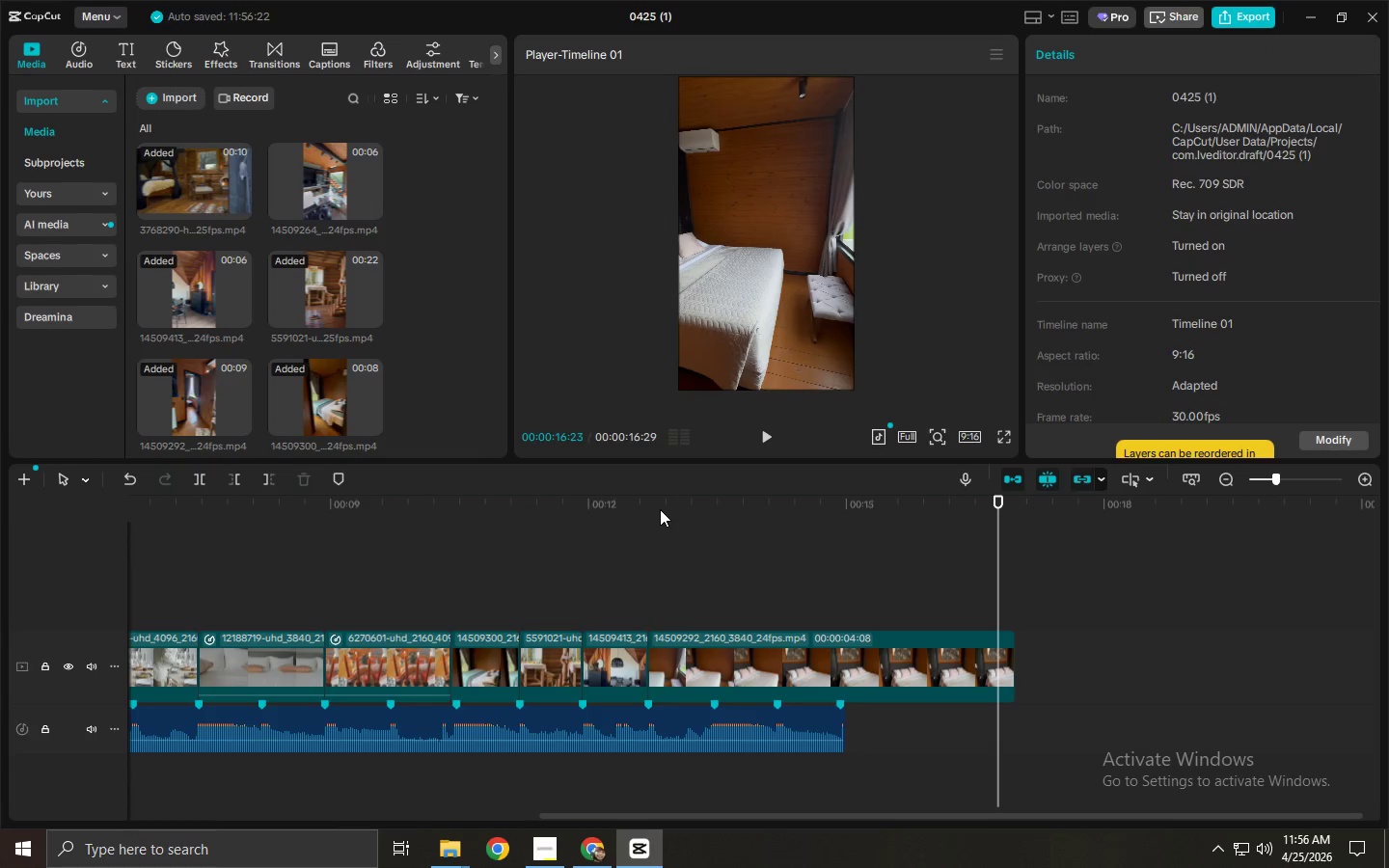 
left_click_drag(start_coordinate=[662, 507], to_coordinate=[714, 512])
 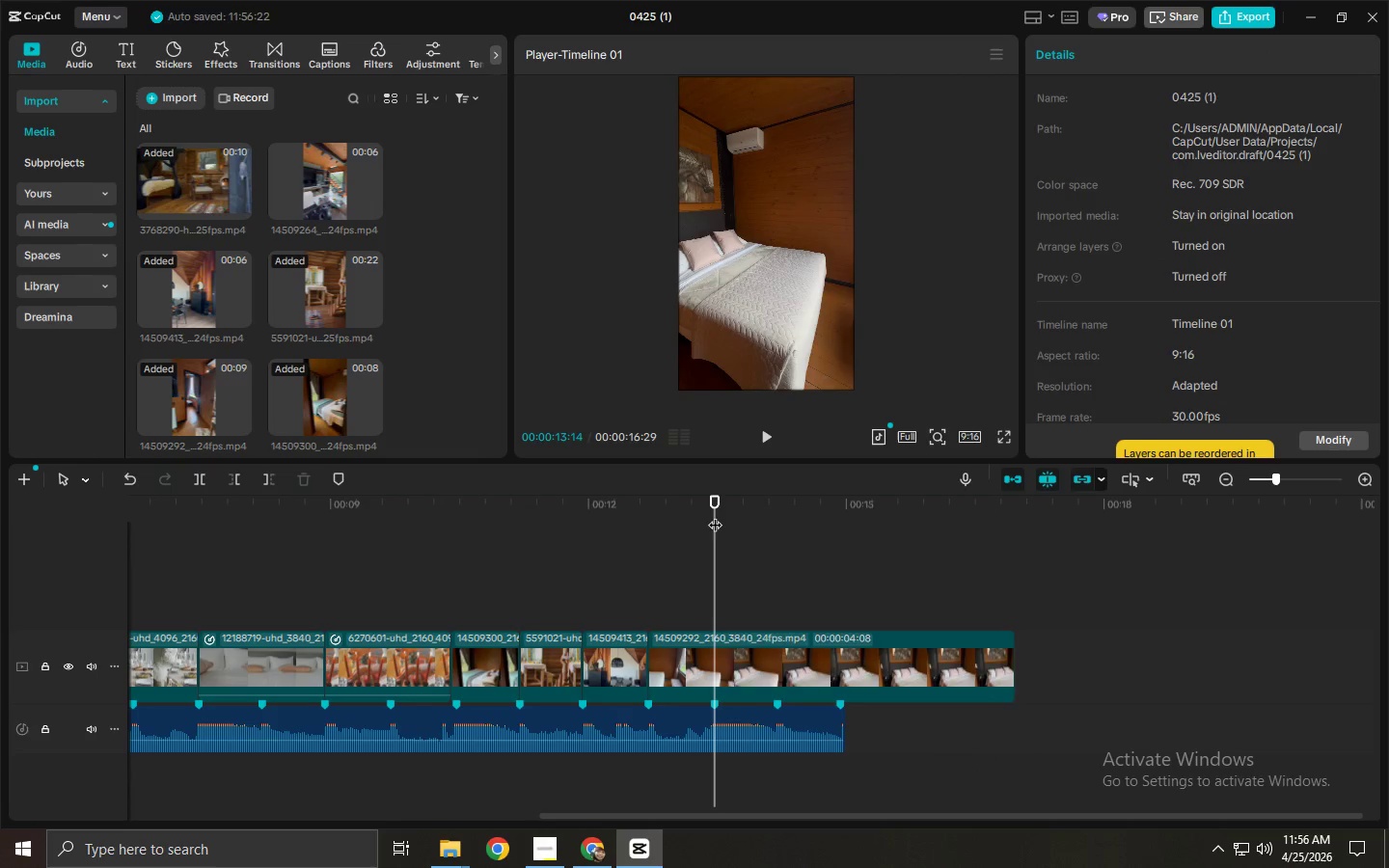 
key(Control+ControlLeft)
 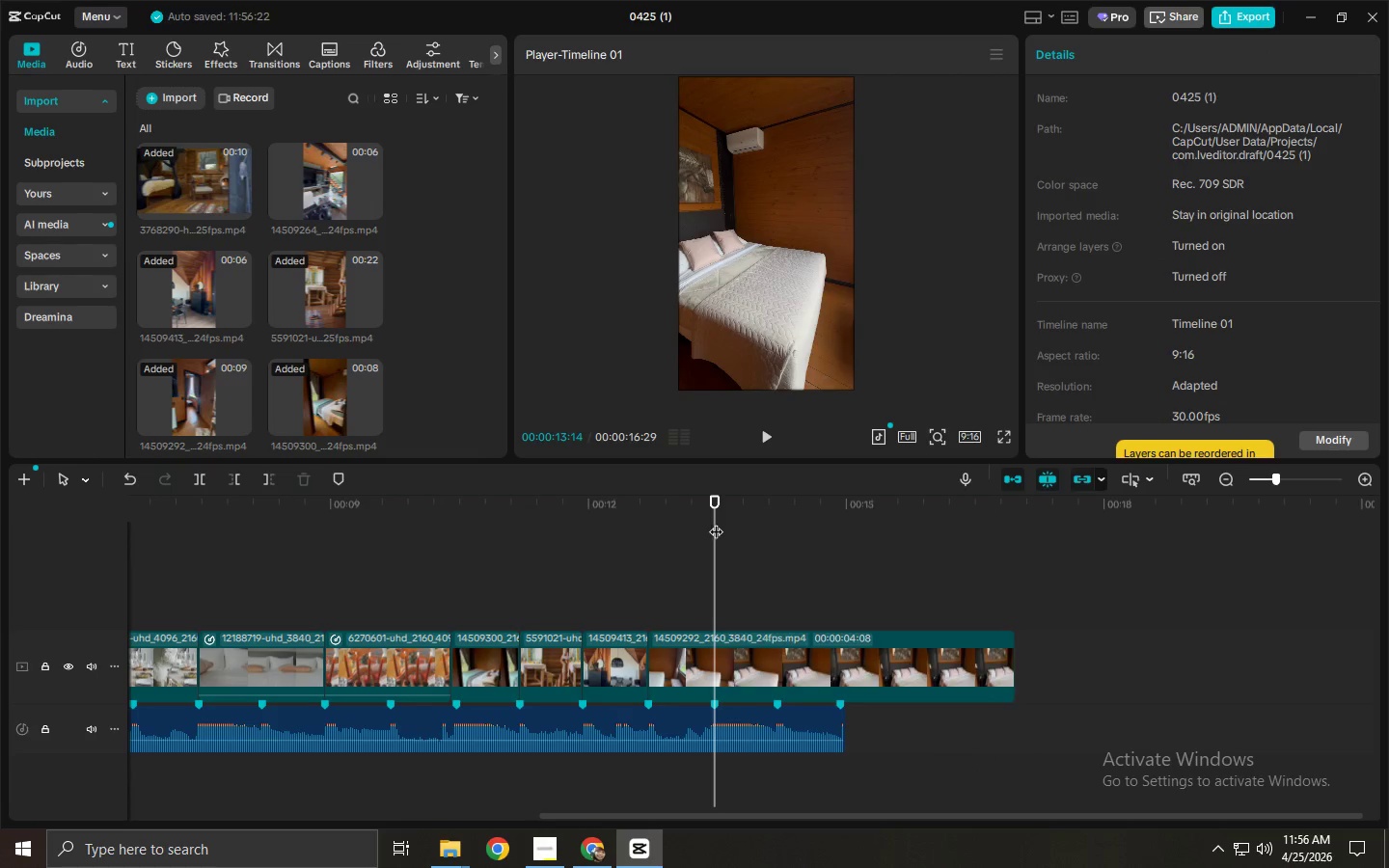 
key(Control+B)
 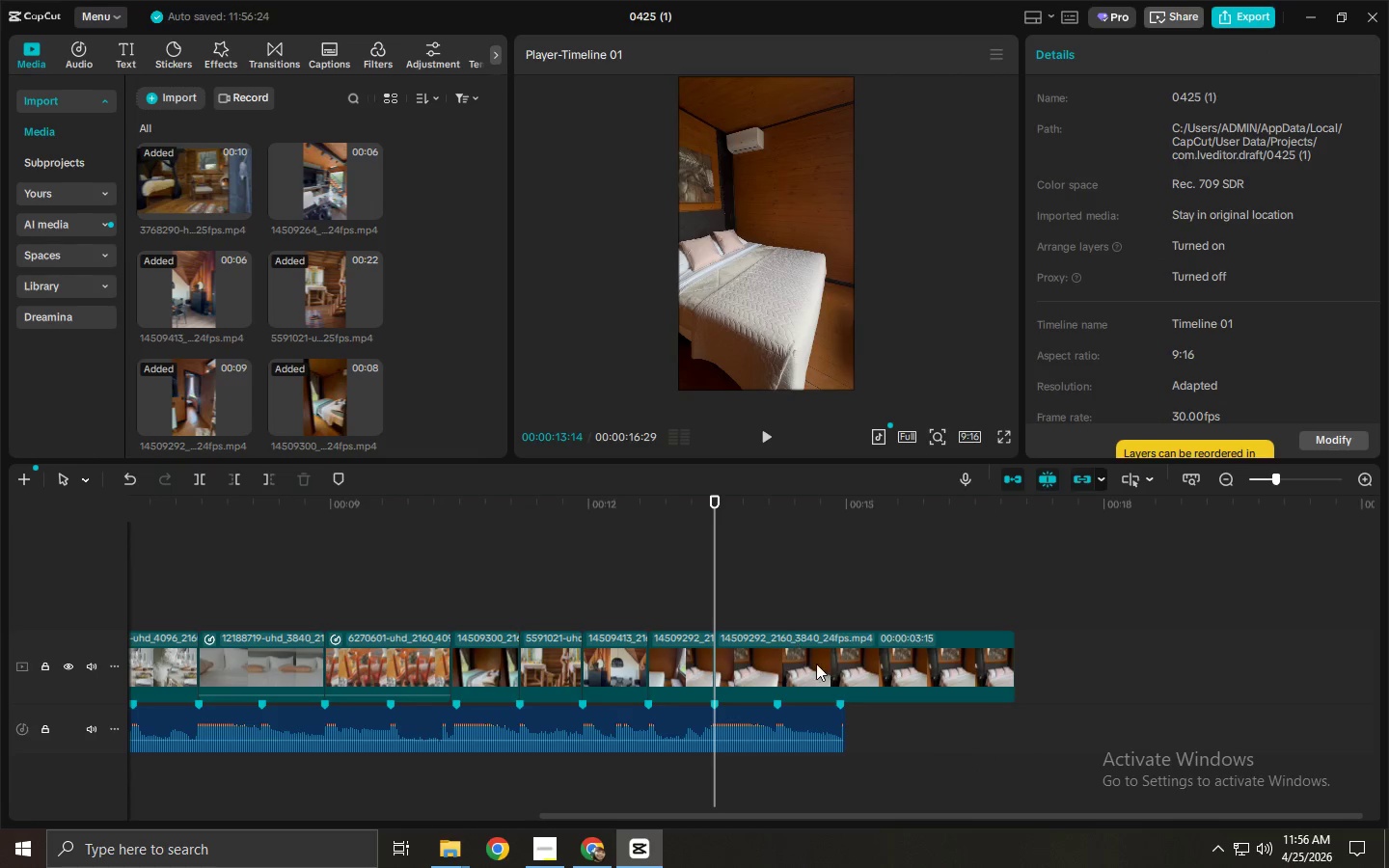 
left_click([817, 664])
 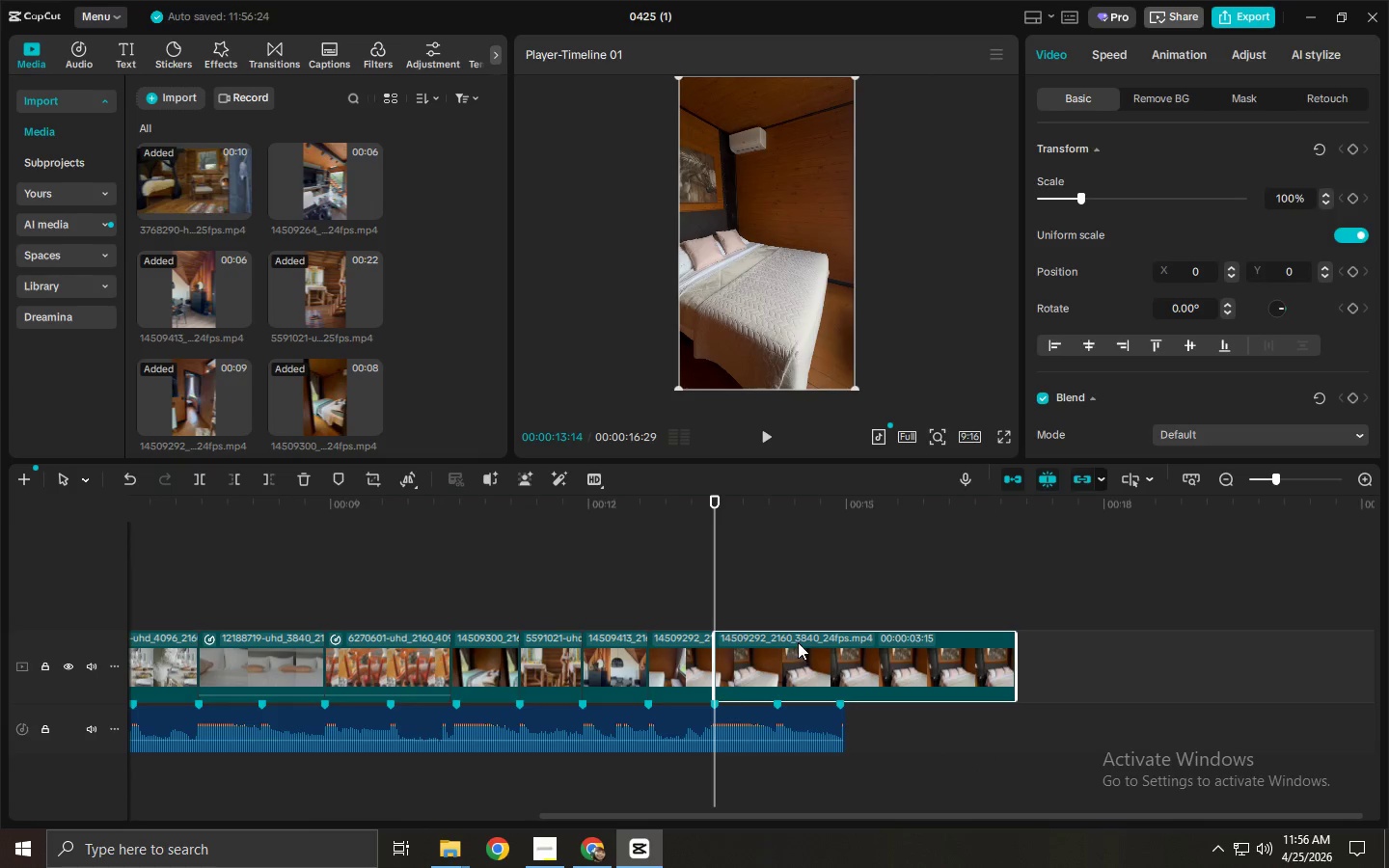 
key(Delete)
 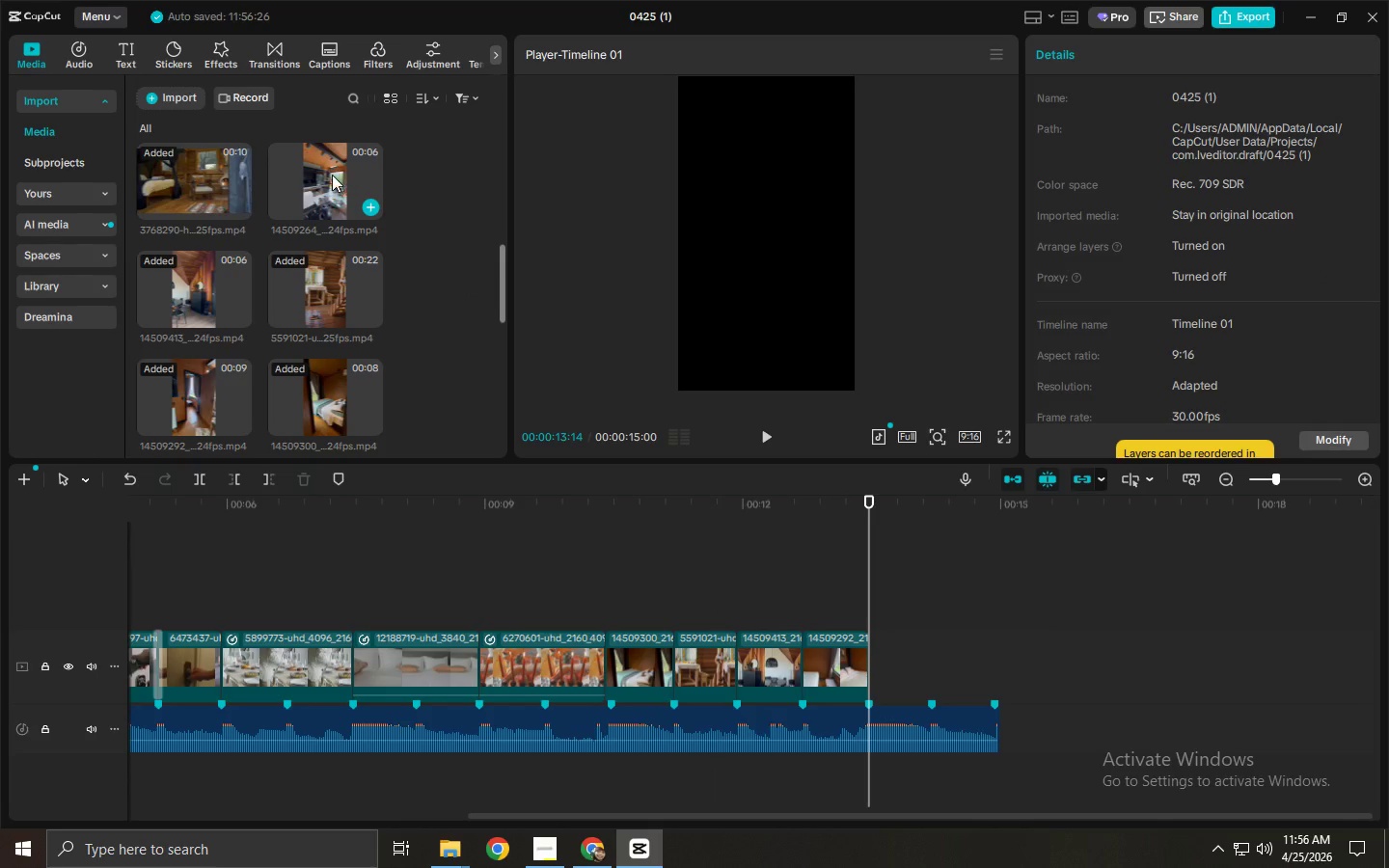 
left_click_drag(start_coordinate=[332, 175], to_coordinate=[896, 652])
 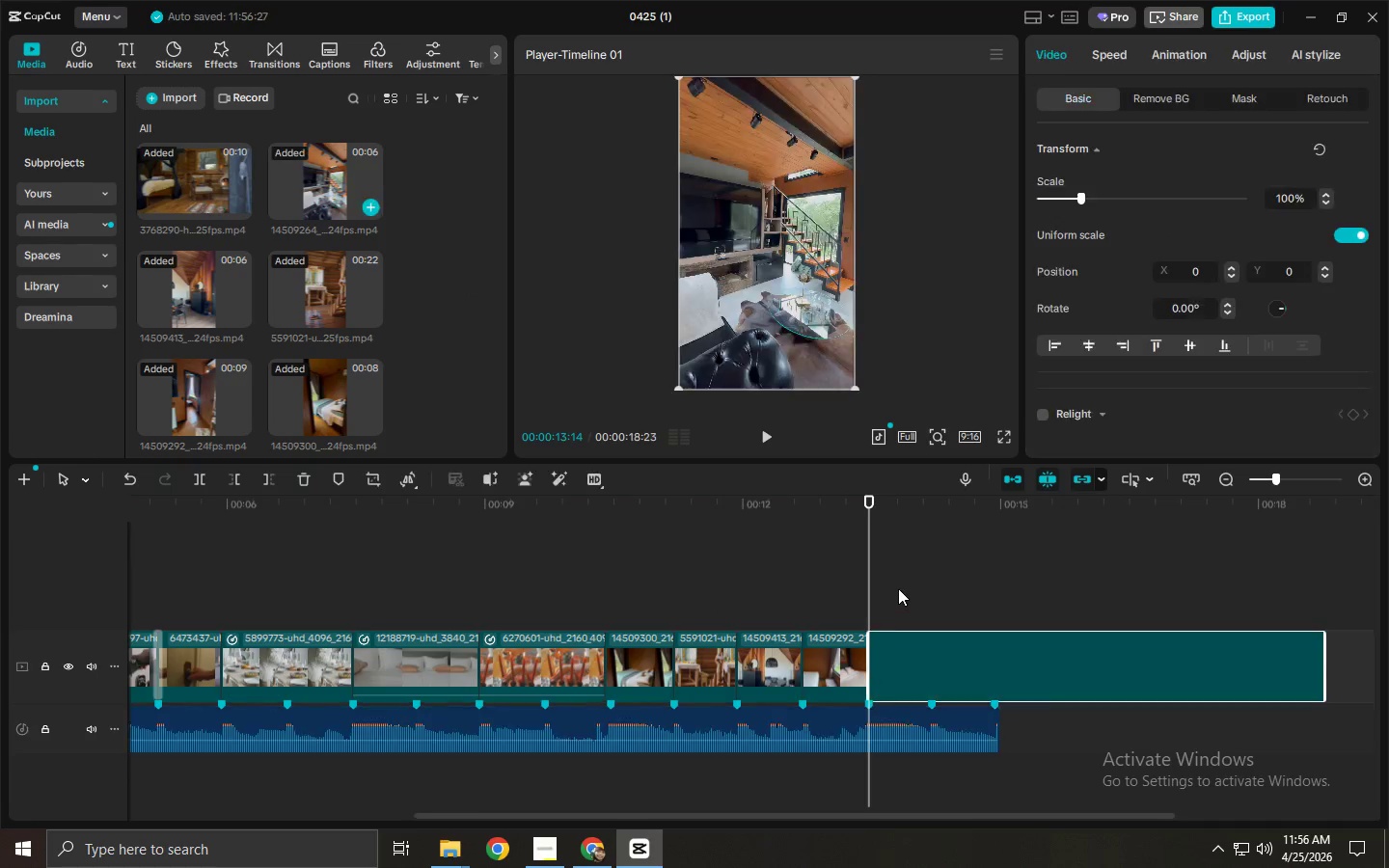 
key(Space)
 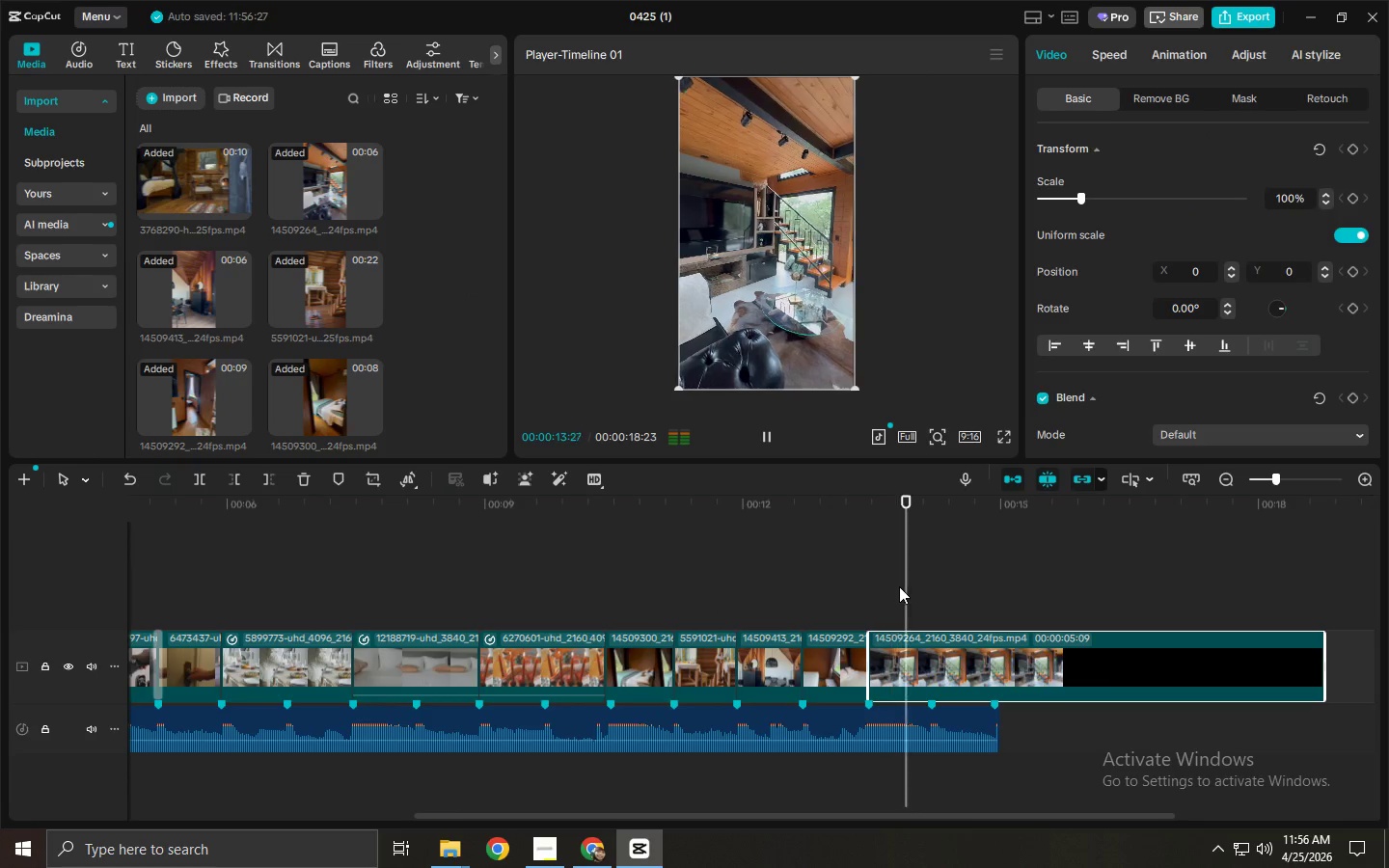 
key(Space)
 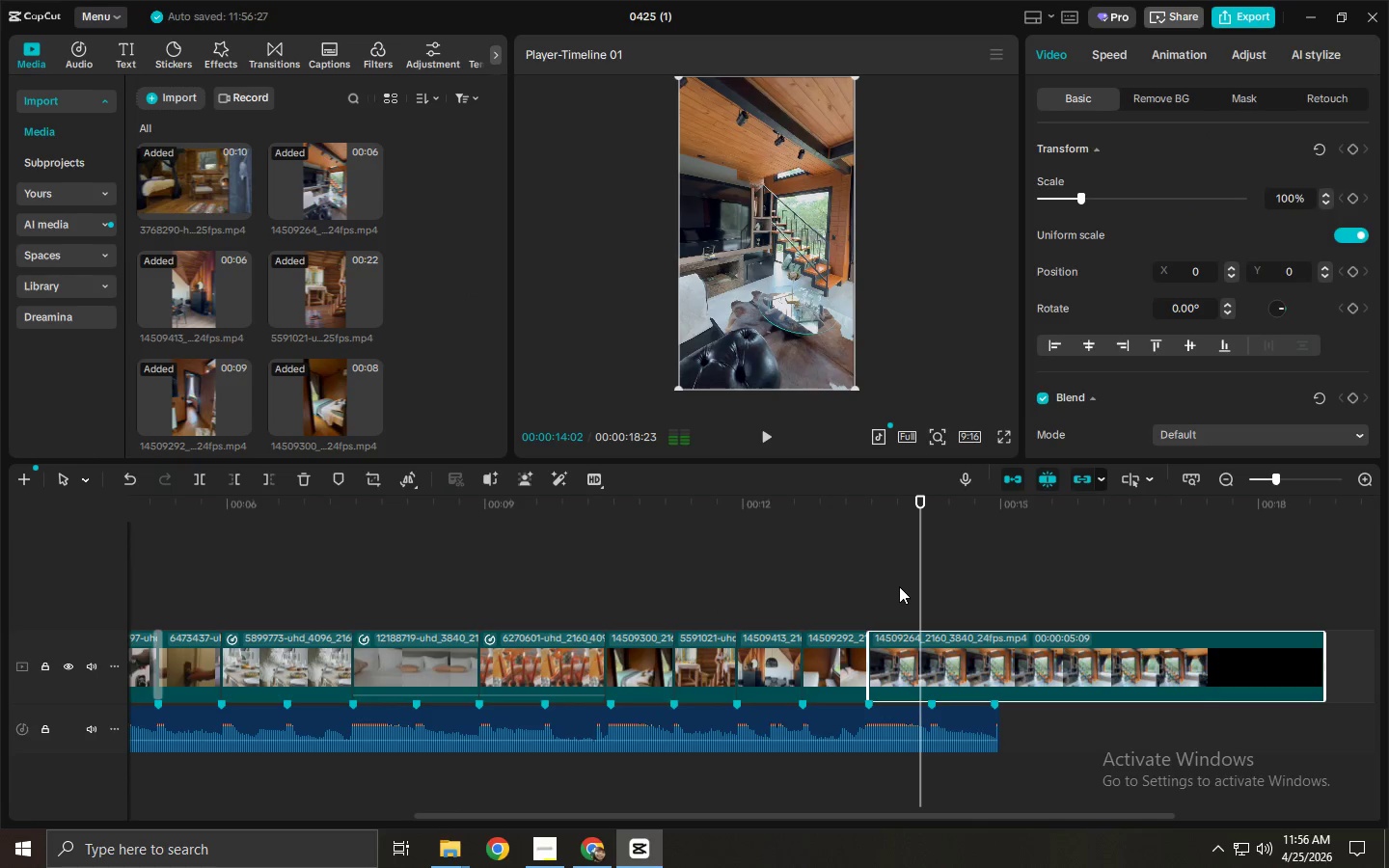 
key(Space)
 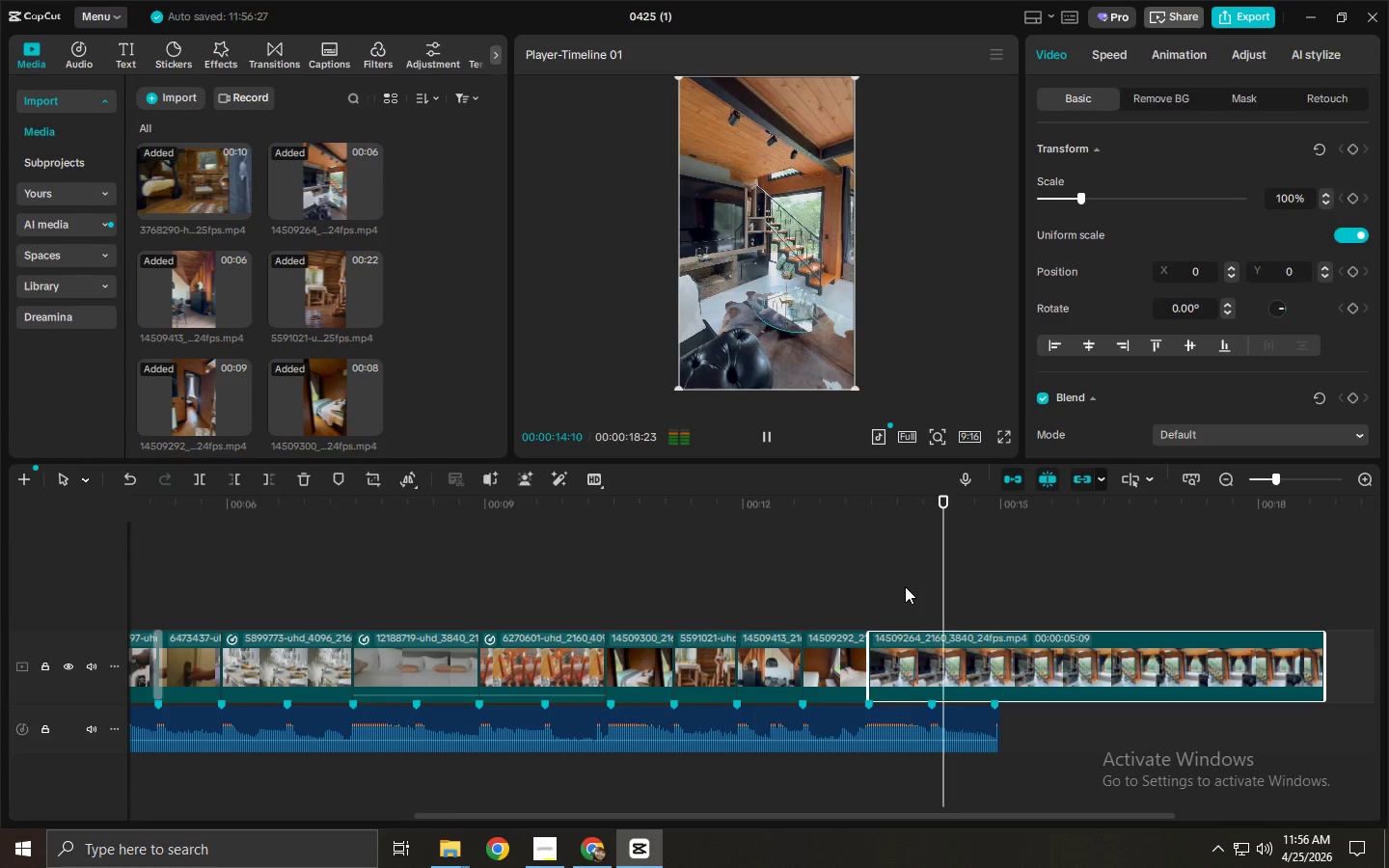 
key(Space)
 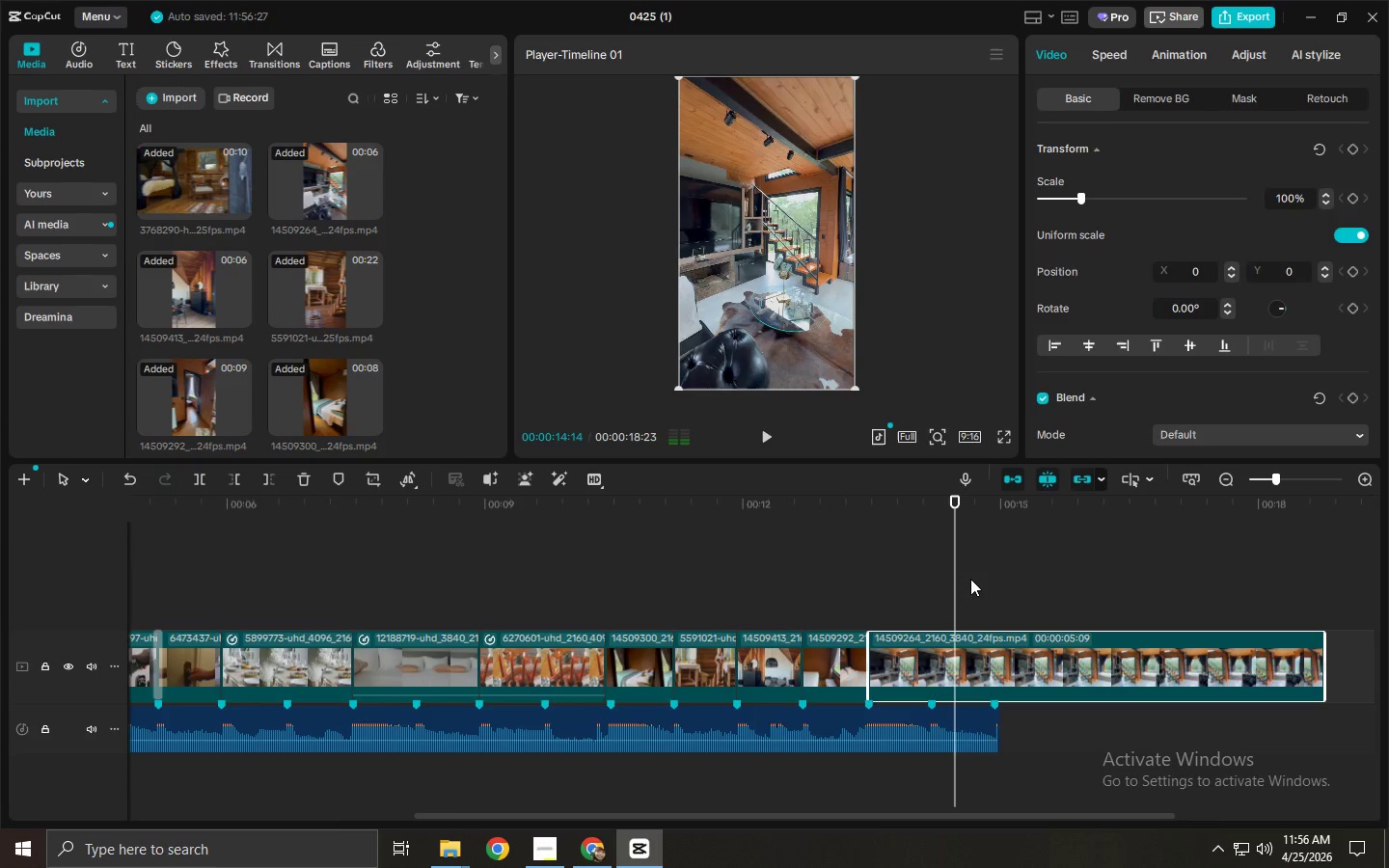 
key(Space)
 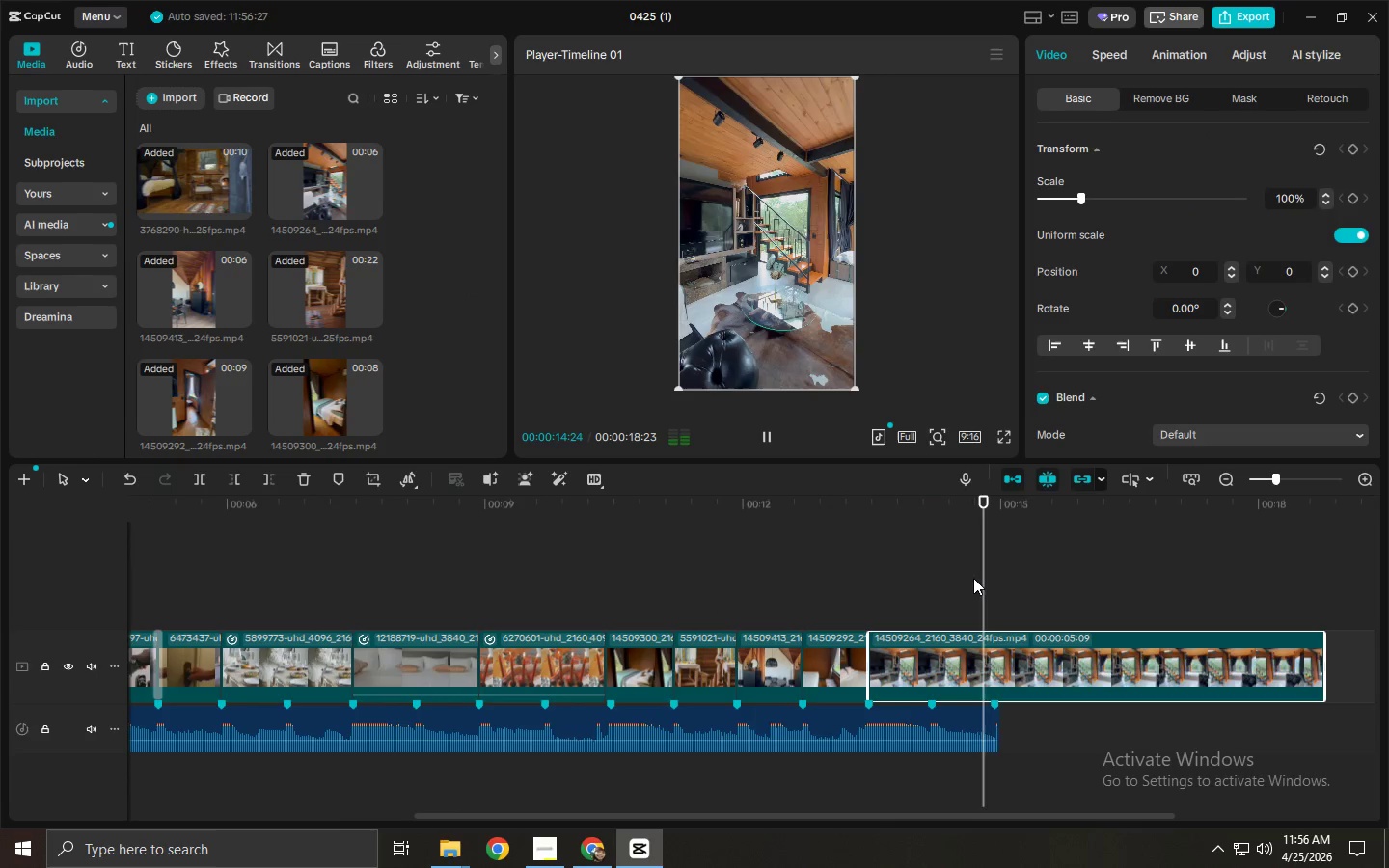 
key(Space)
 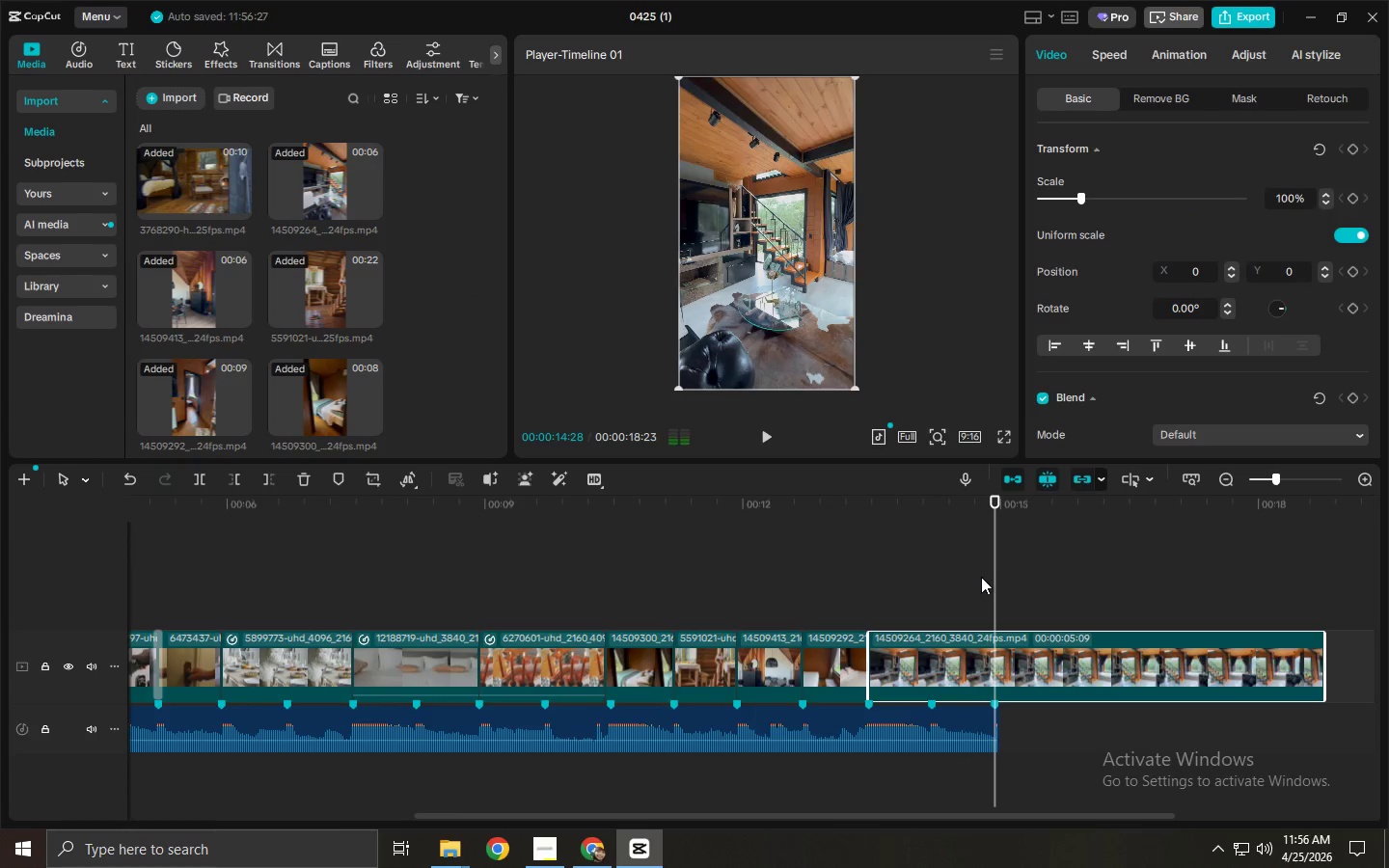 
key(Space)
 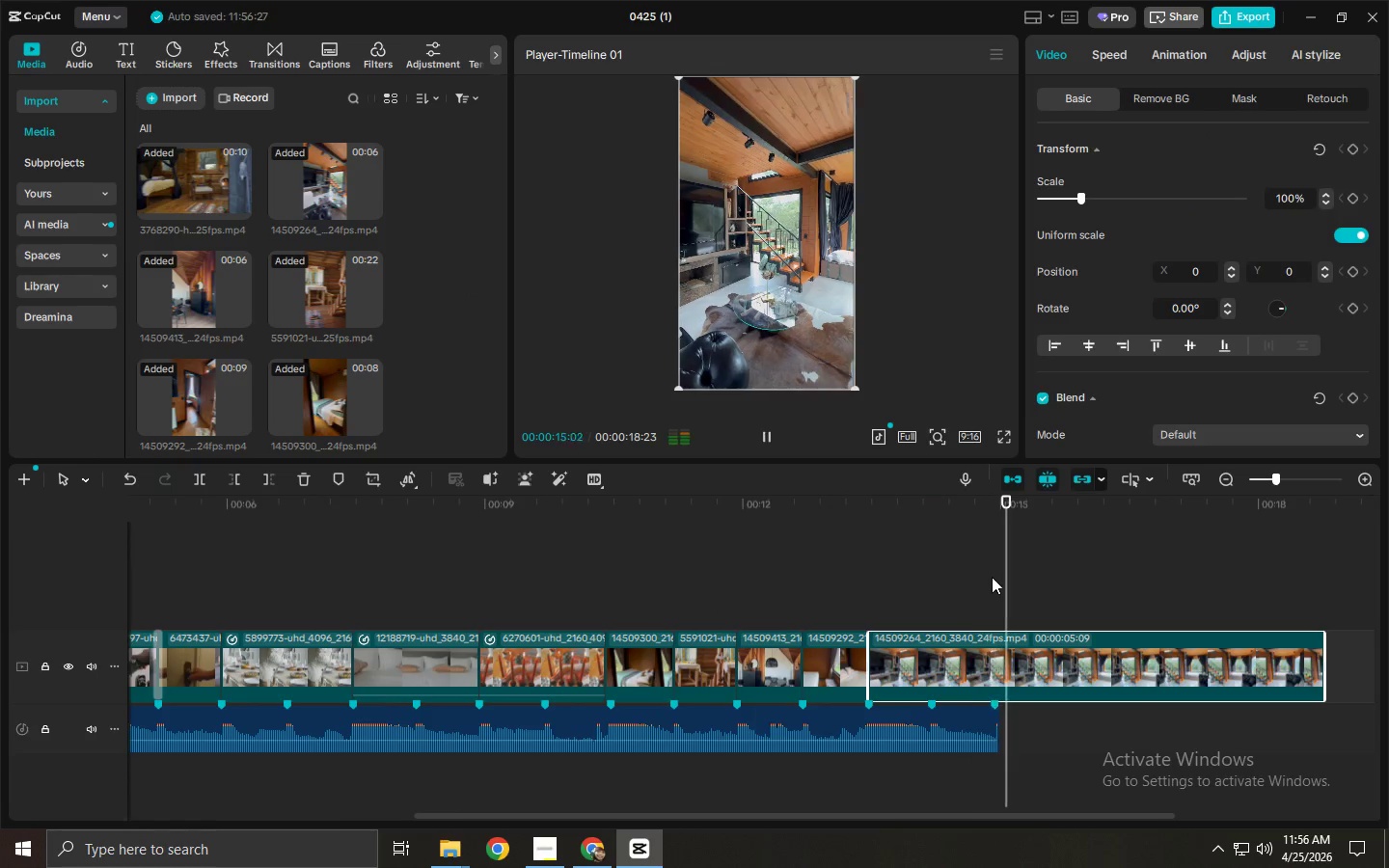 
key(Space)
 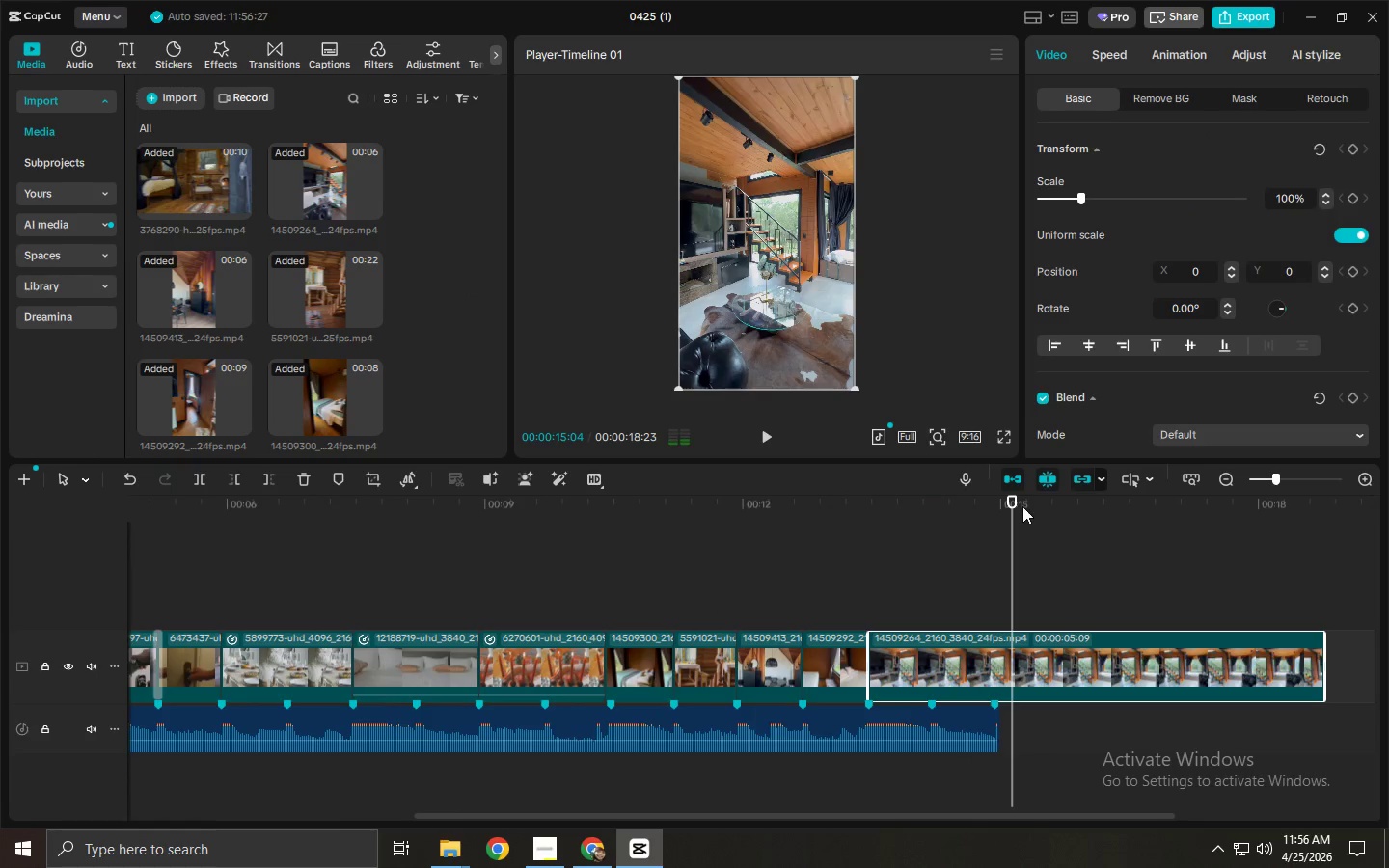 
left_click_drag(start_coordinate=[1022, 506], to_coordinate=[995, 509])
 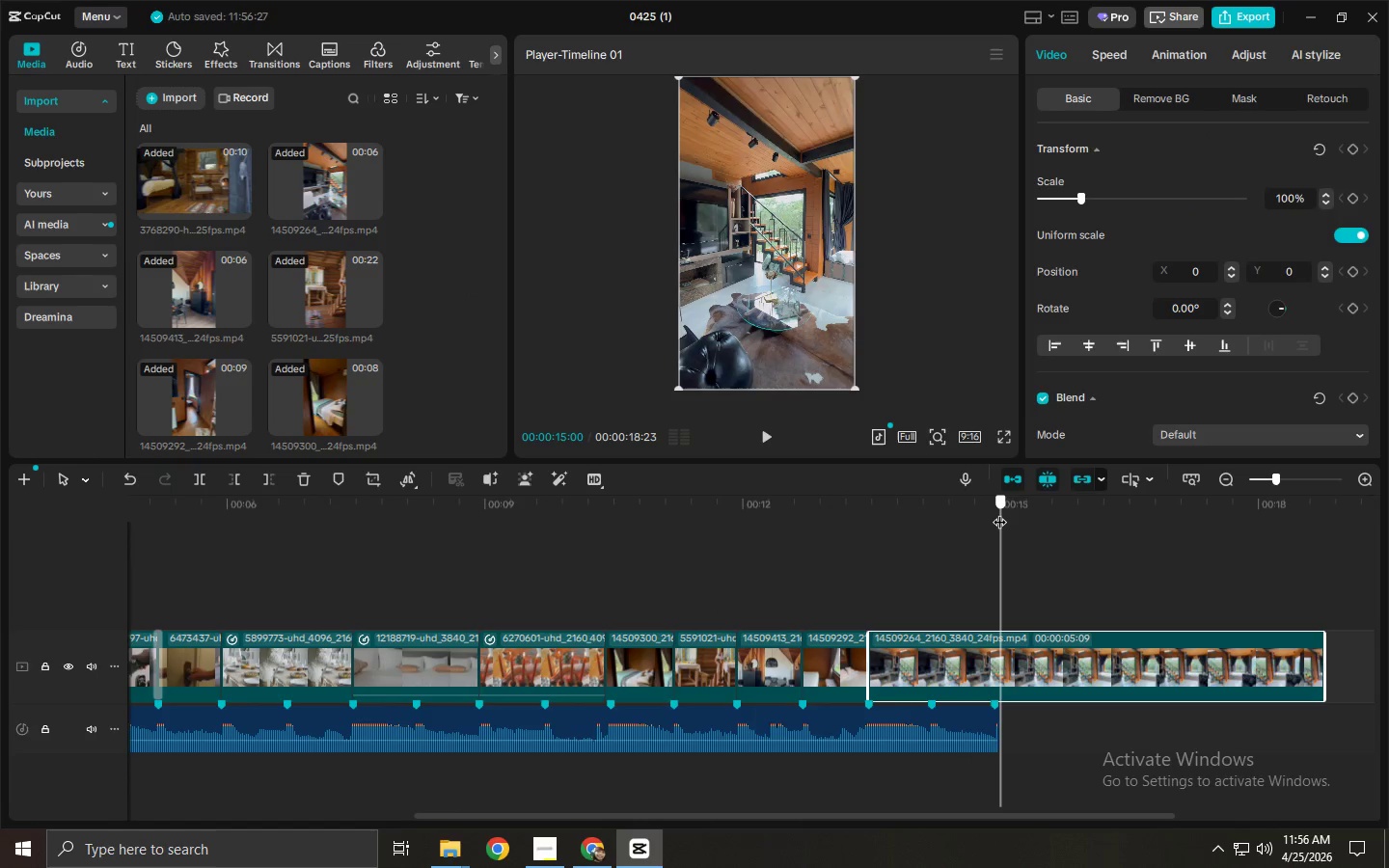 
key(Control+ControlLeft)
 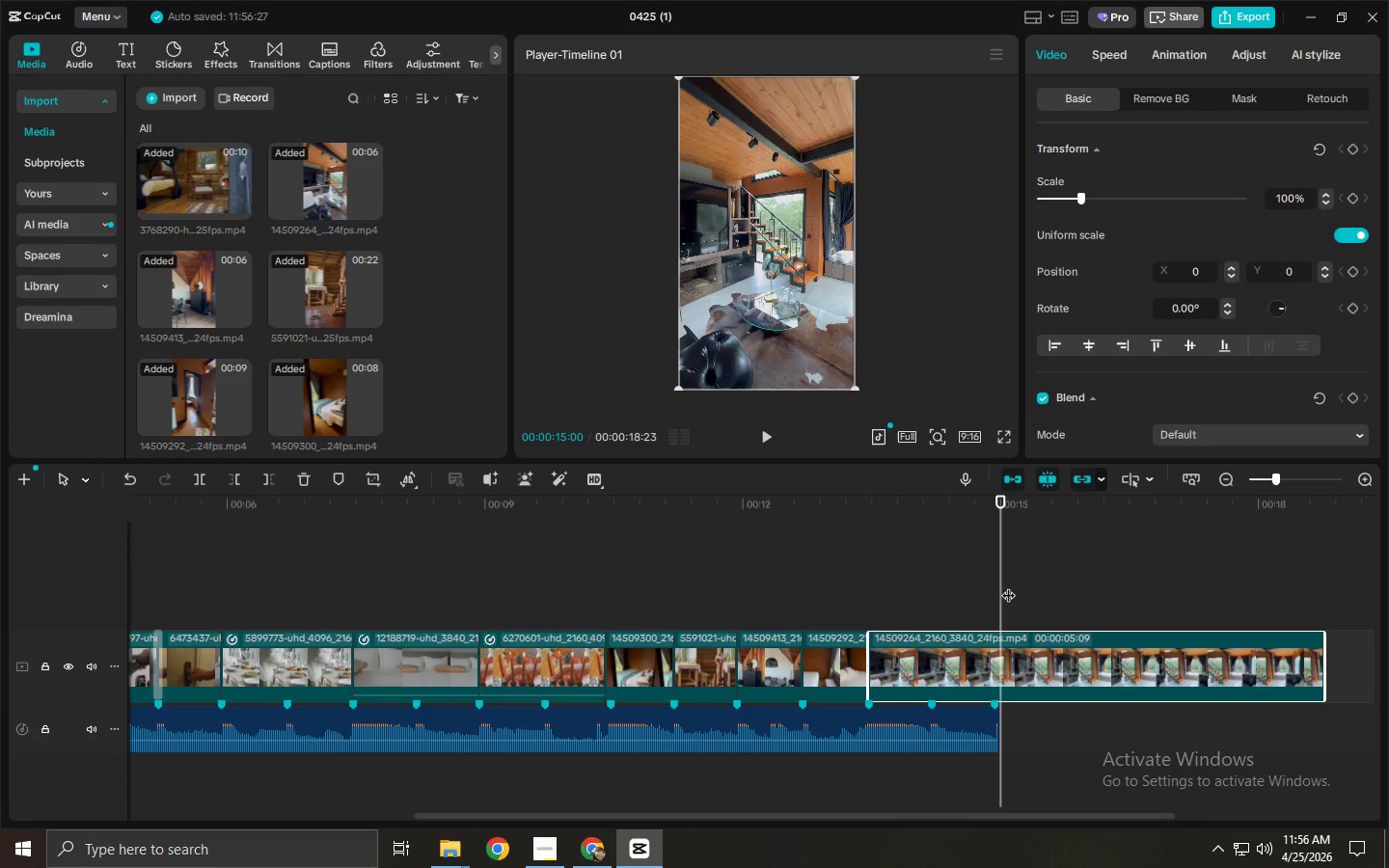 
key(Control+B)
 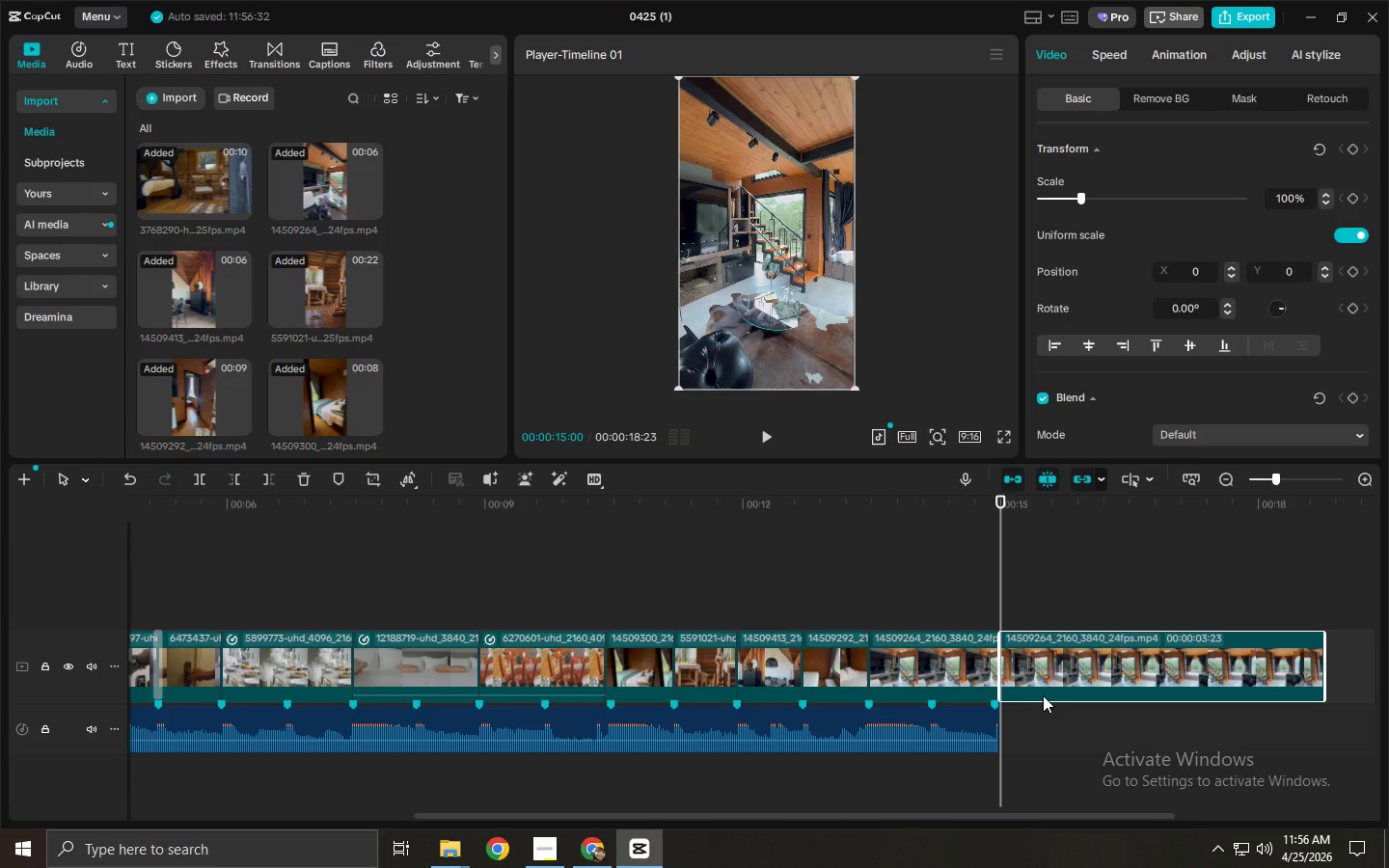 
left_click([1045, 688])
 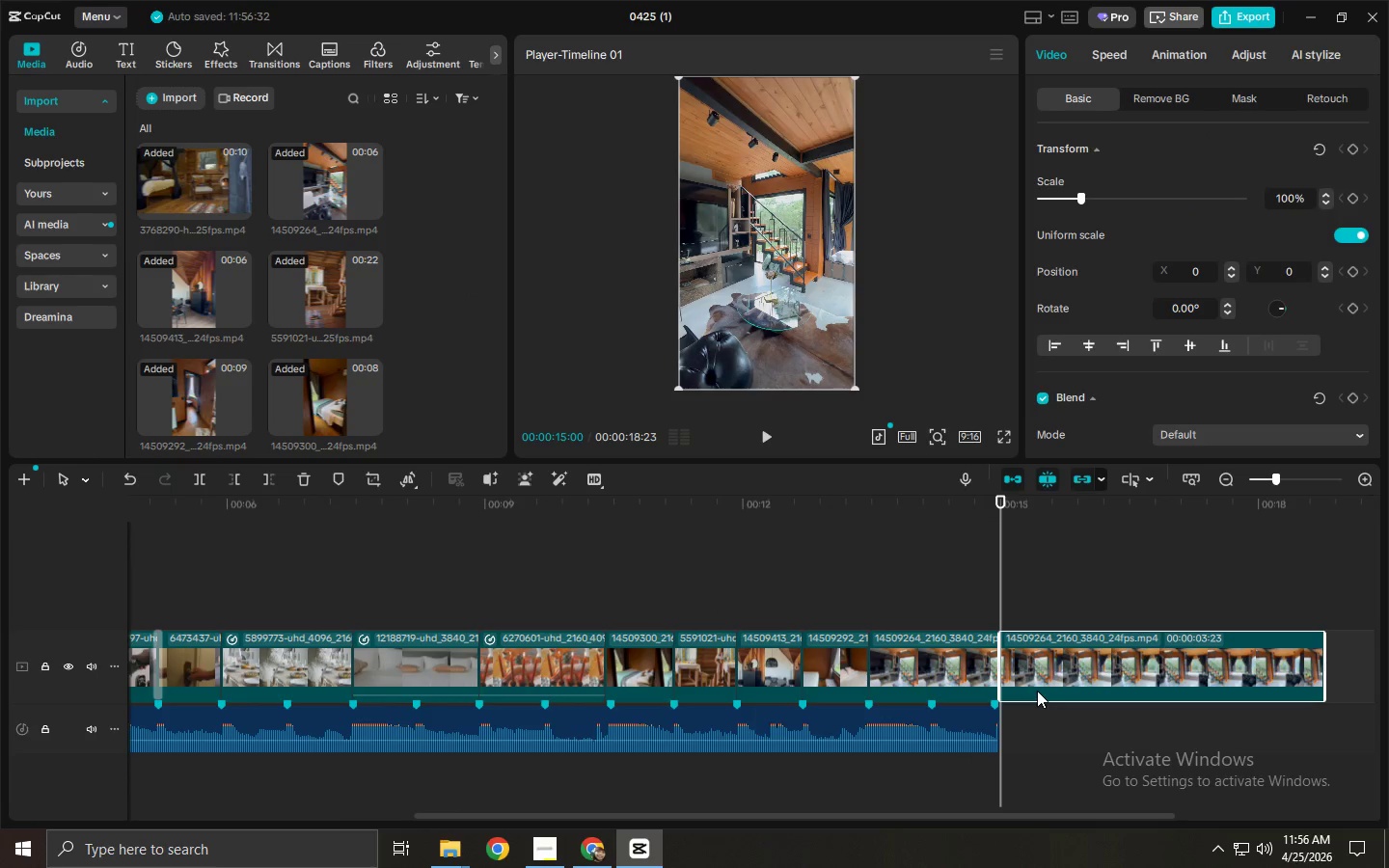 
left_click([1036, 682])
 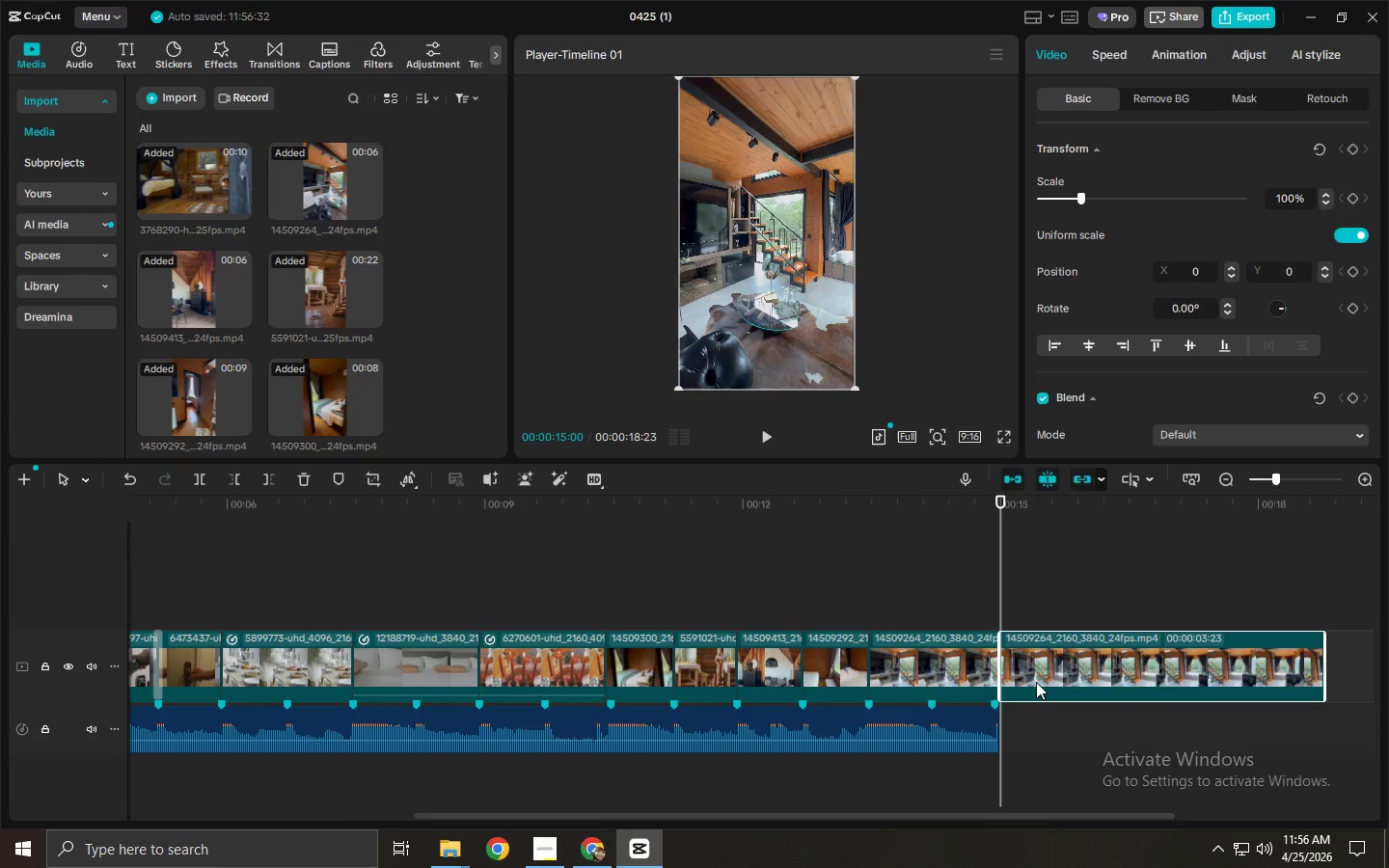 
key(Delete)
 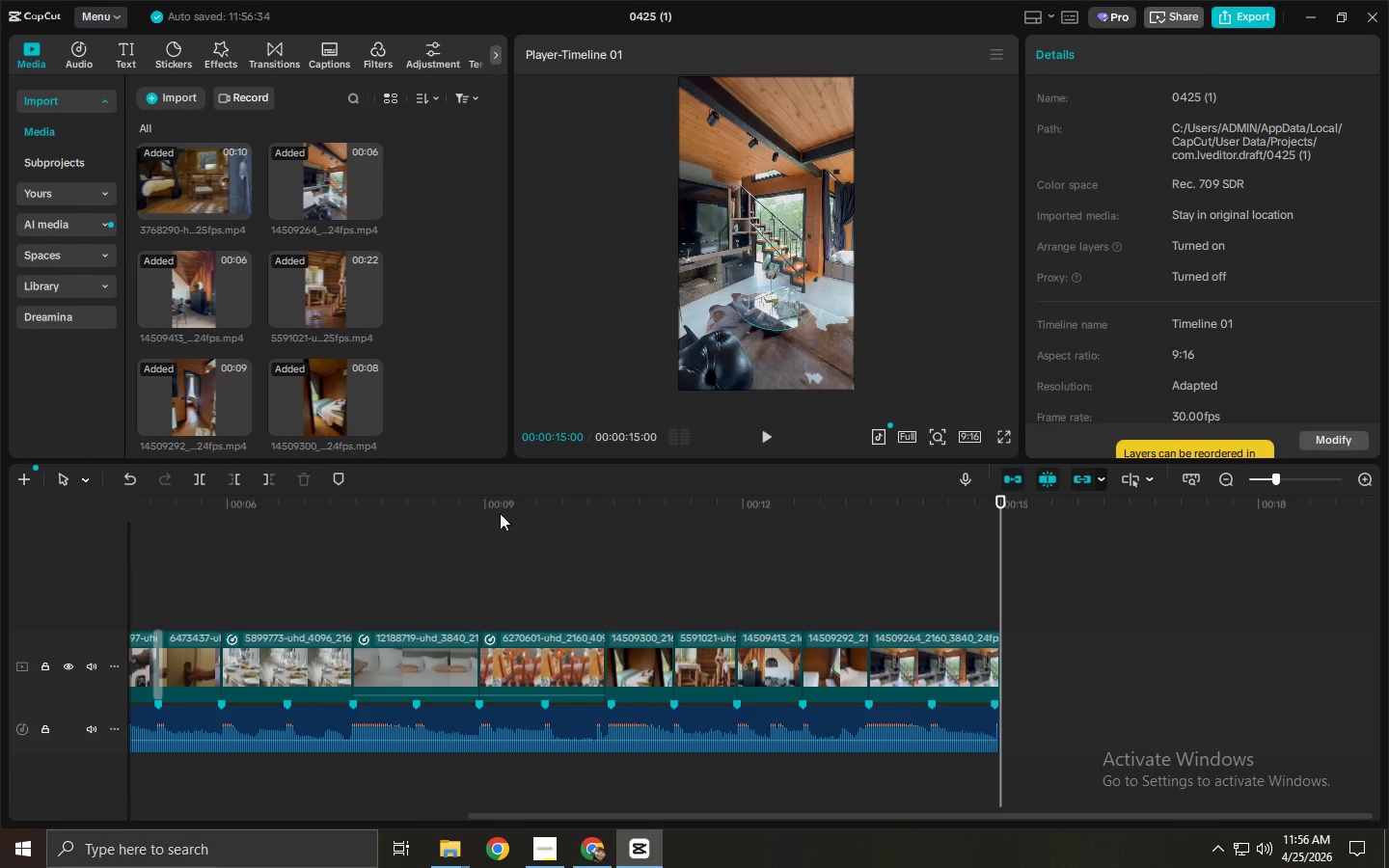 
left_click_drag(start_coordinate=[493, 509], to_coordinate=[0, 501])
 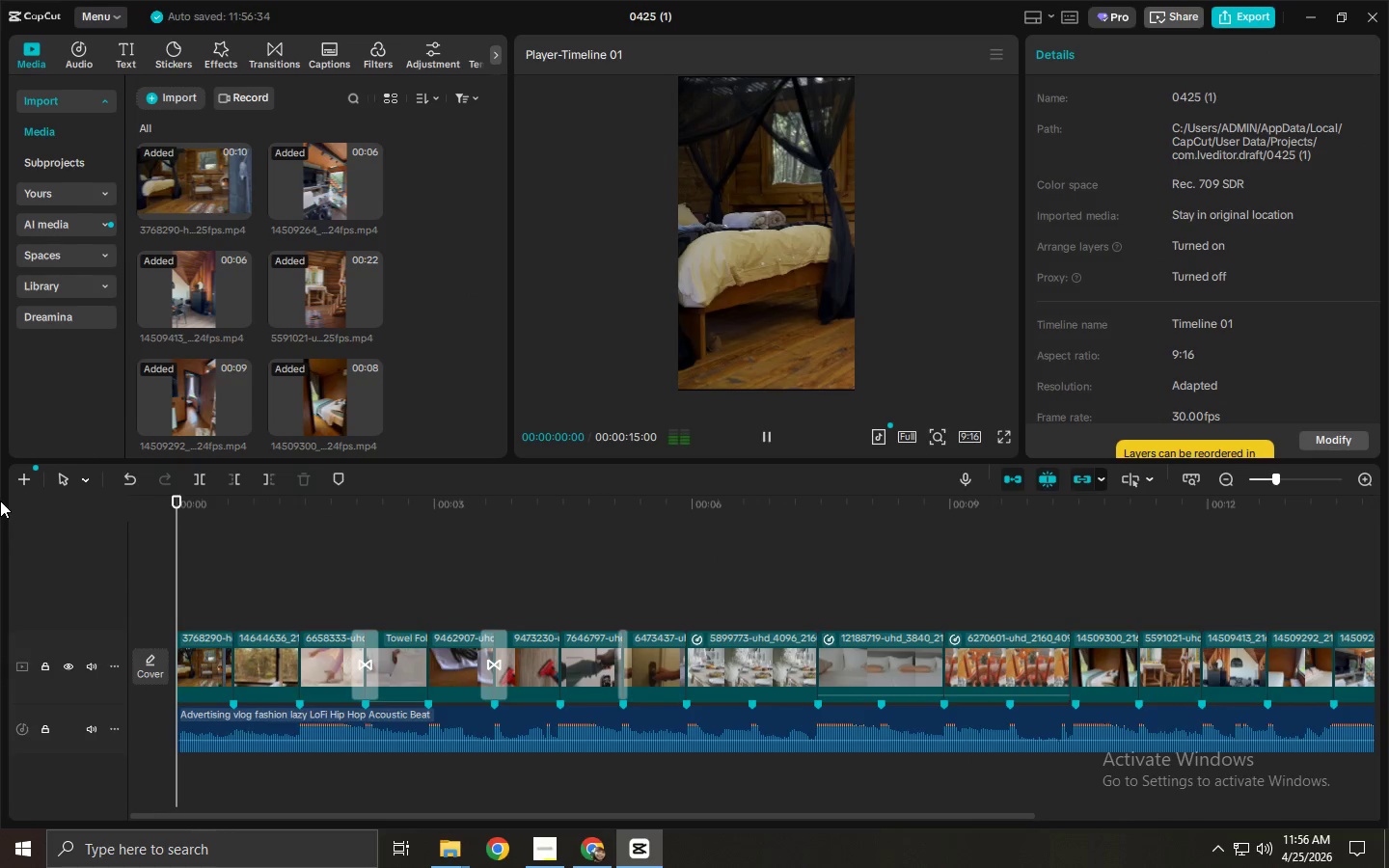 
key(Space)
 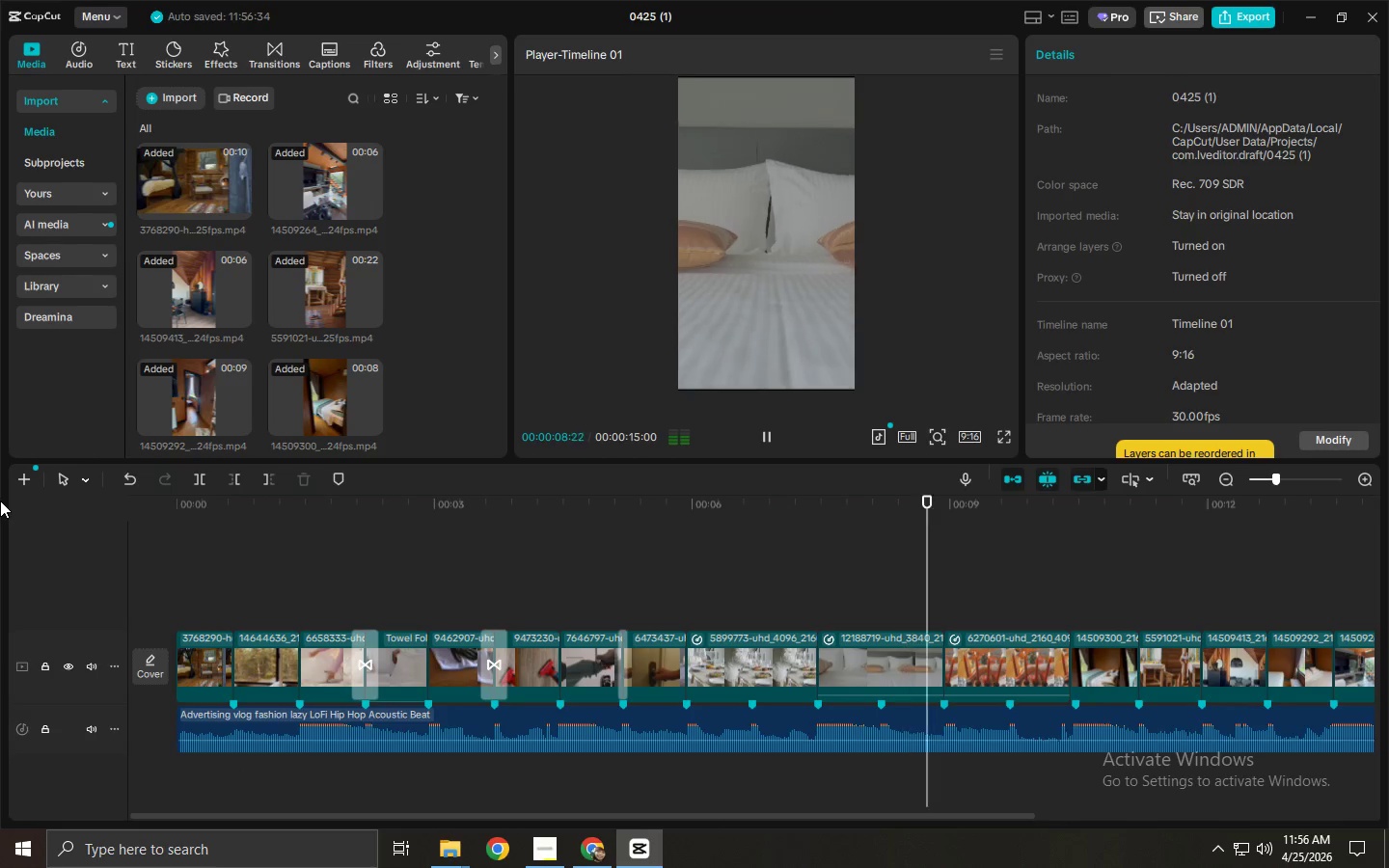 
wait(13.78)
 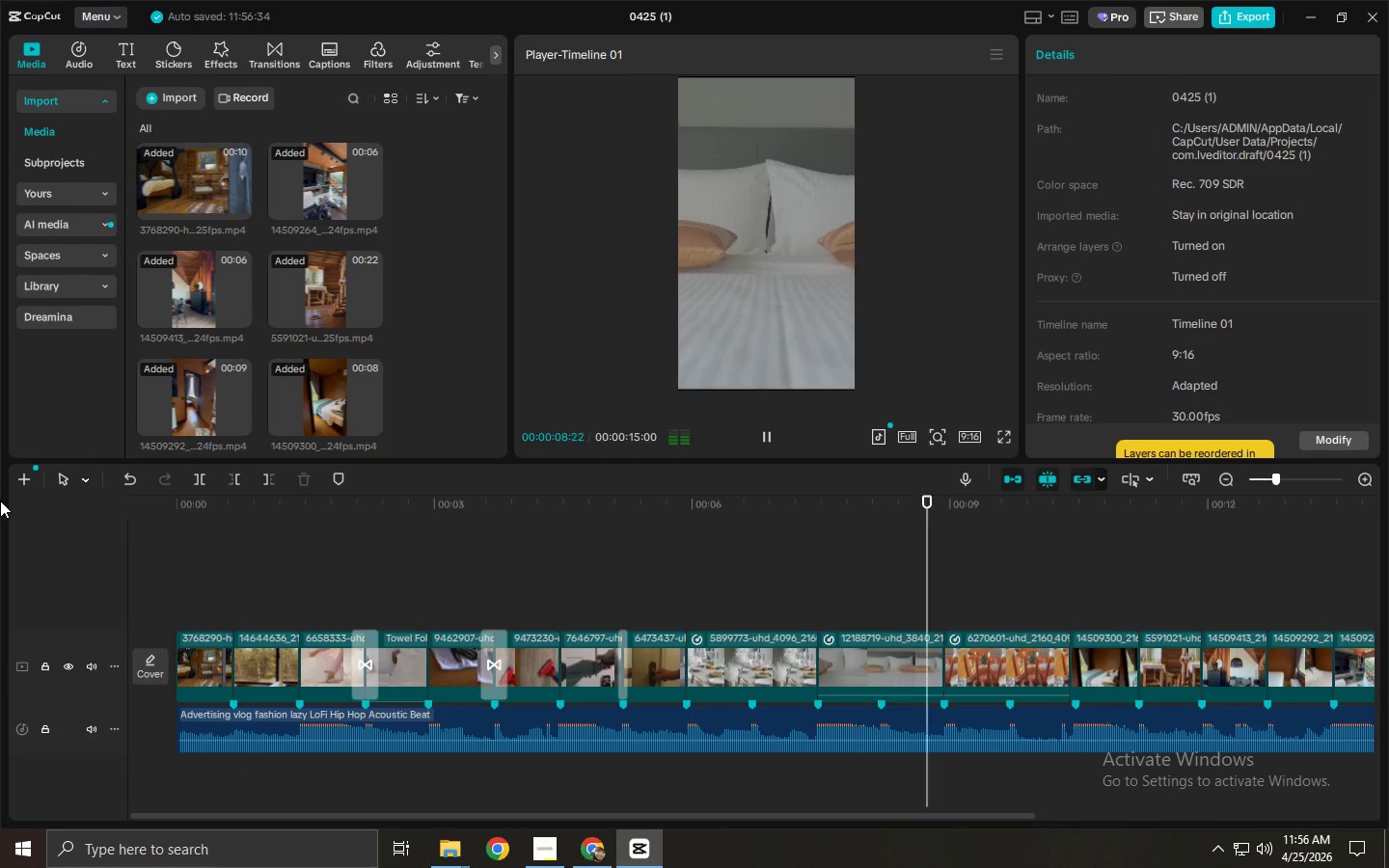 
key(Space)
 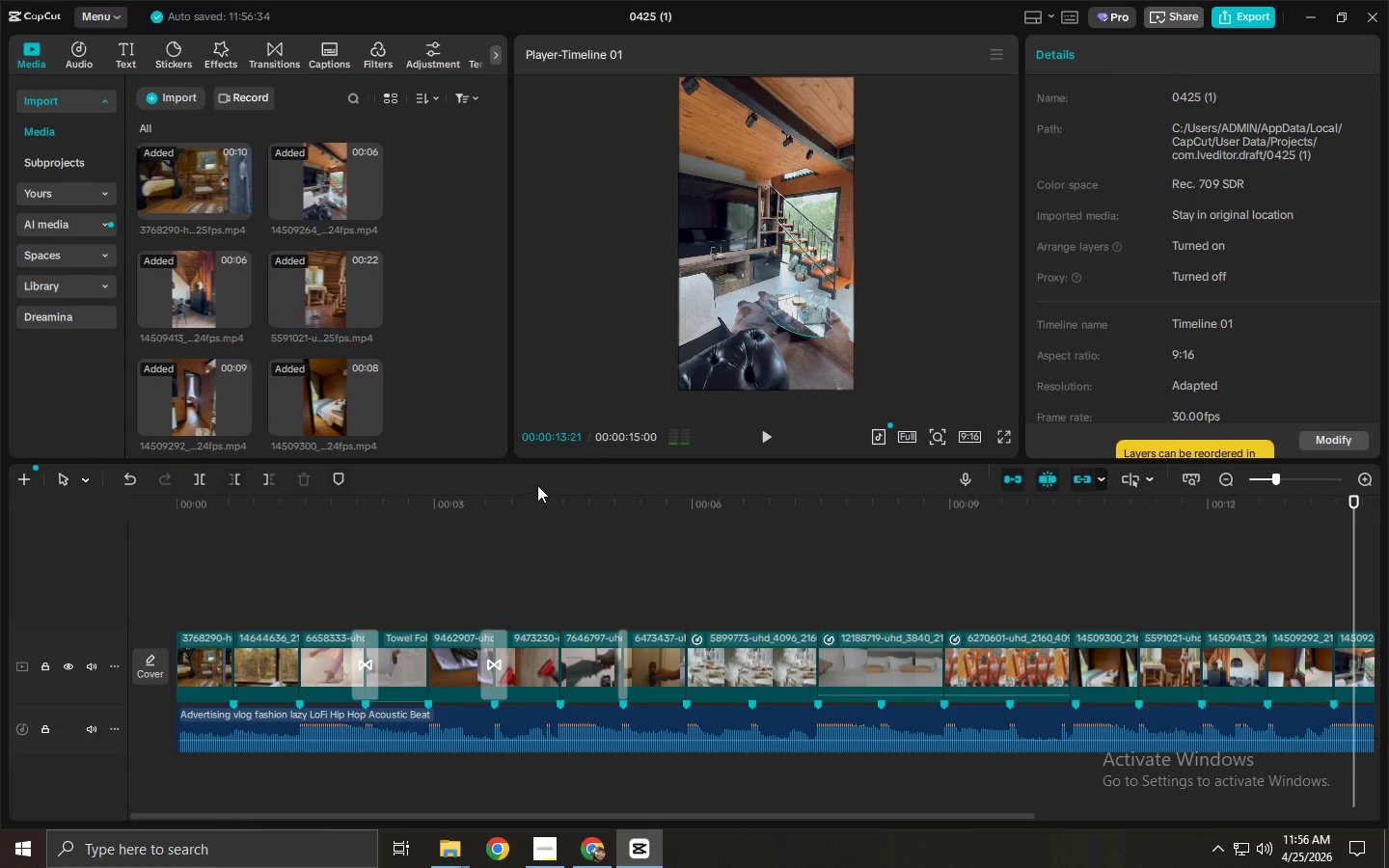 
left_click([544, 498])
 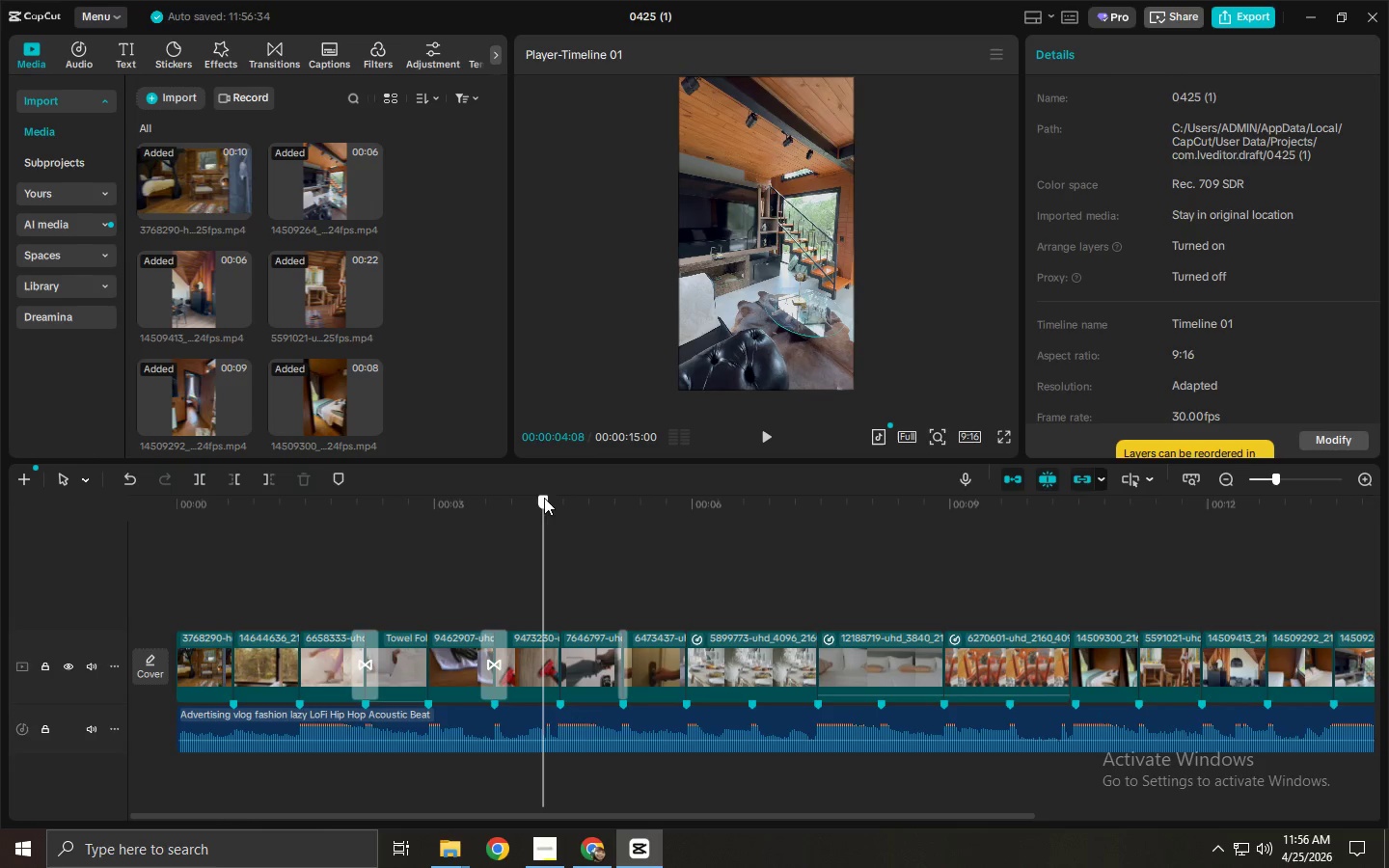 
key(Space)
 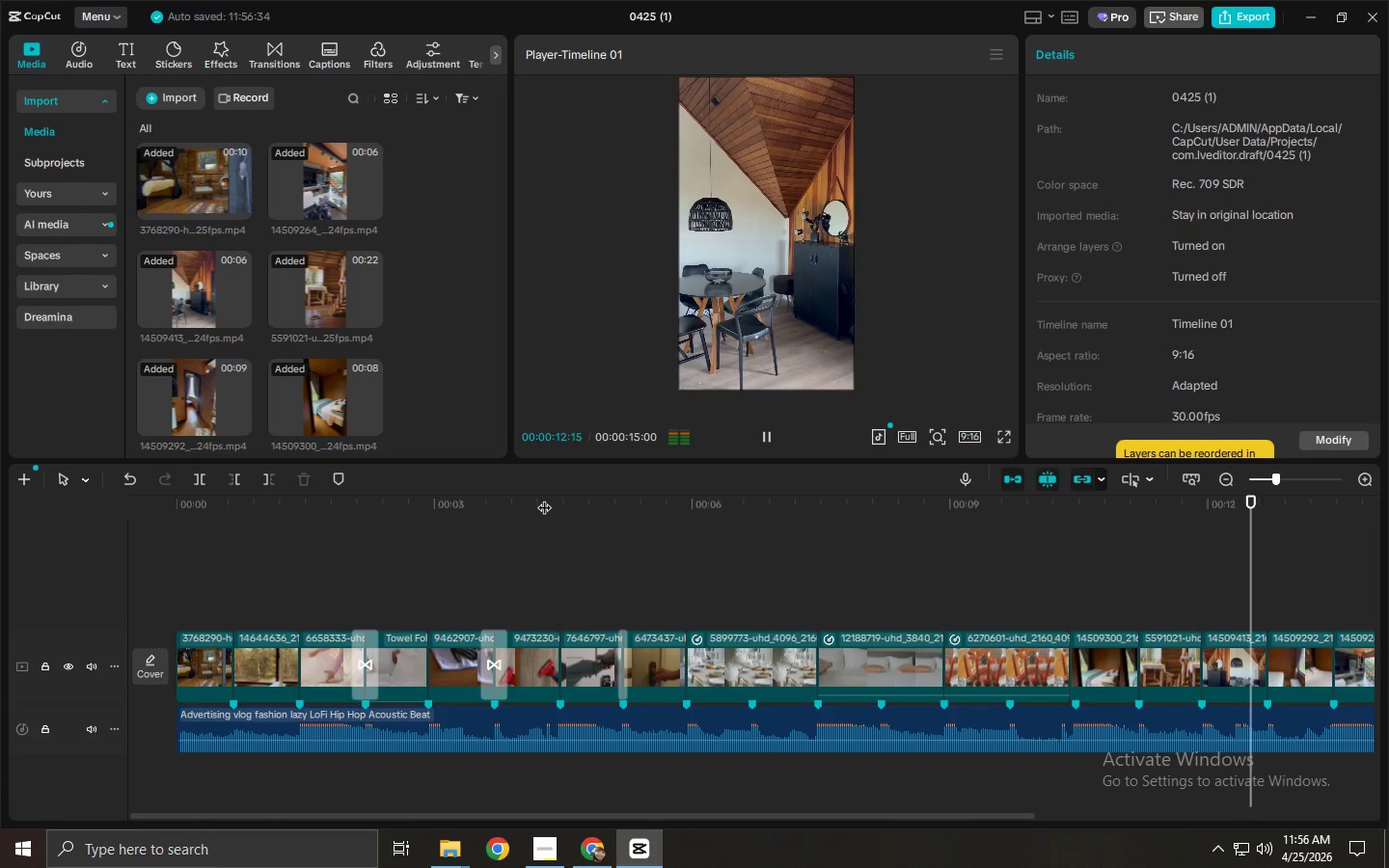 
wait(13.34)
 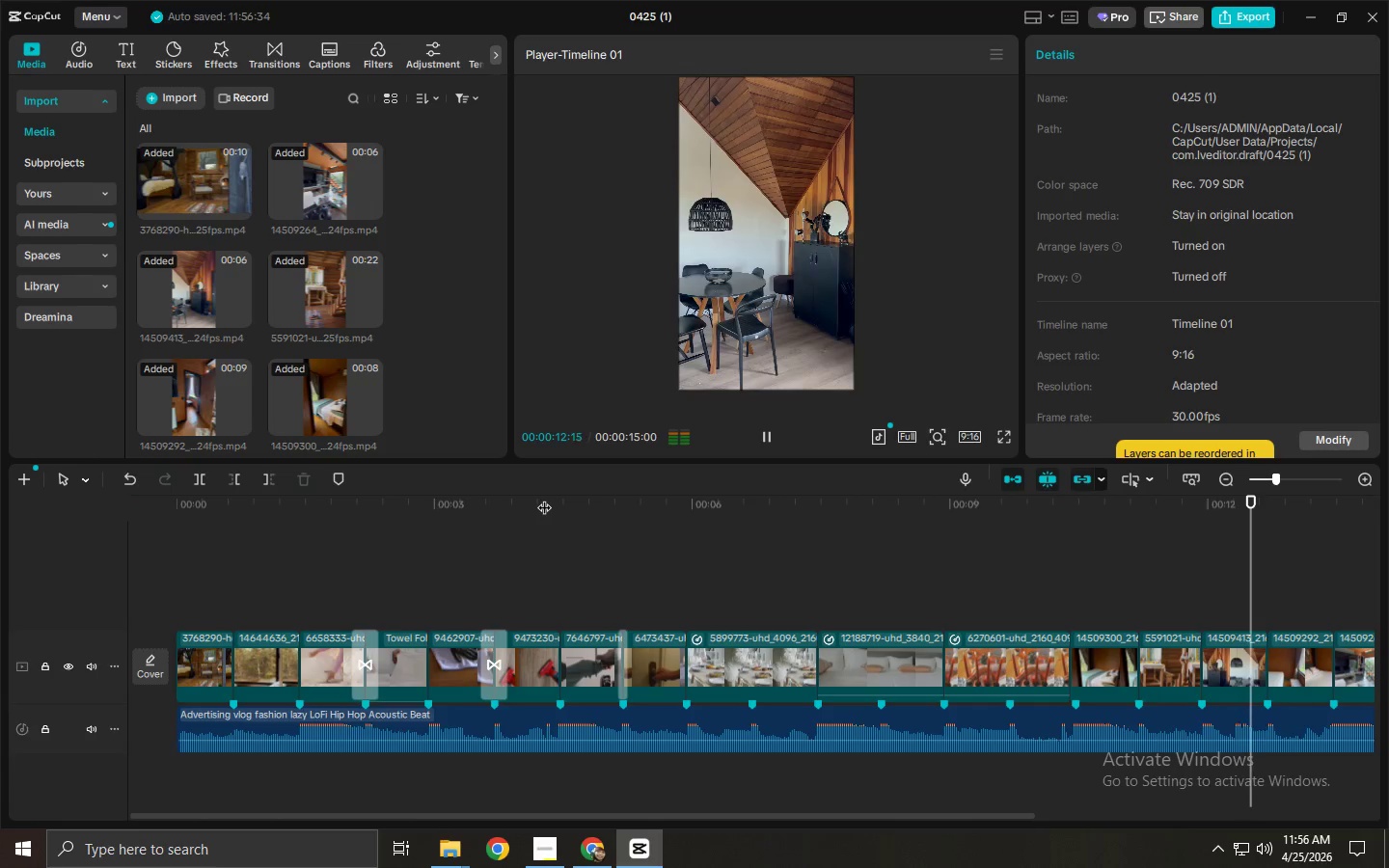 
scroll: coordinate [274, 305], scroll_direction: up, amount: 4.0
 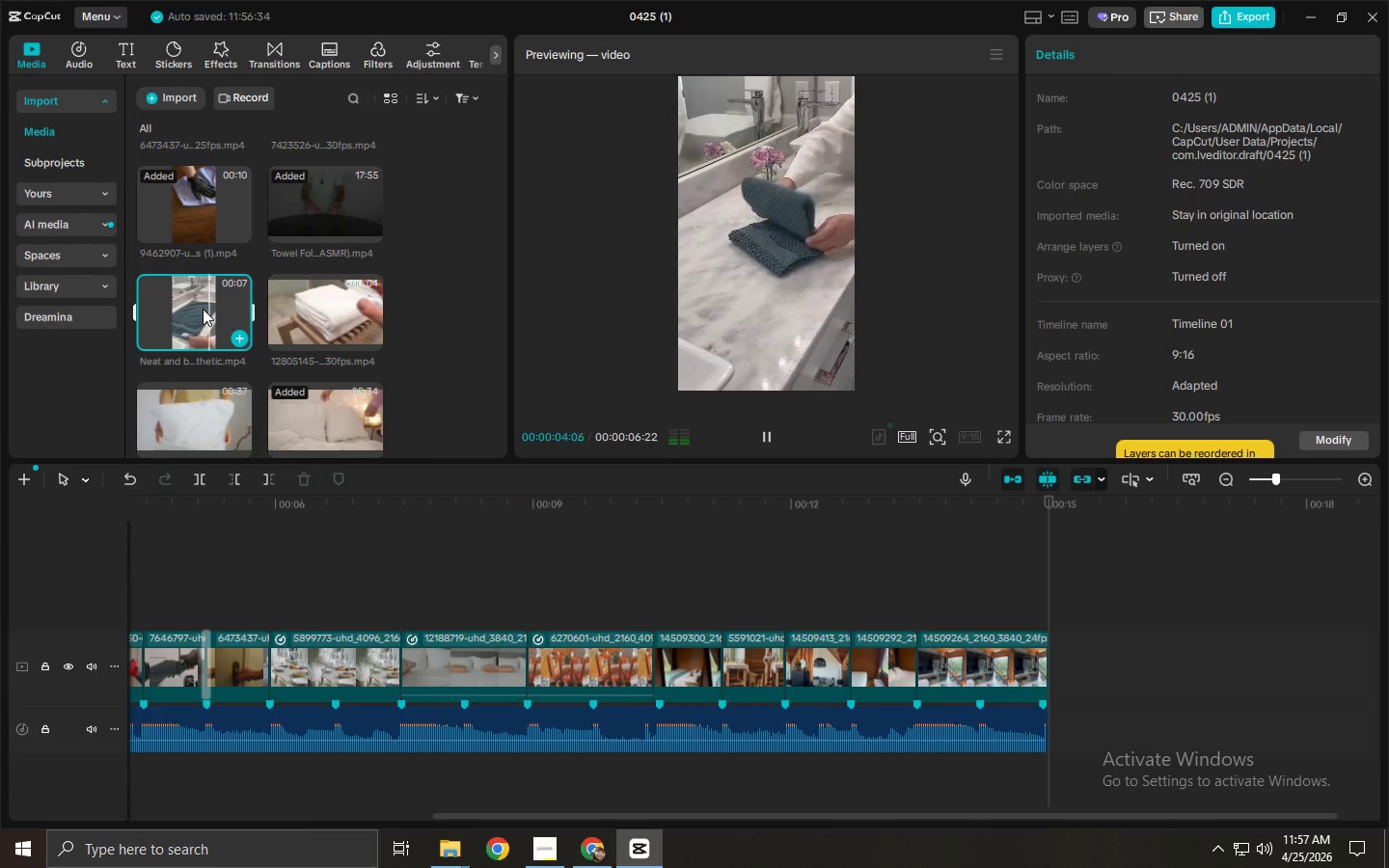 
wait(10.92)
 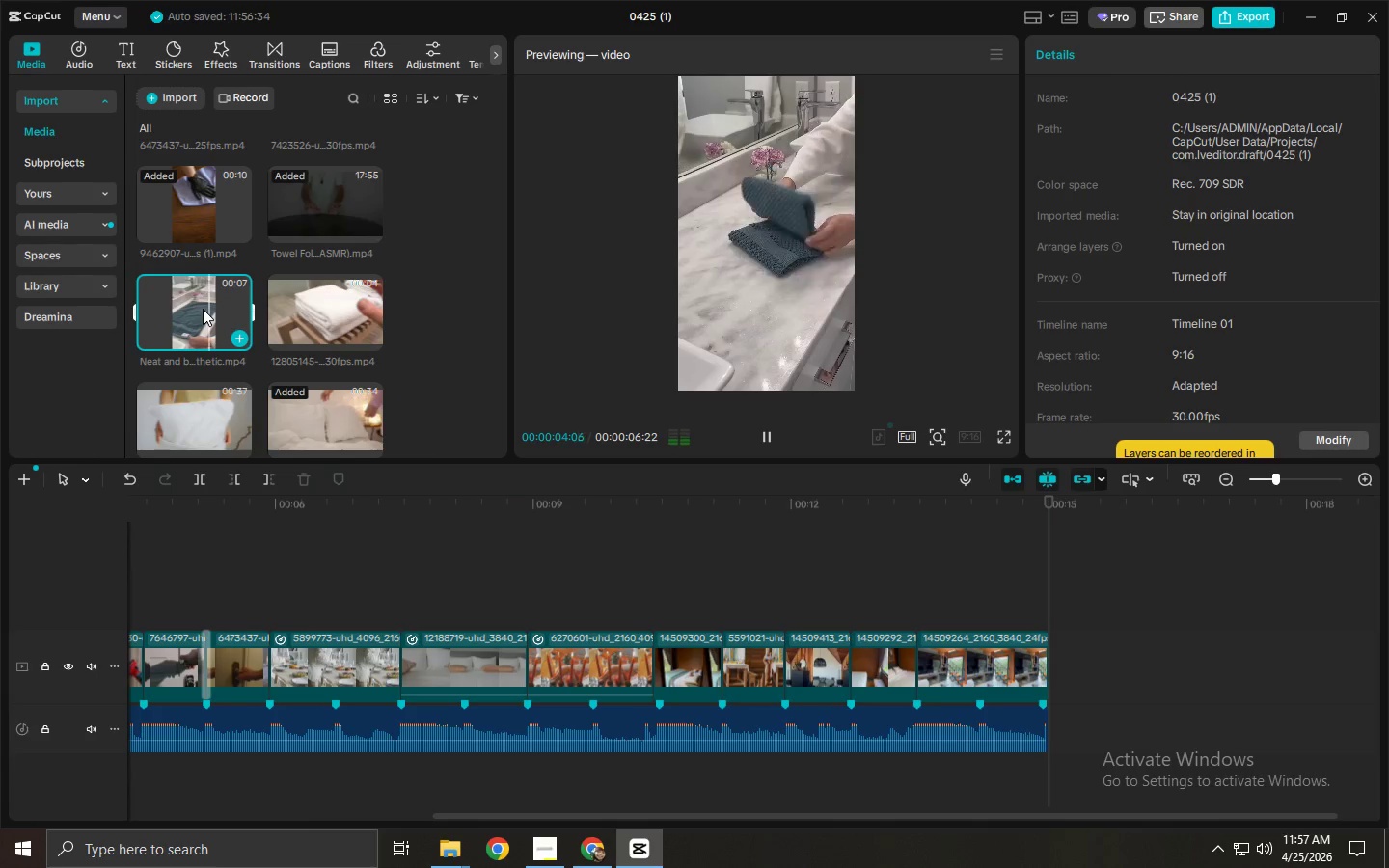 
left_click([179, 398])
 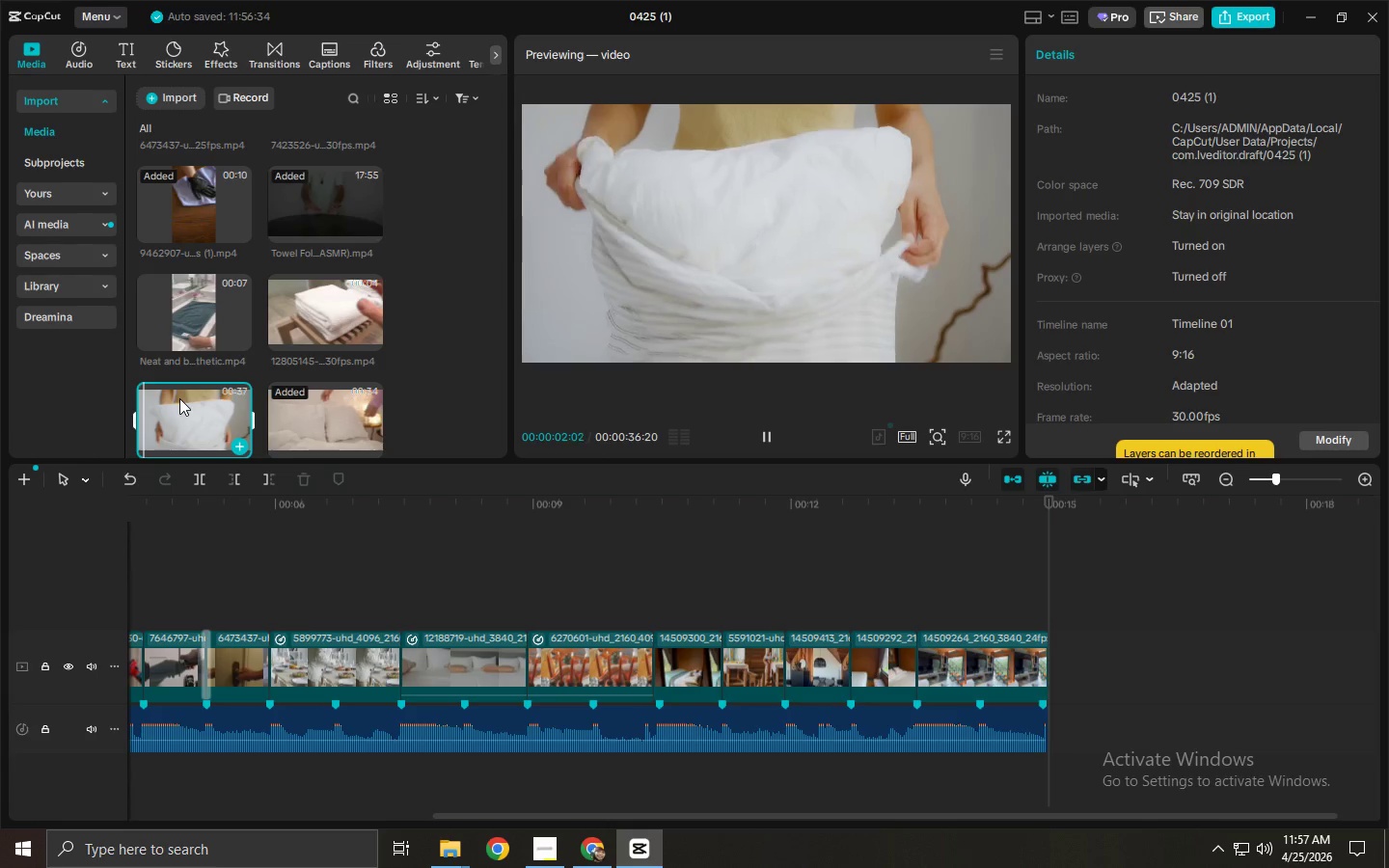 
left_click_drag(start_coordinate=[205, 511], to_coordinate=[0, 491])
 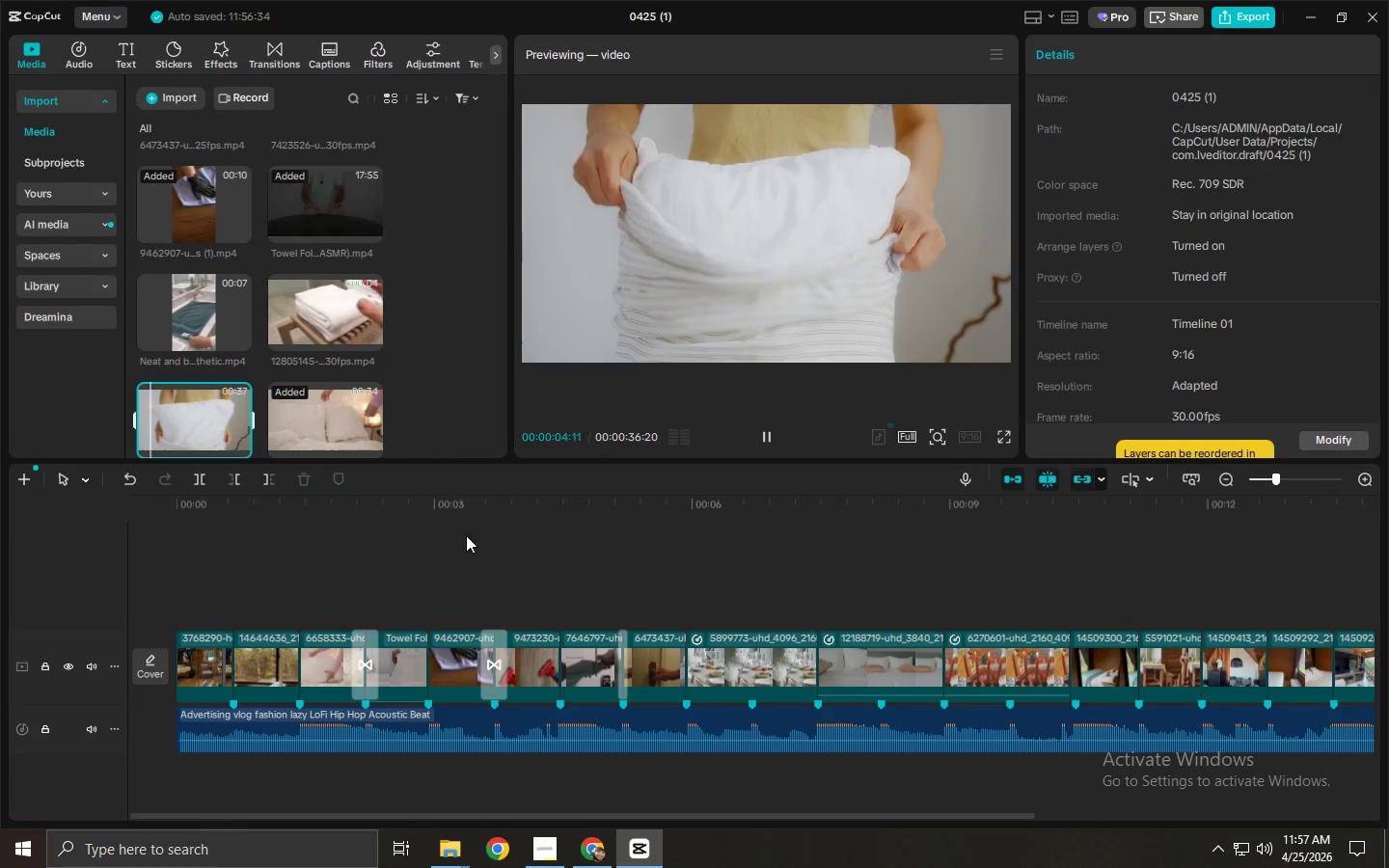 
left_click_drag(start_coordinate=[451, 532], to_coordinate=[138, 522])
 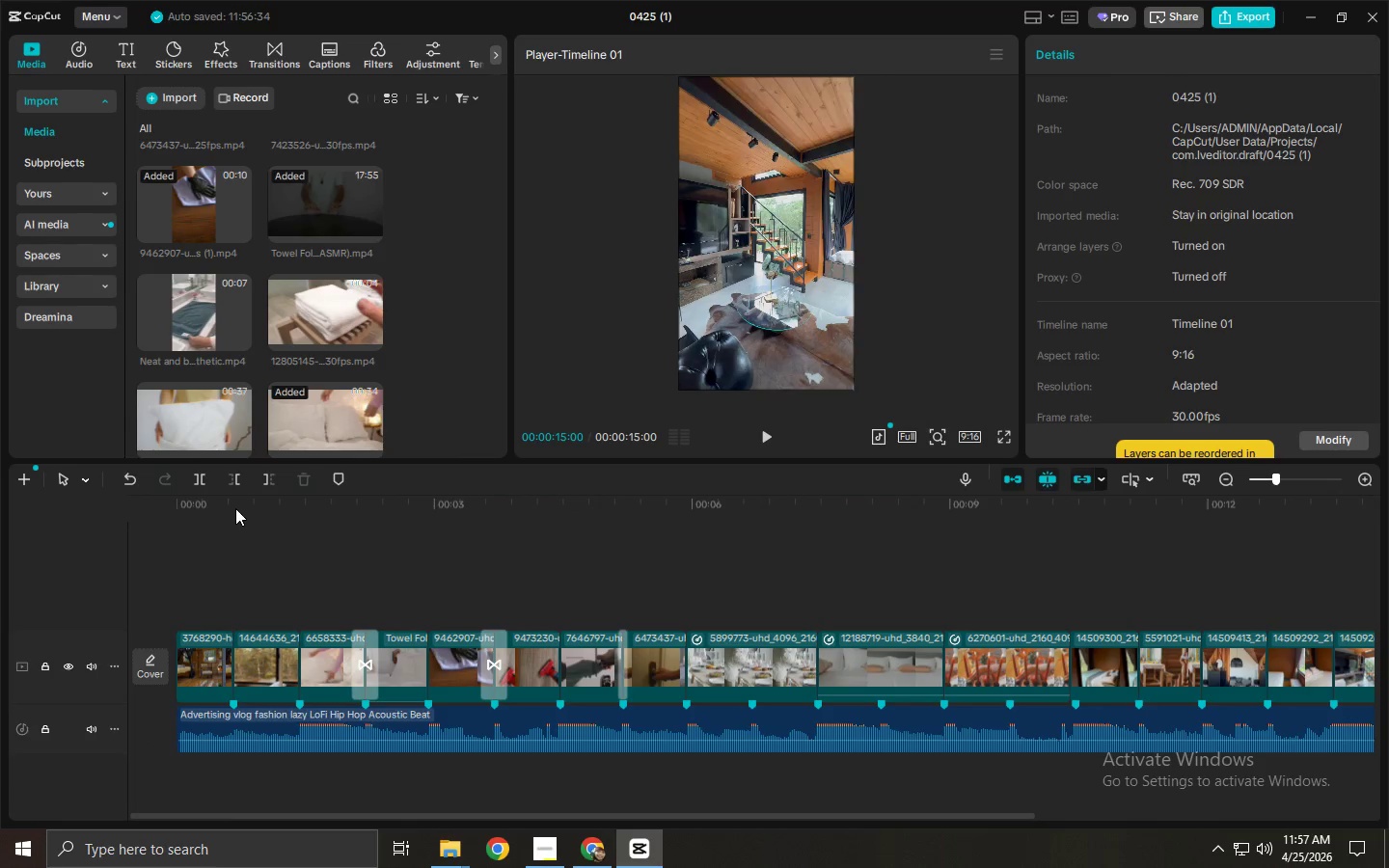 
left_click_drag(start_coordinate=[235, 508], to_coordinate=[113, 506])
 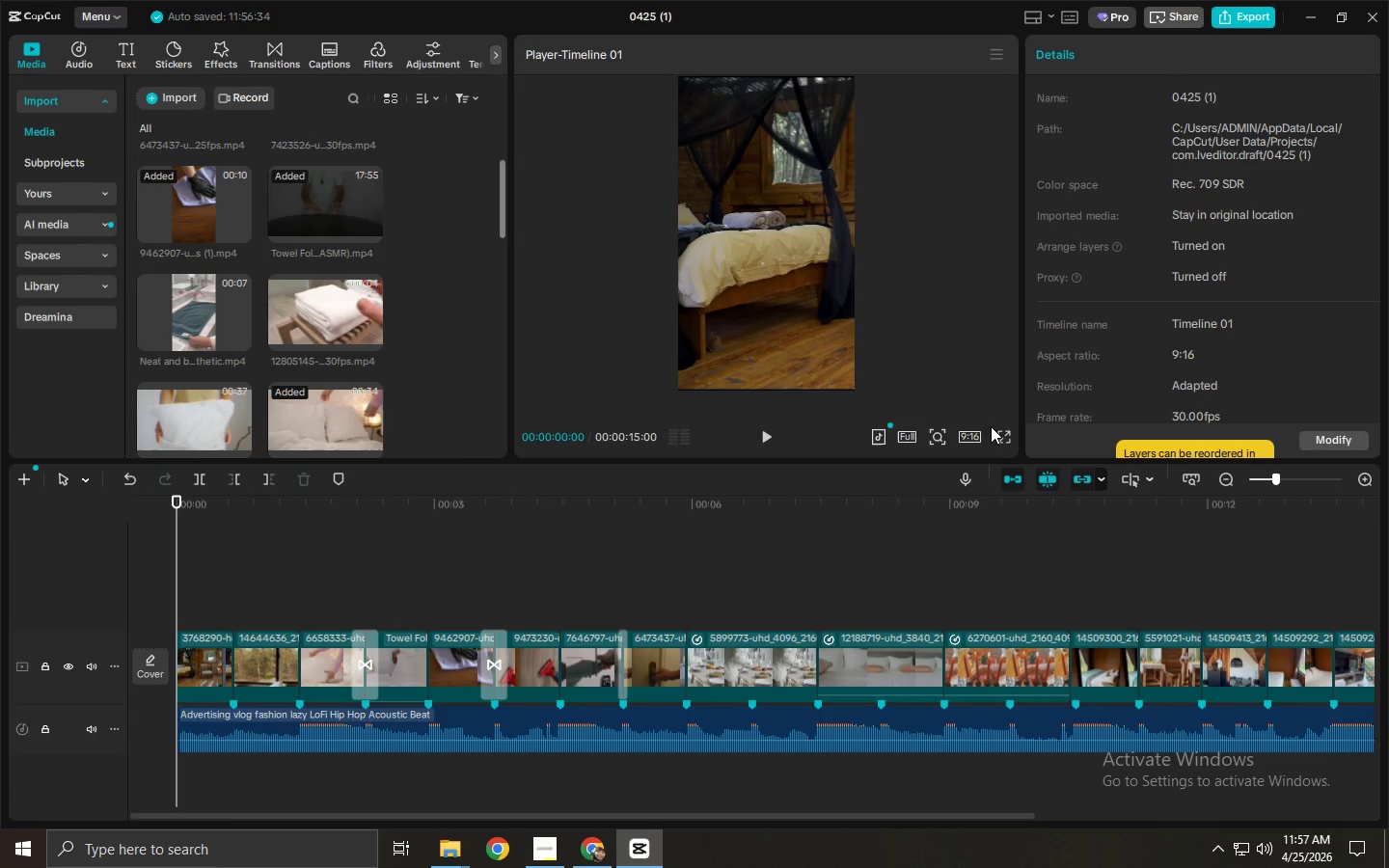 
left_click([1011, 432])
 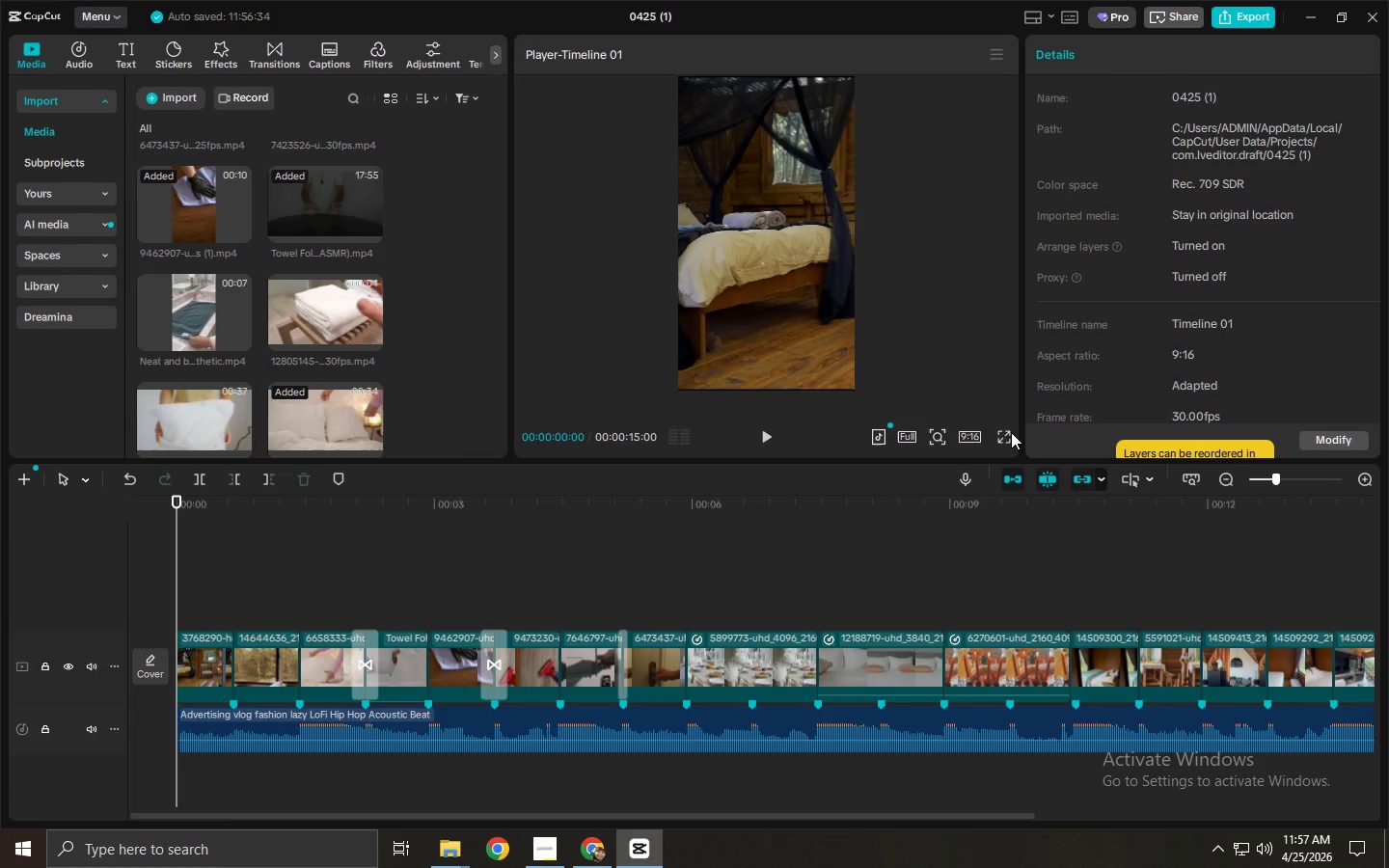 
left_click_drag(start_coordinate=[1009, 434], to_coordinate=[1002, 434])
 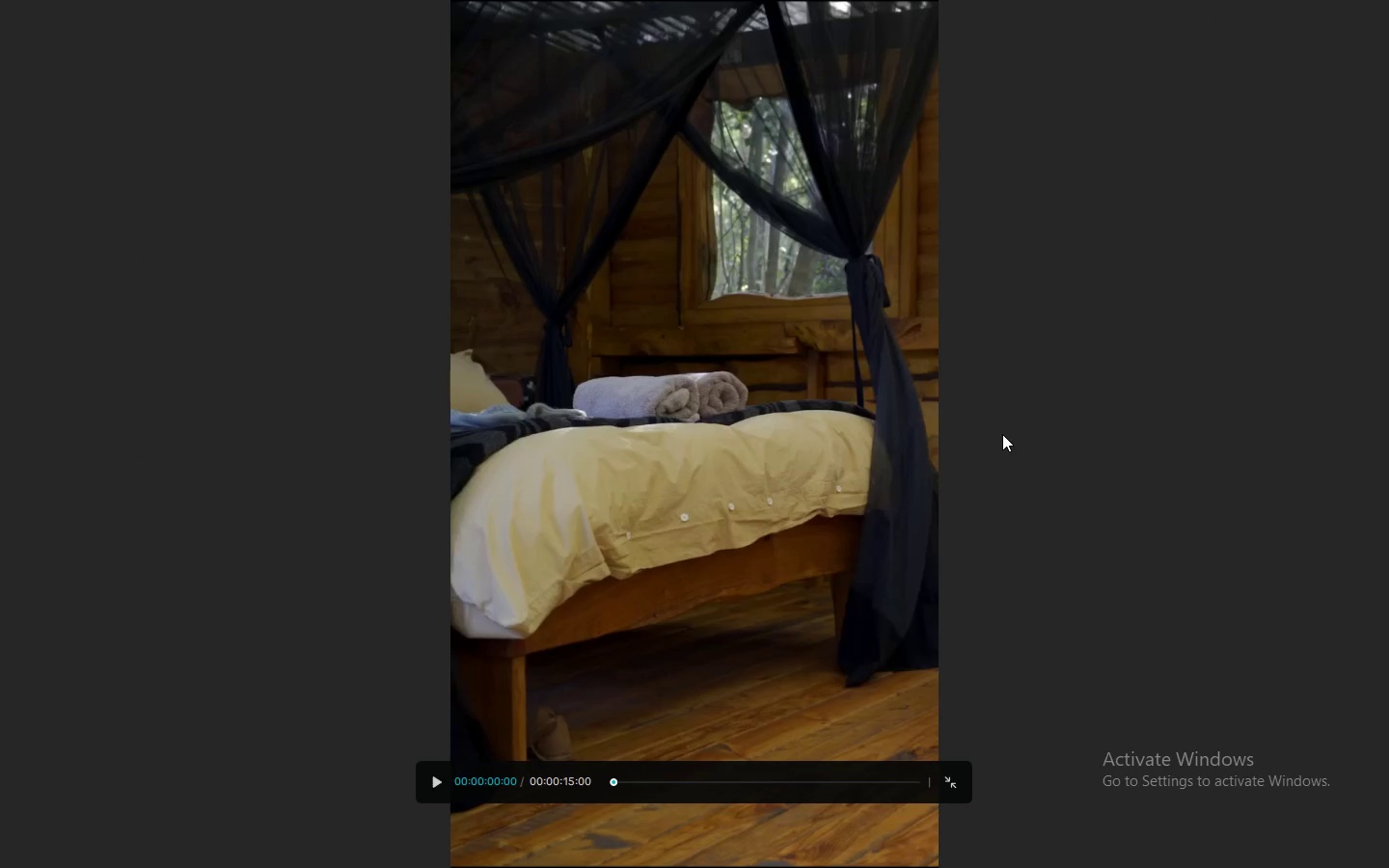 
key(Space)
 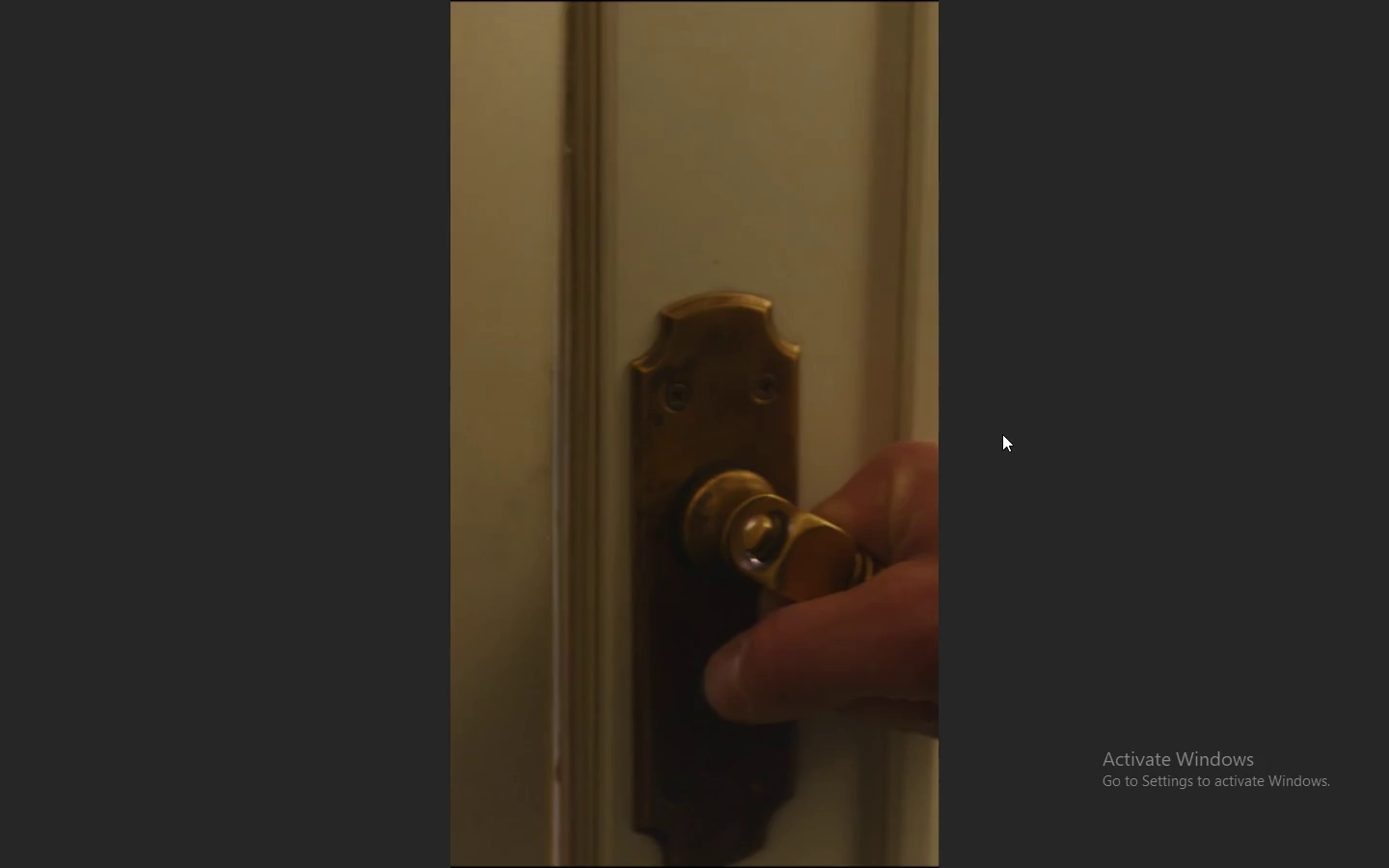 
wait(10.92)
 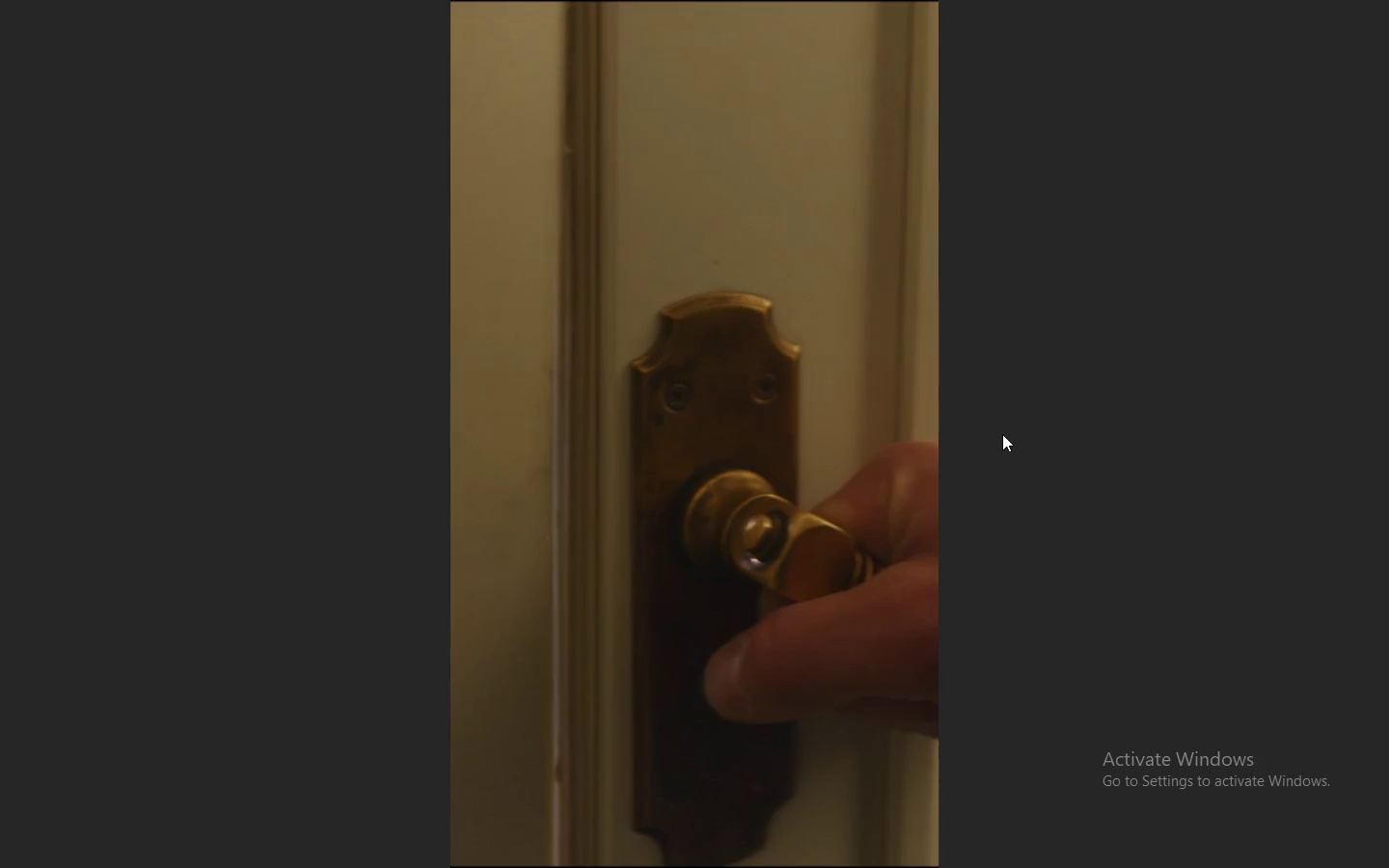 
key(Space)
 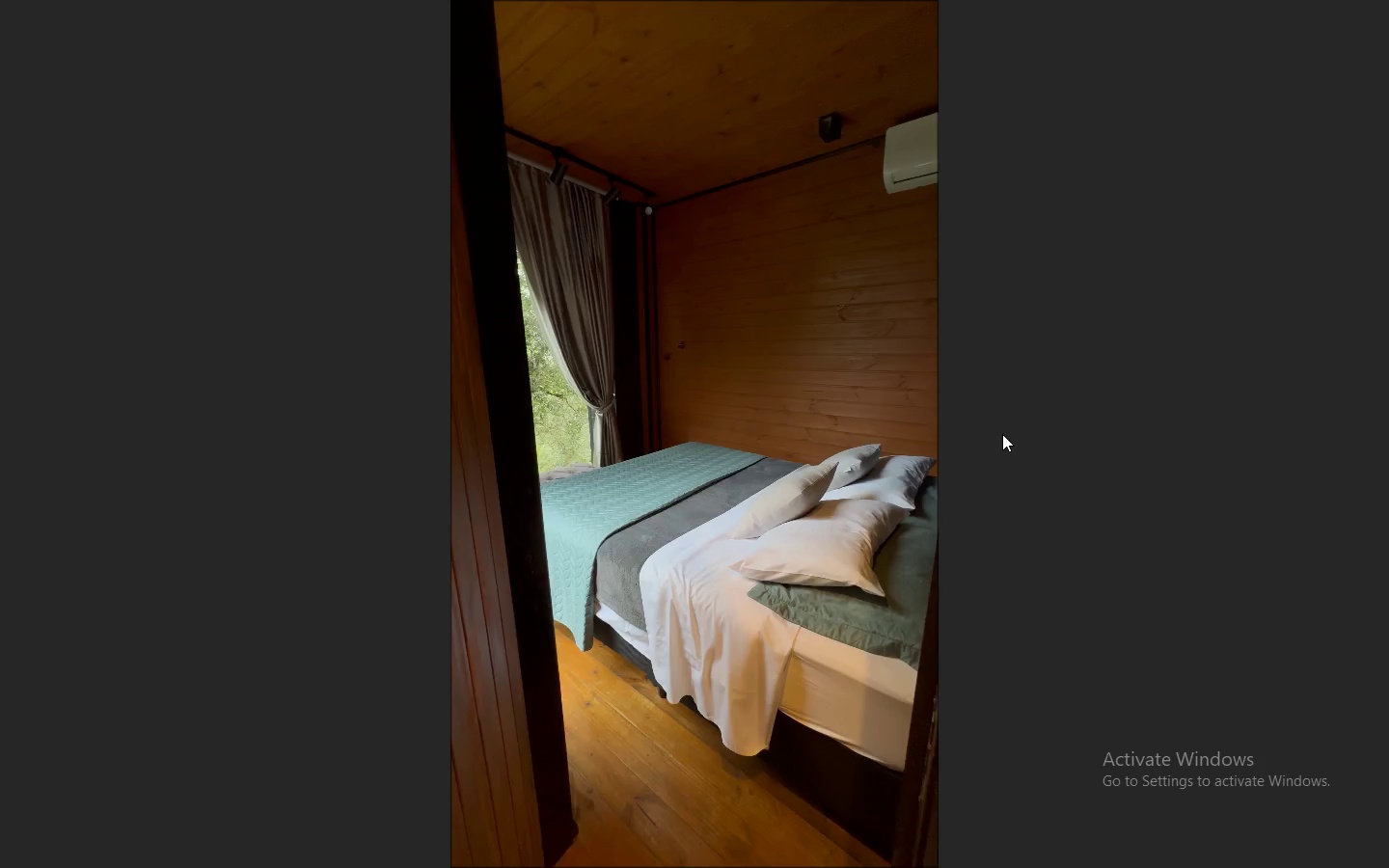 
key(Escape)
 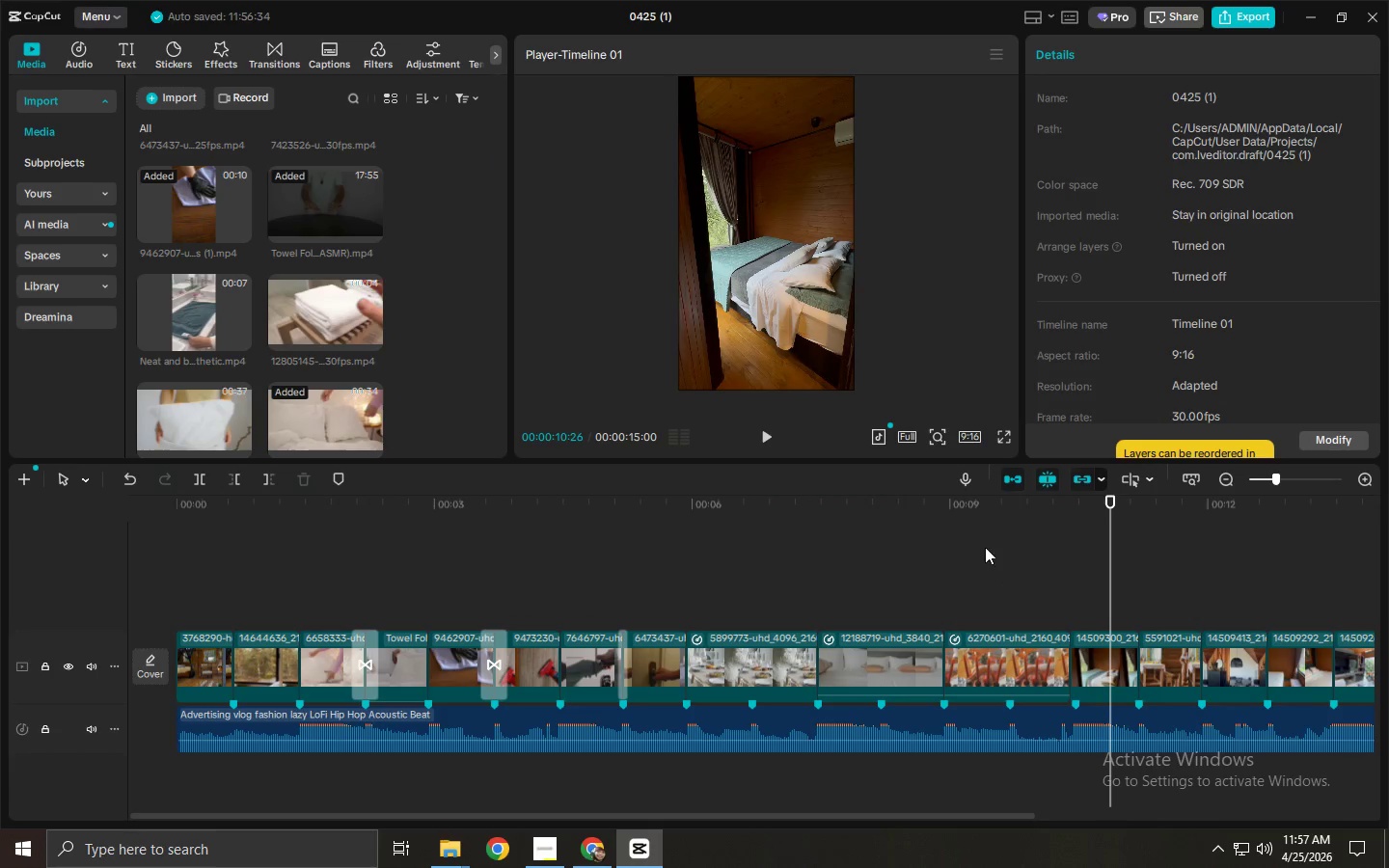 
left_click([869, 631])
 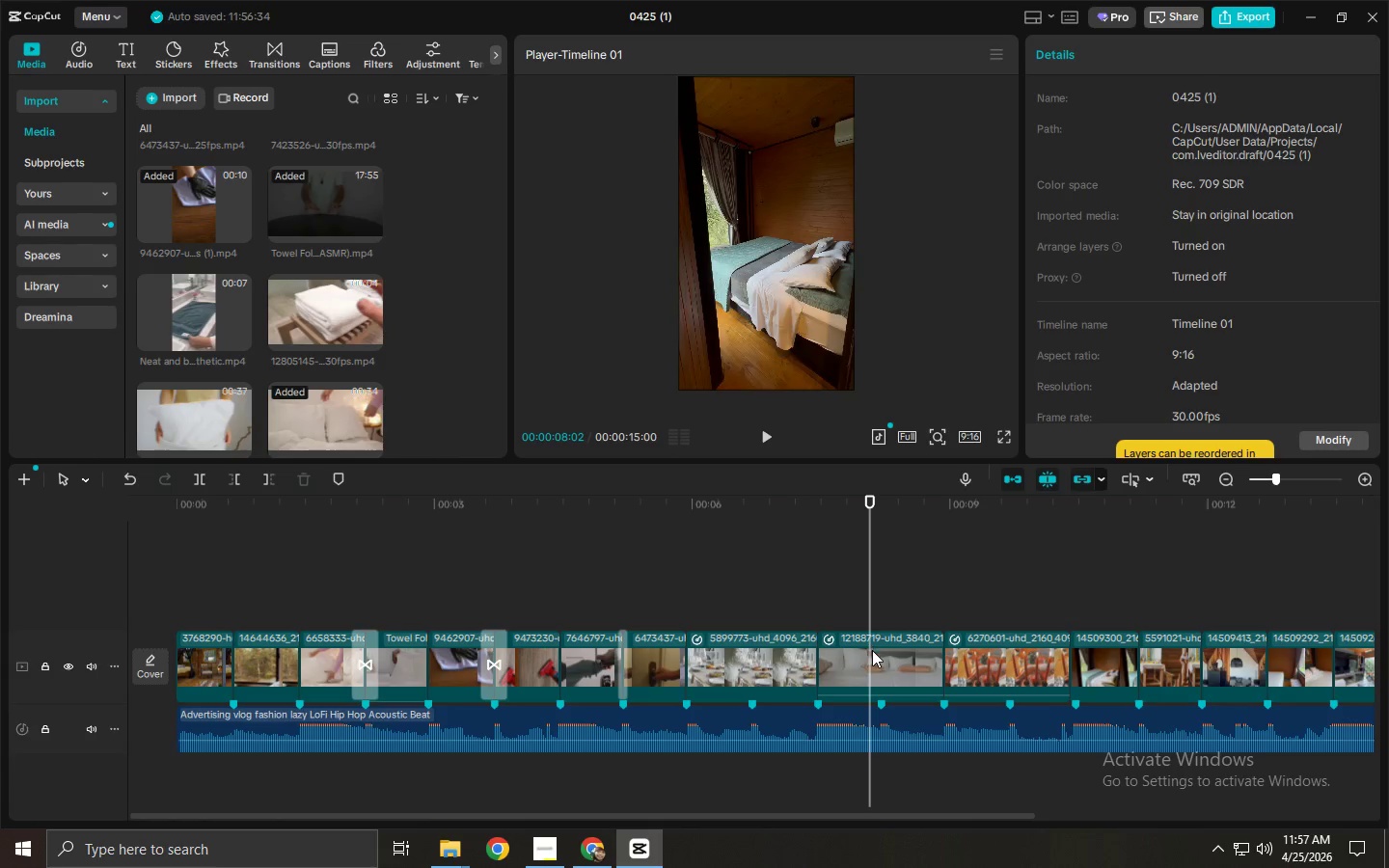 
right_click([872, 654])
 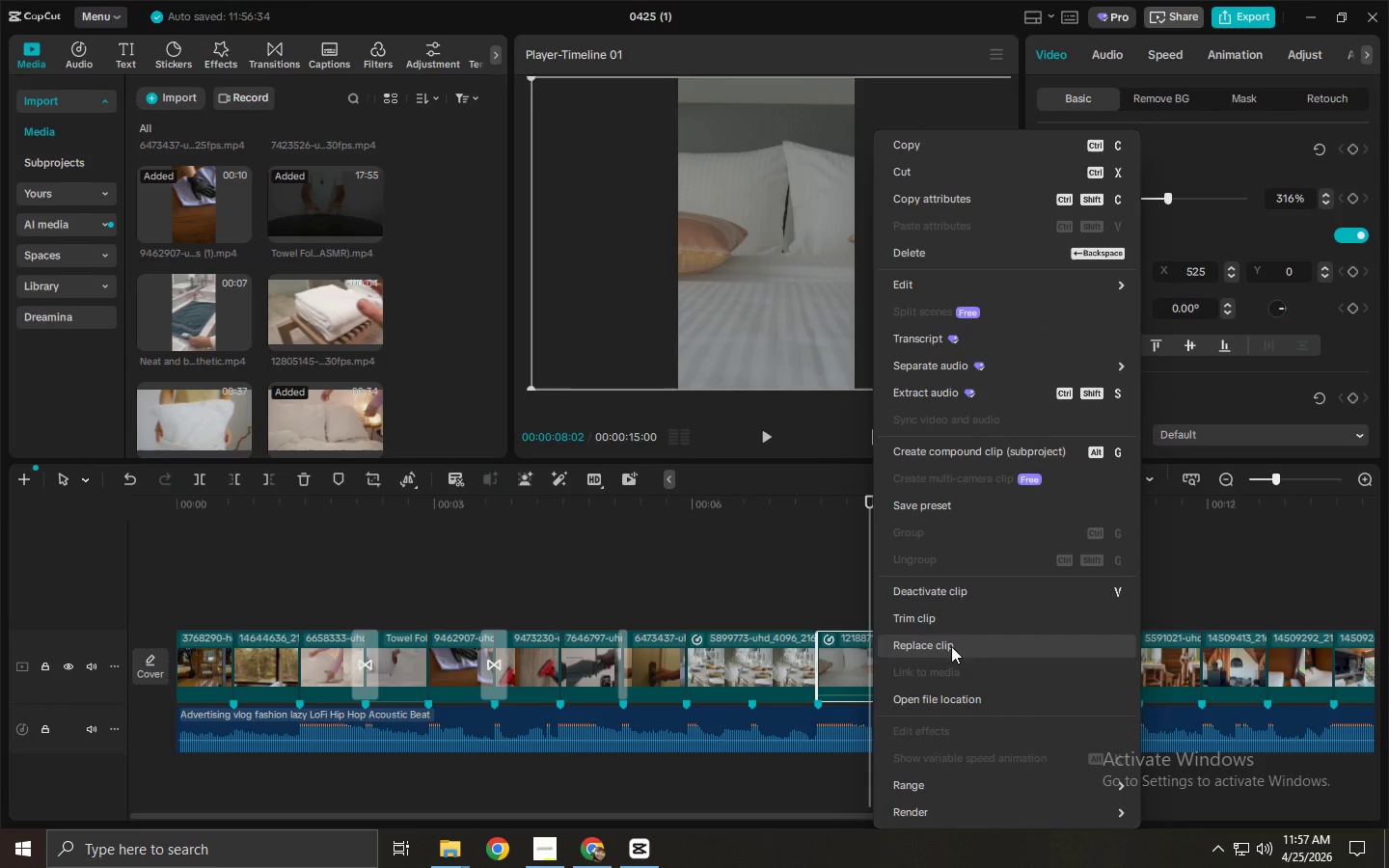 
left_click([949, 623])
 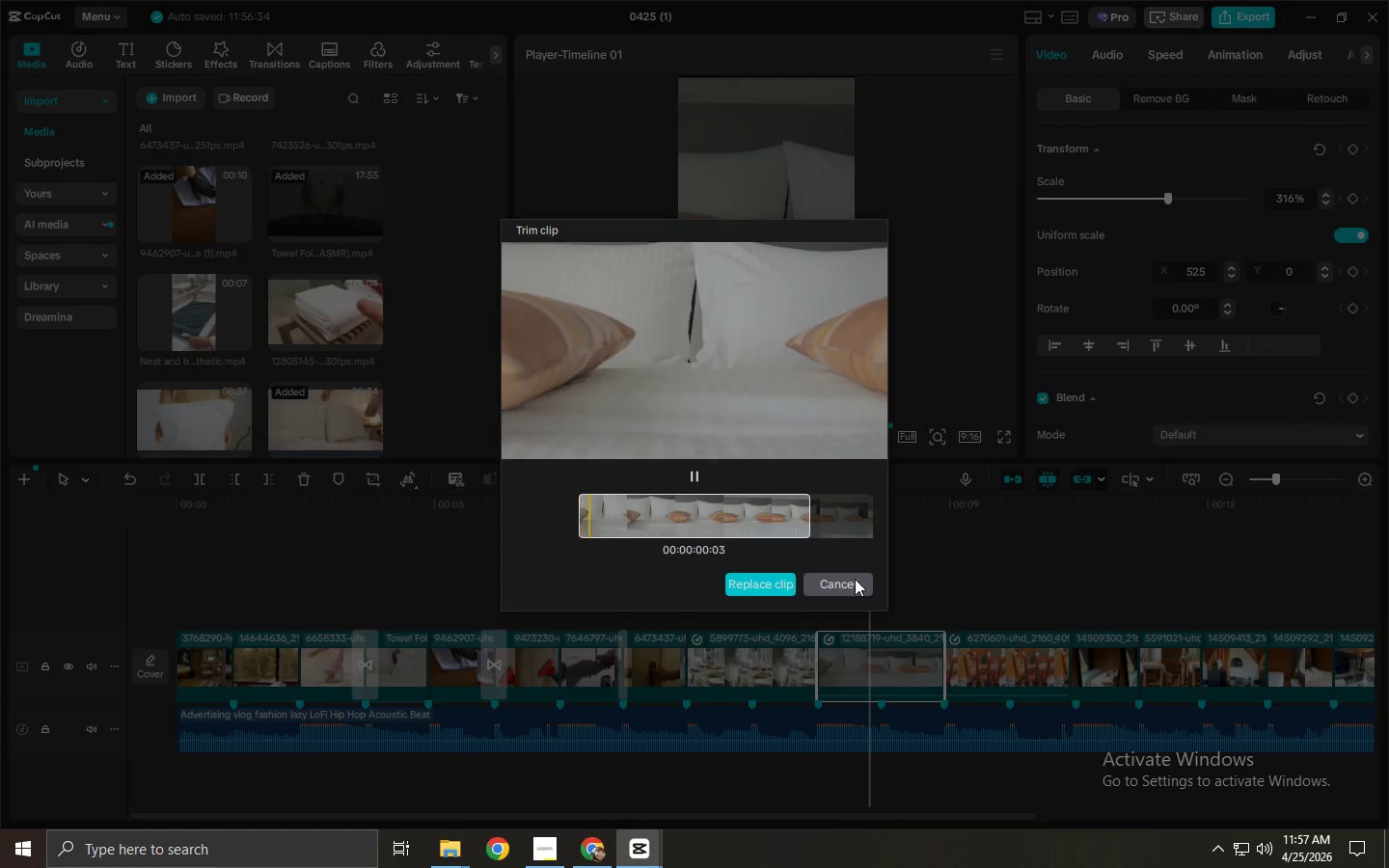 
left_click_drag(start_coordinate=[709, 521], to_coordinate=[535, 504])
 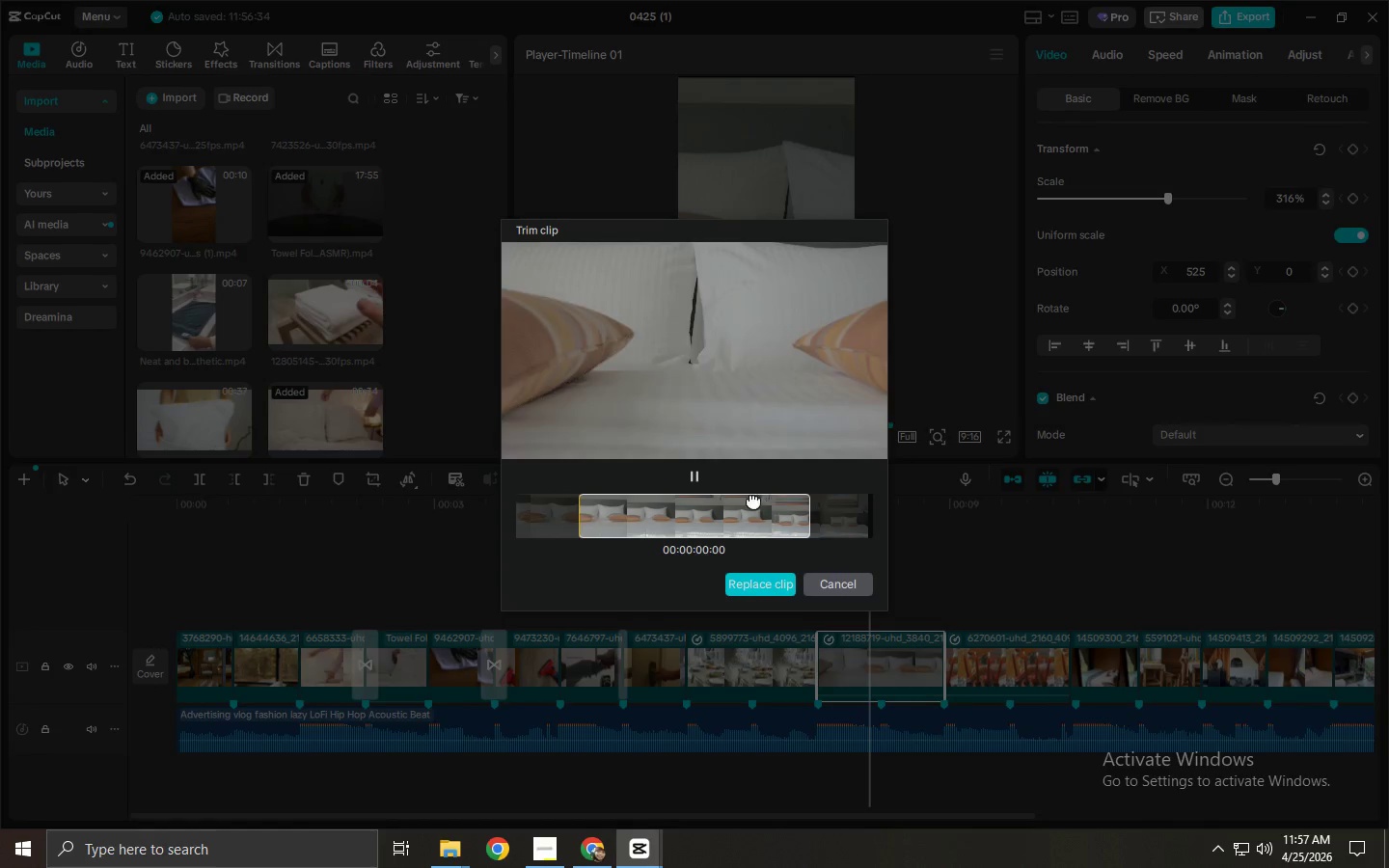 
left_click_drag(start_coordinate=[764, 500], to_coordinate=[558, 501])
 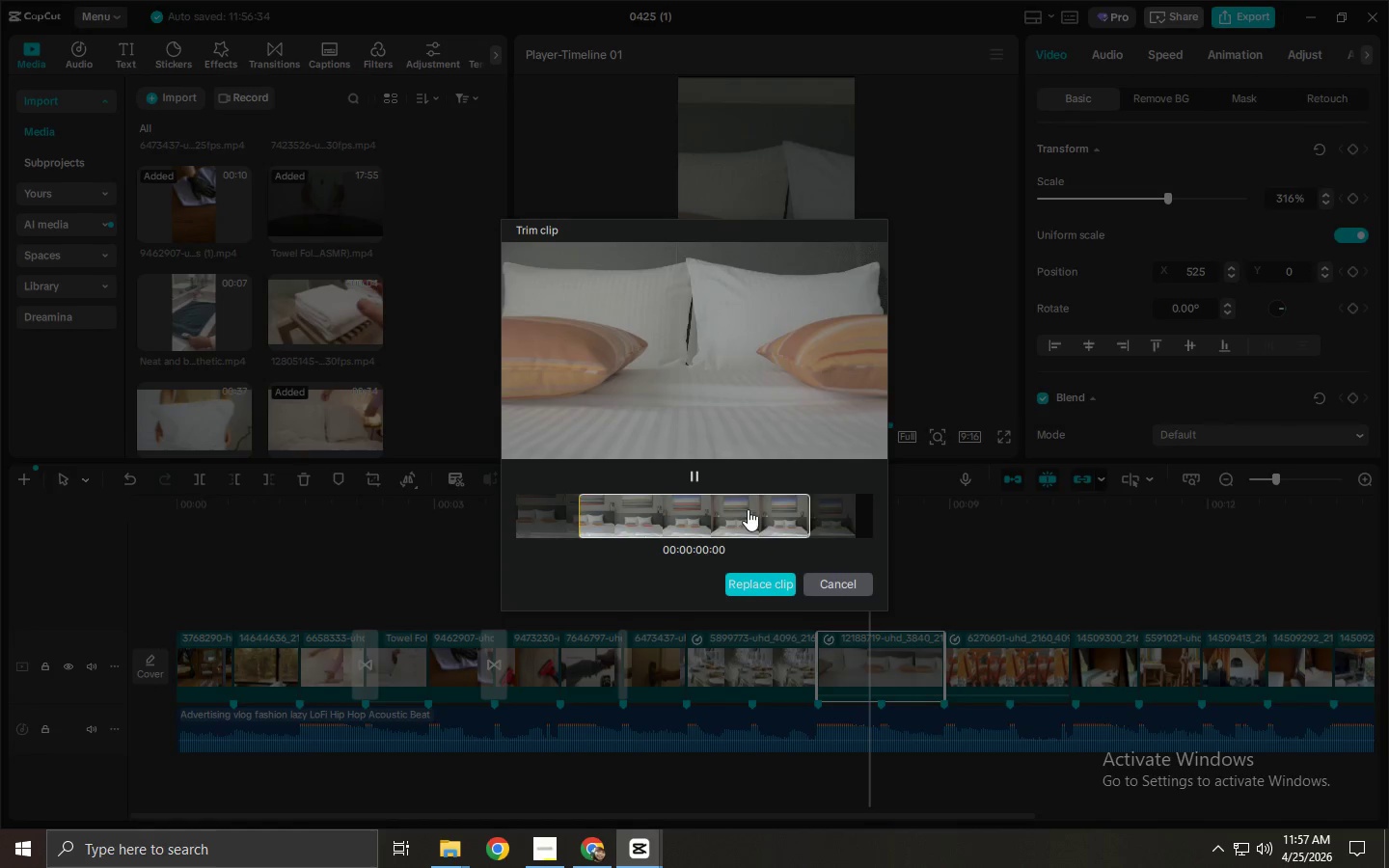 
left_click_drag(start_coordinate=[747, 509], to_coordinate=[412, 510])
 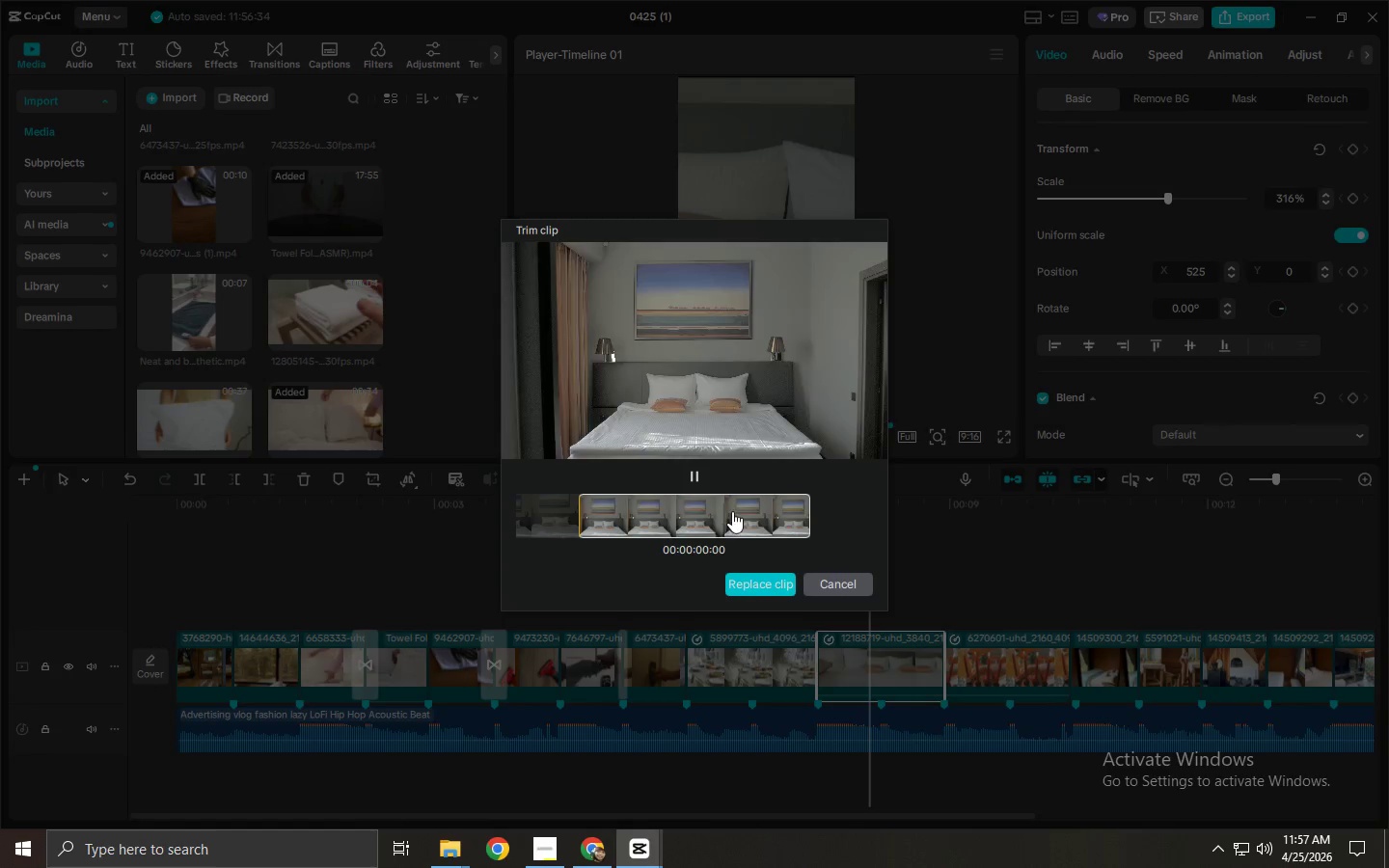 
left_click_drag(start_coordinate=[715, 507], to_coordinate=[755, 508])
 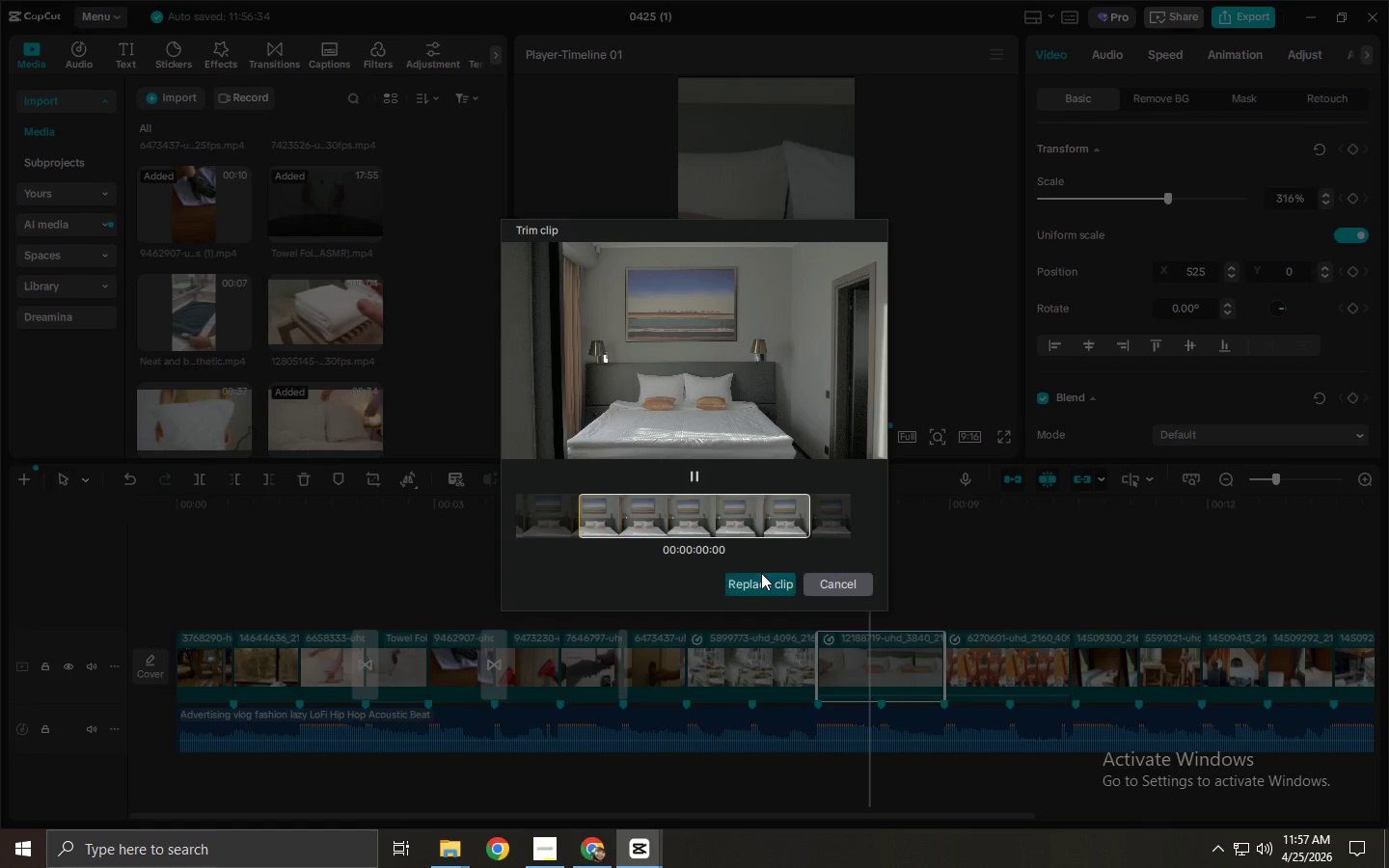 
left_click([761, 573])
 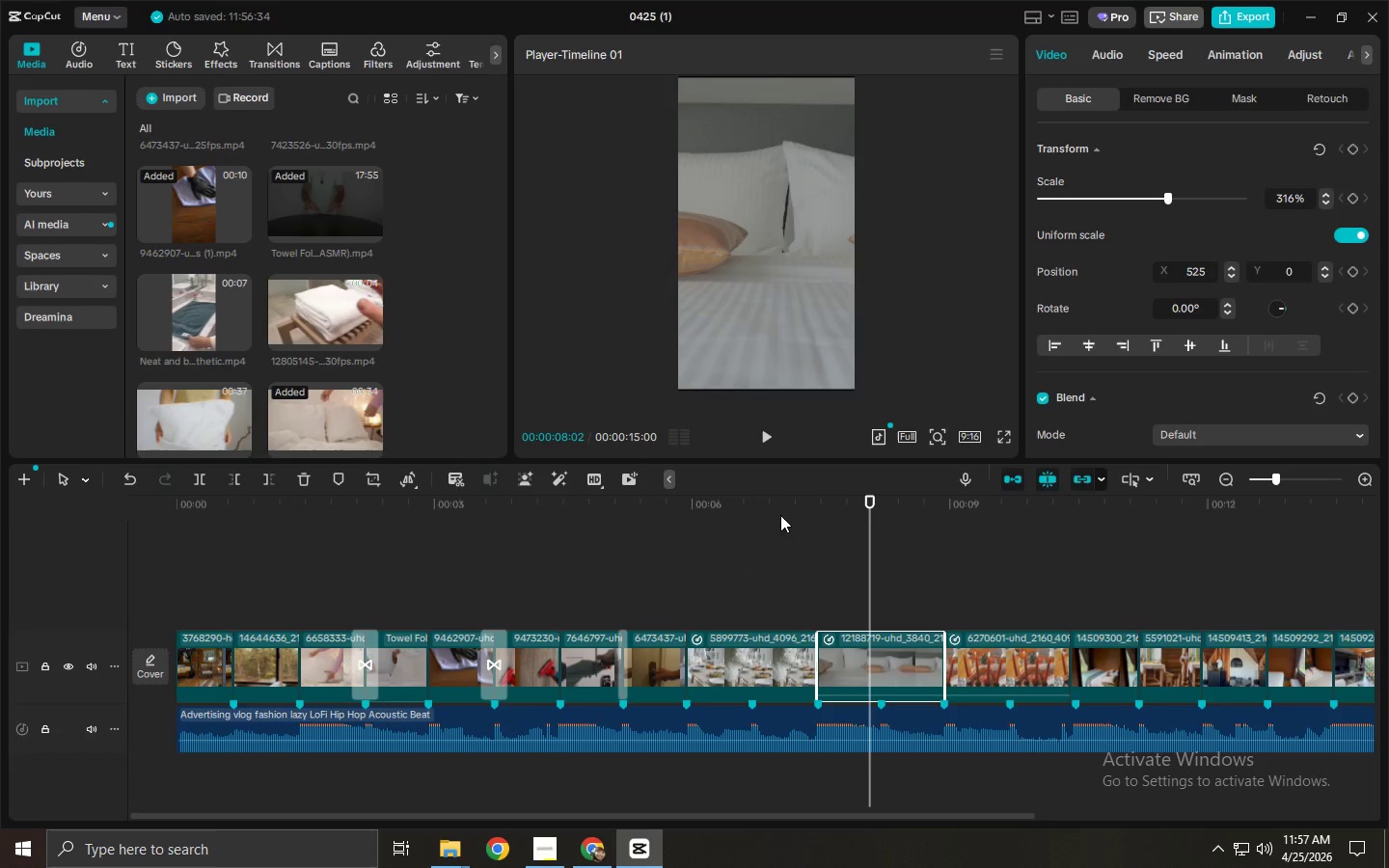 
left_click([749, 502])
 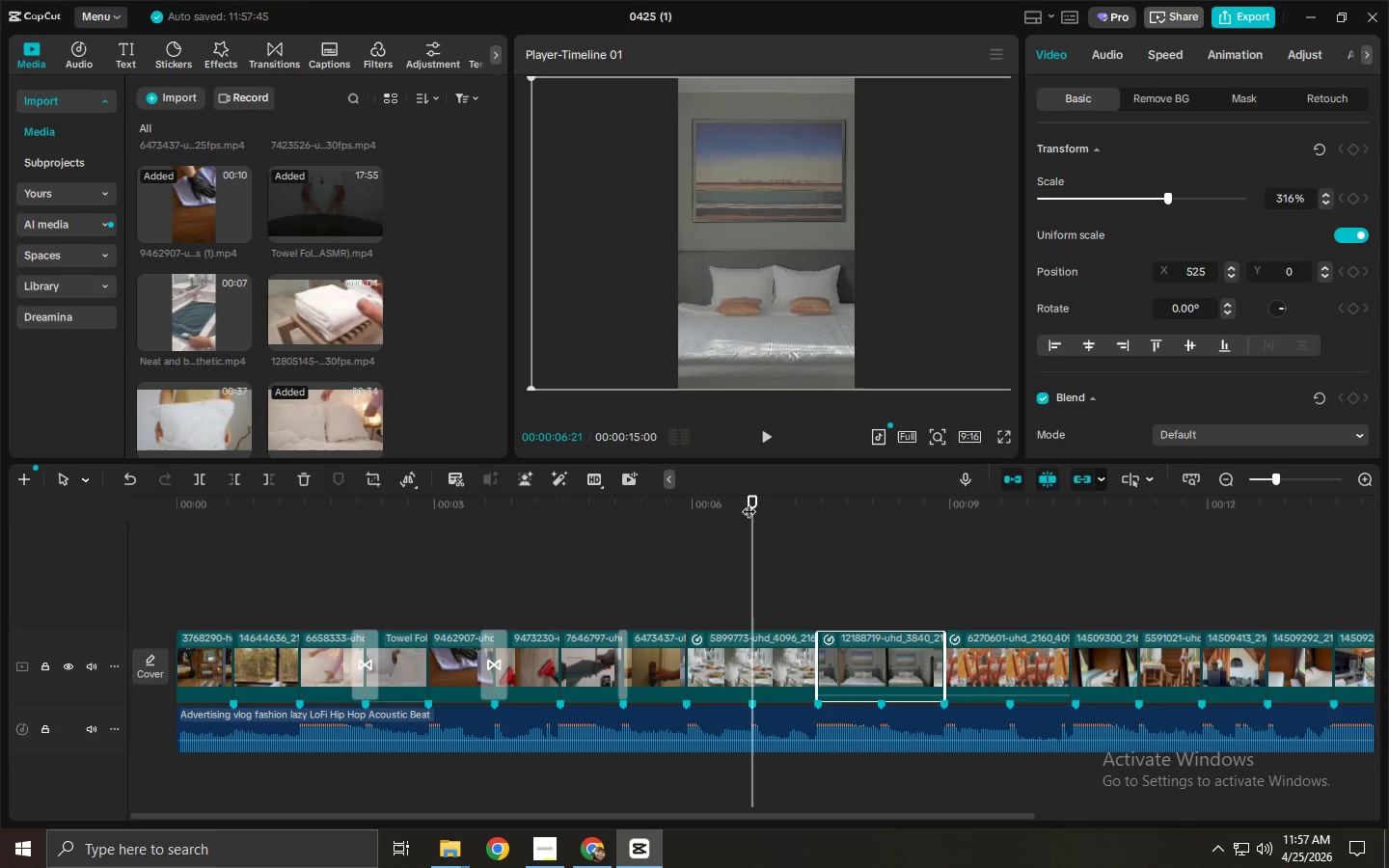 
key(Space)
 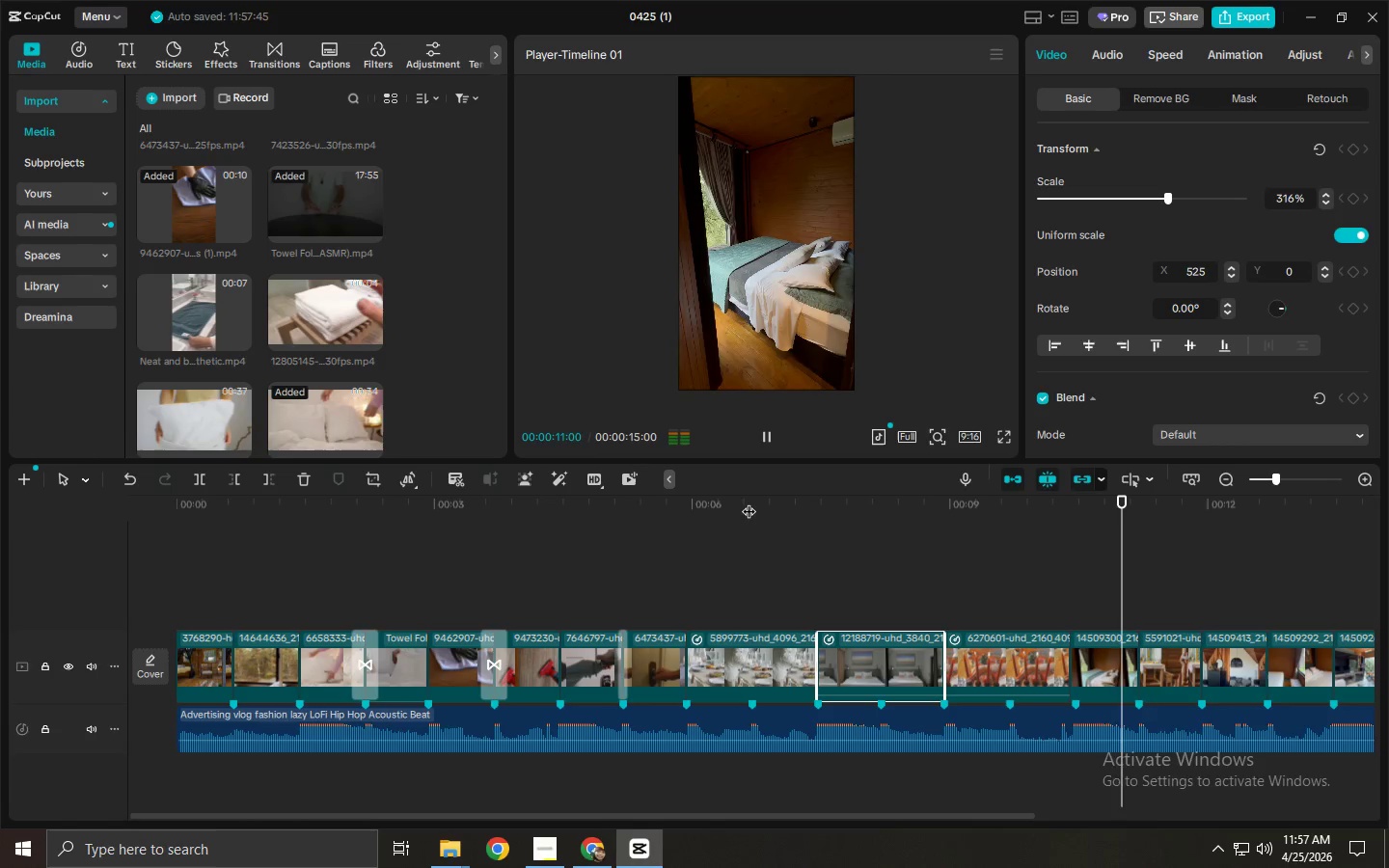 
wait(6.08)
 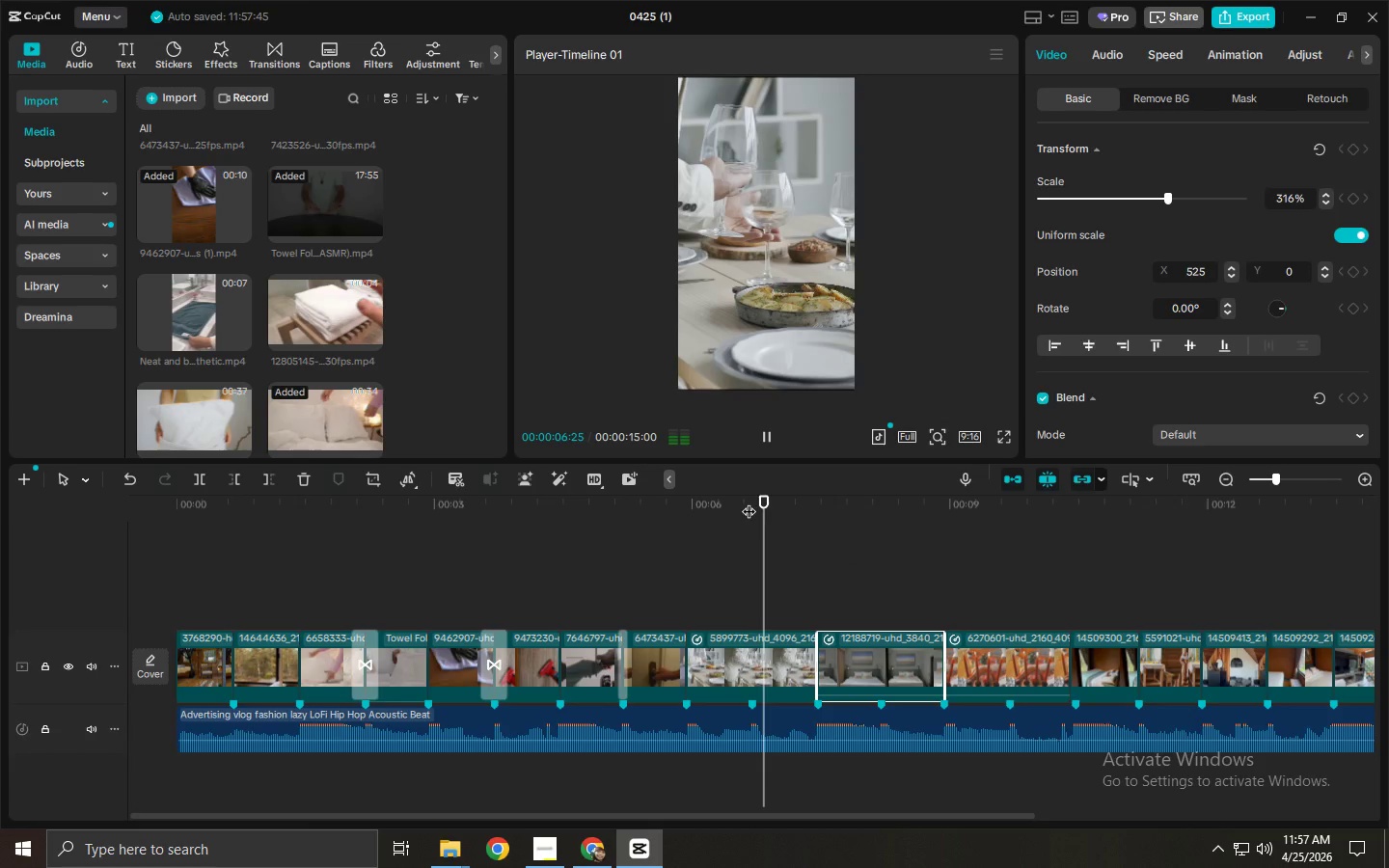 
key(Space)
 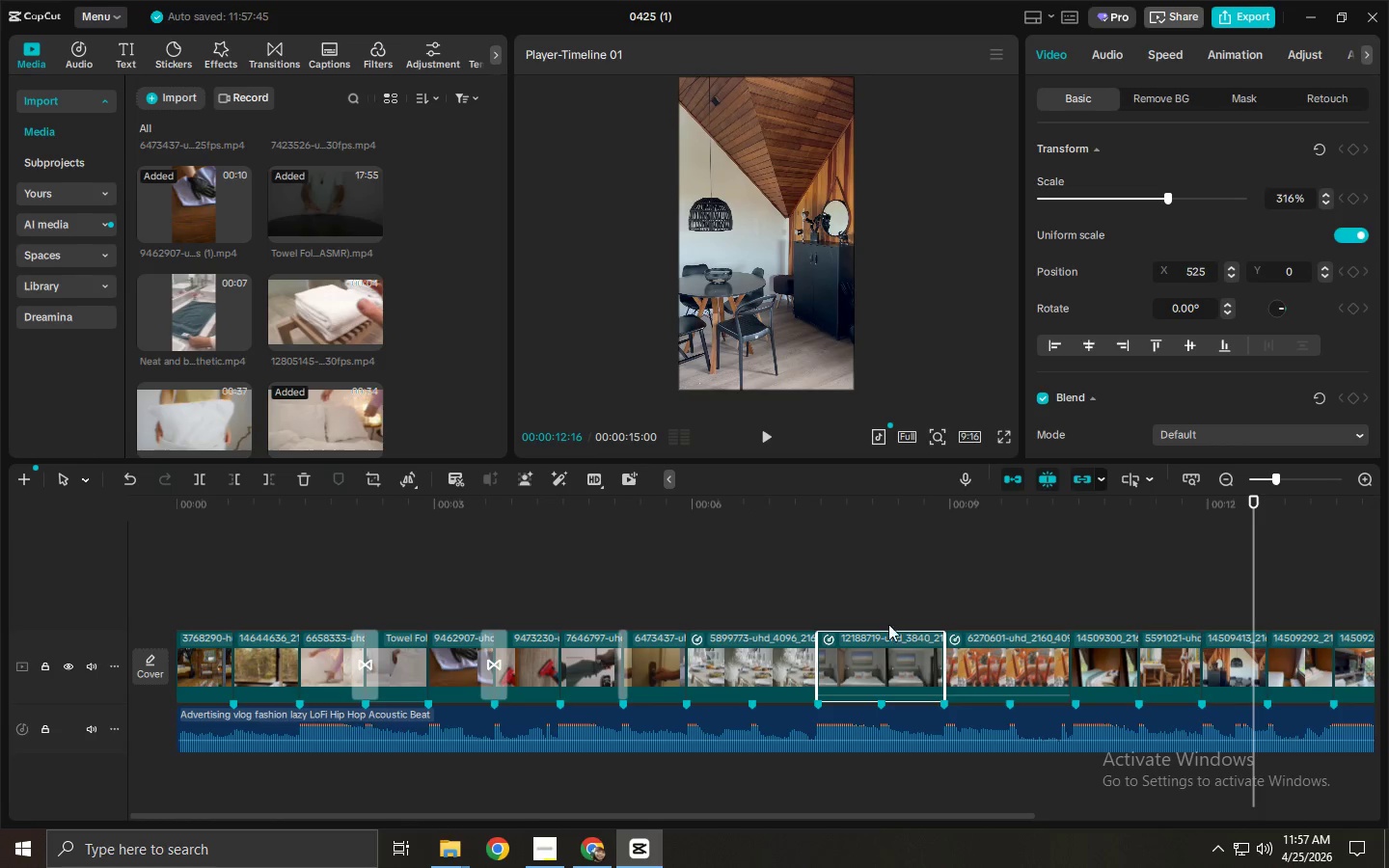 
key(Alt+AltLeft)
 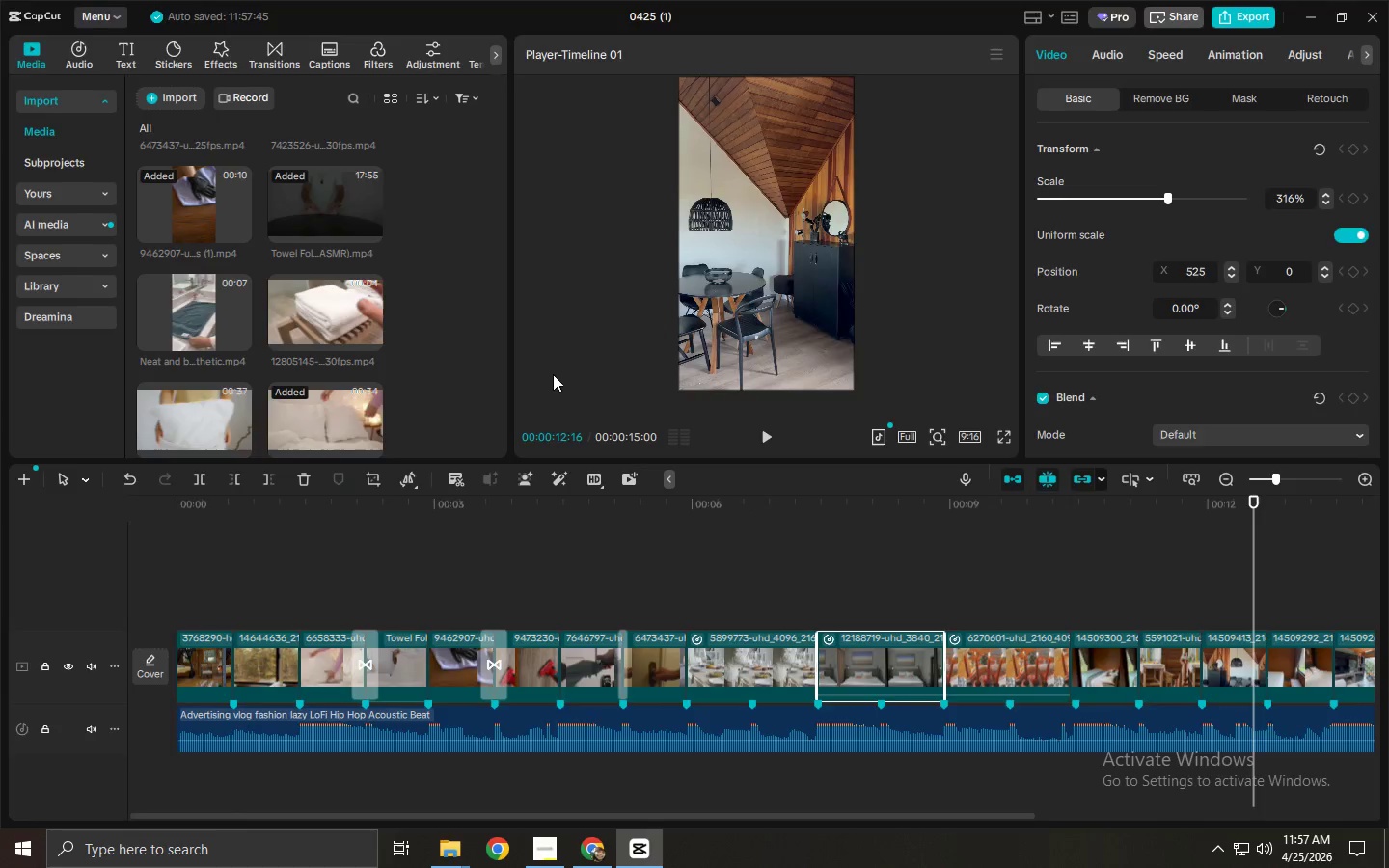 
key(Alt+Tab)
 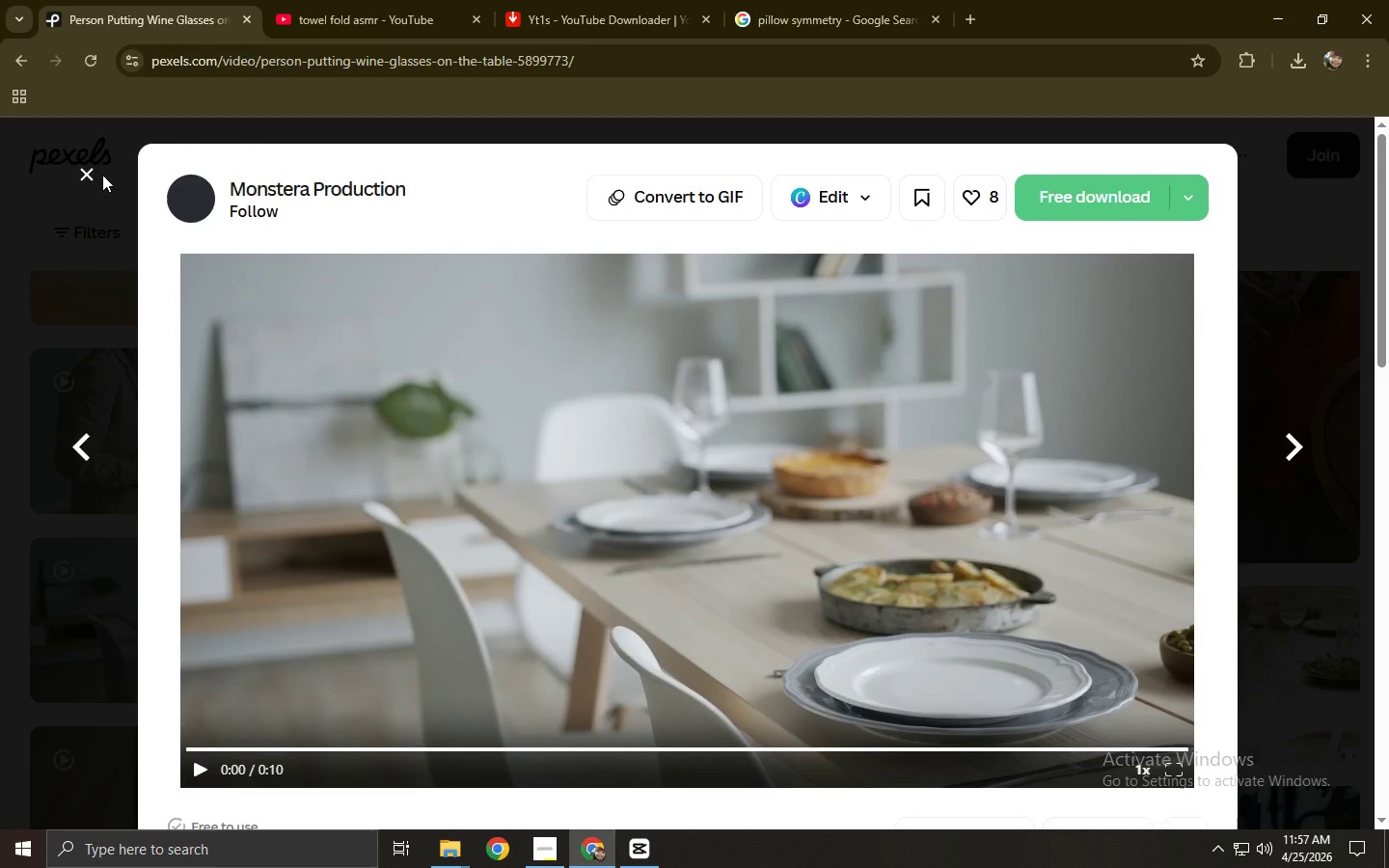 
left_click([93, 176])
 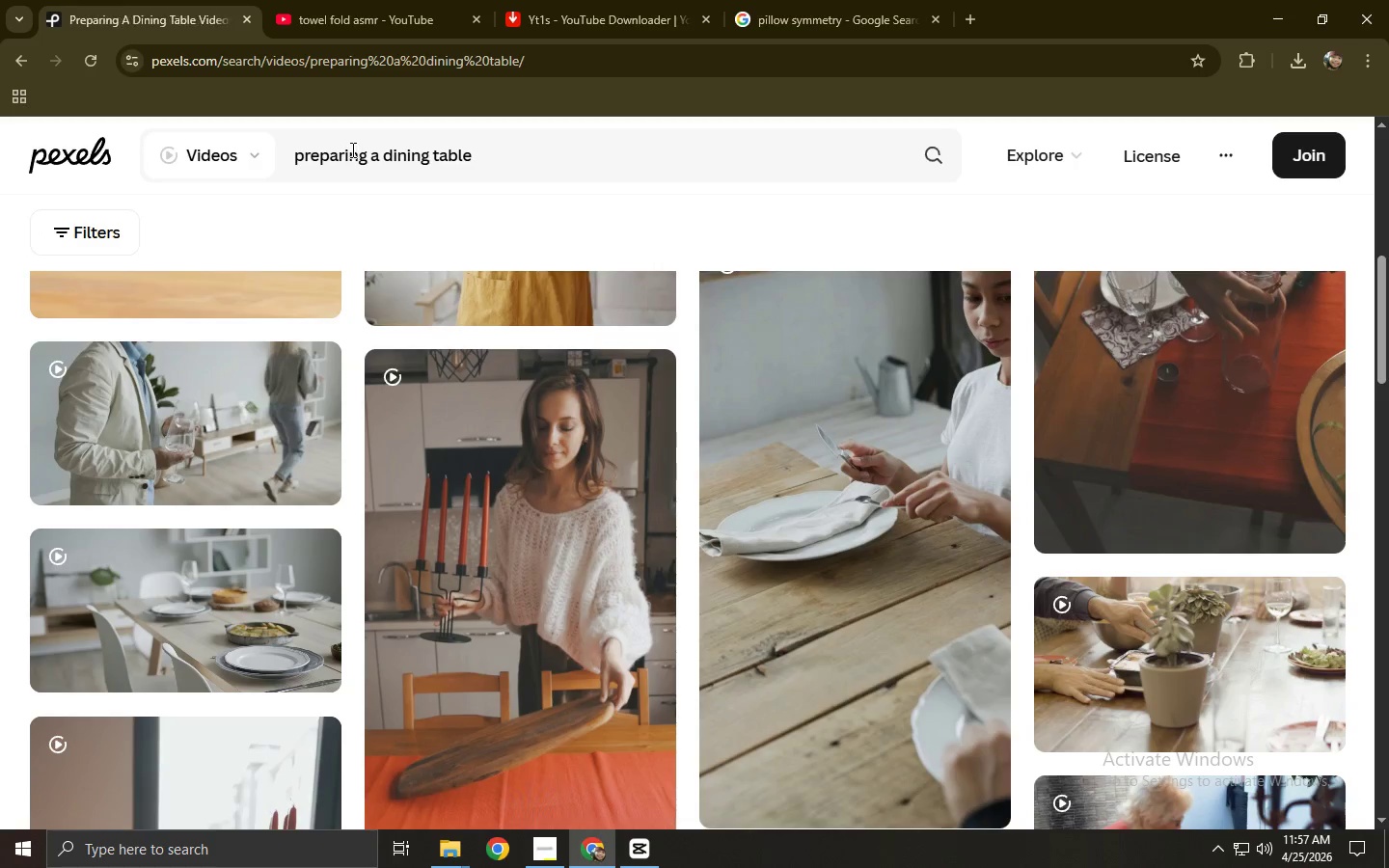 
left_click_drag(start_coordinate=[456, 142], to_coordinate=[449, 144])
 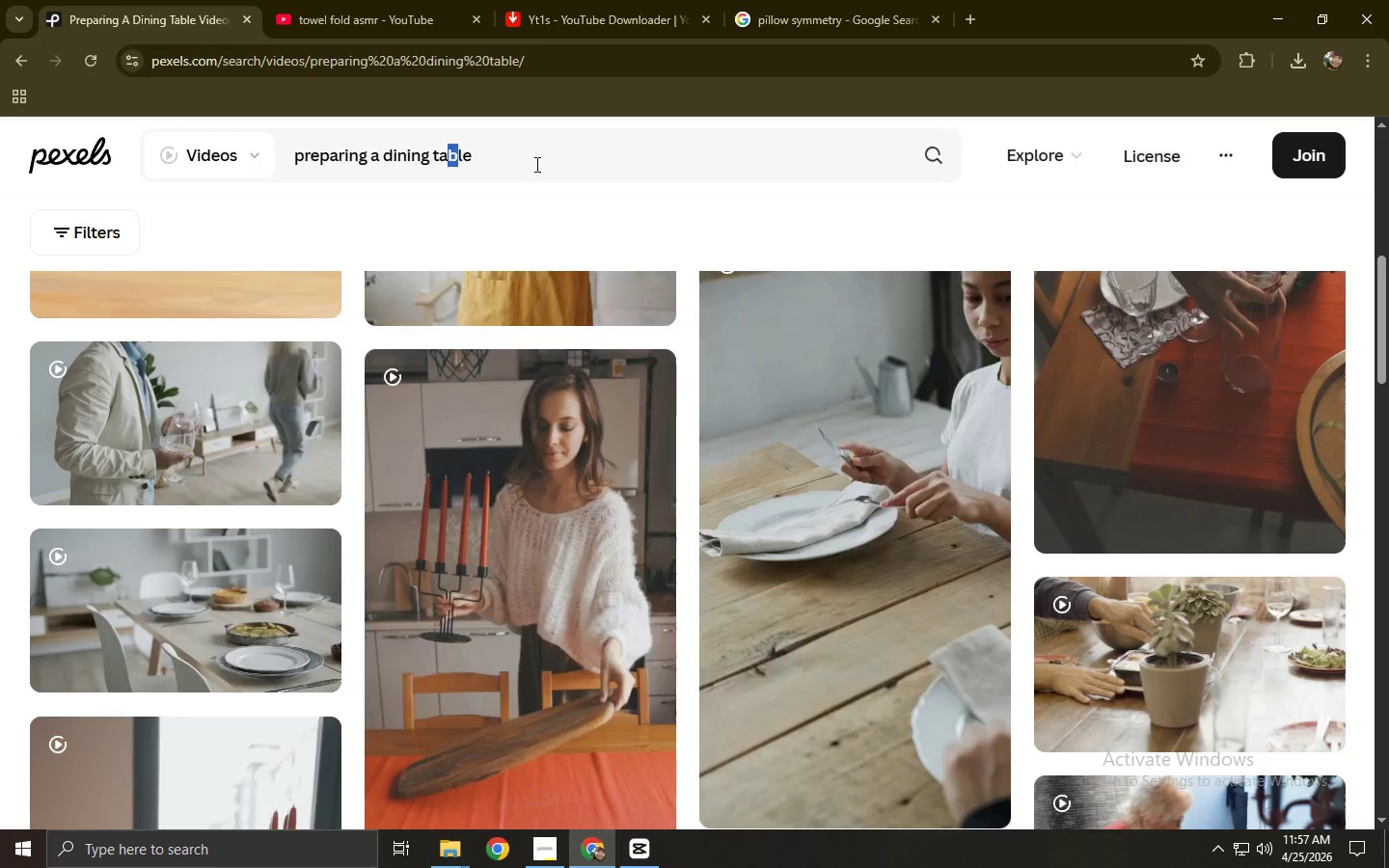 
left_click_drag(start_coordinate=[547, 164], to_coordinate=[334, 171])
 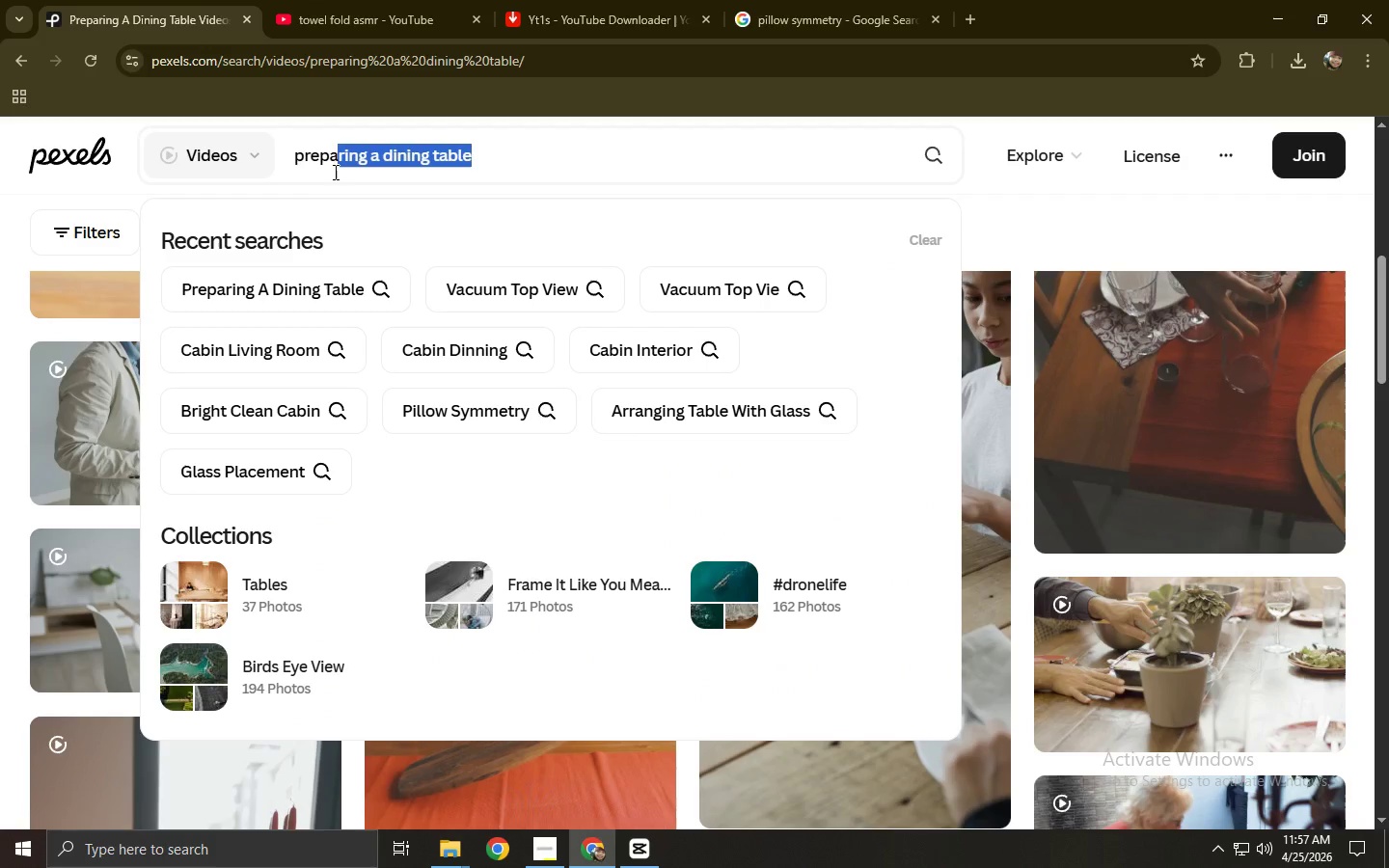 
key(Control+ControlLeft)
 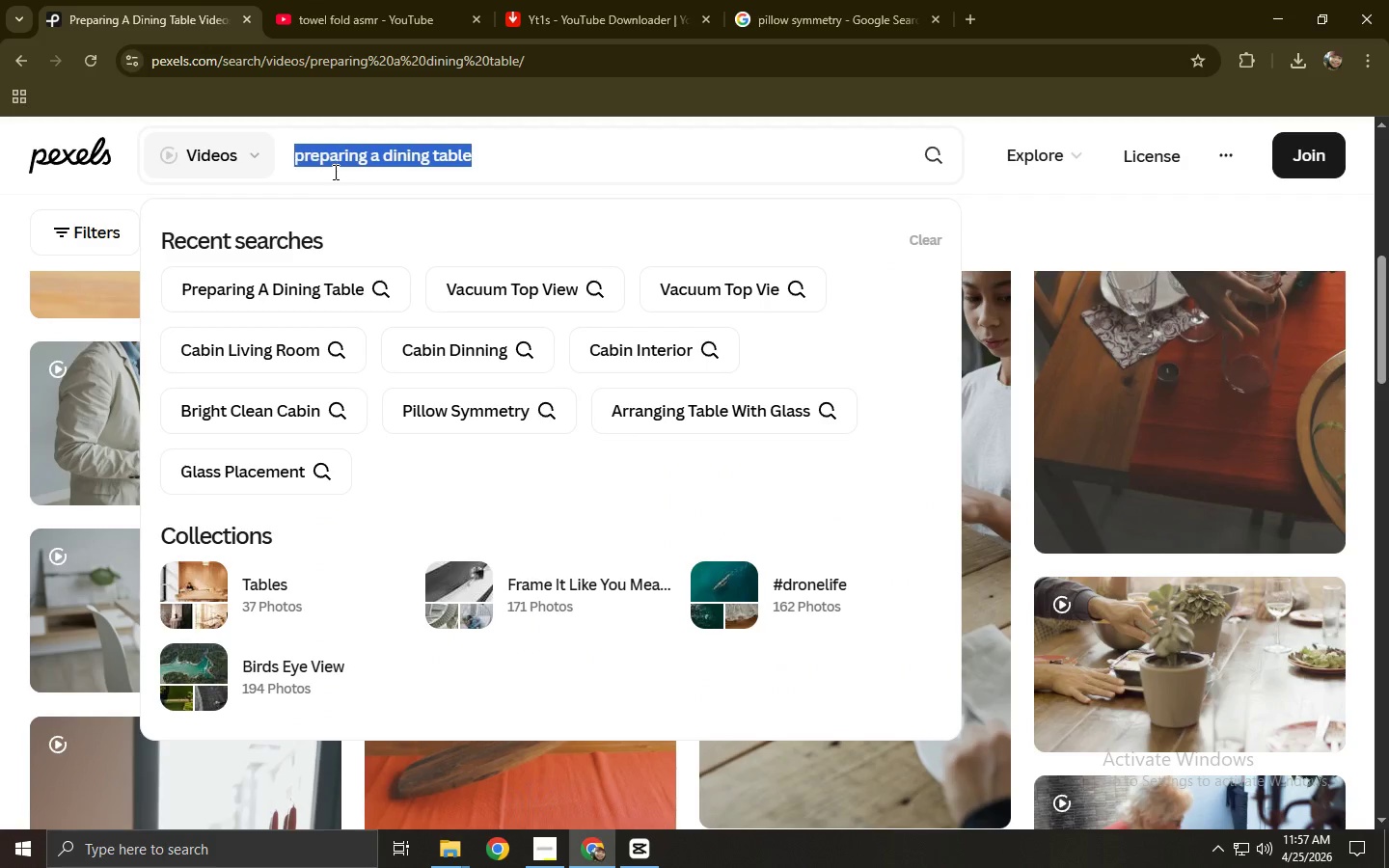 
key(Control+A)
 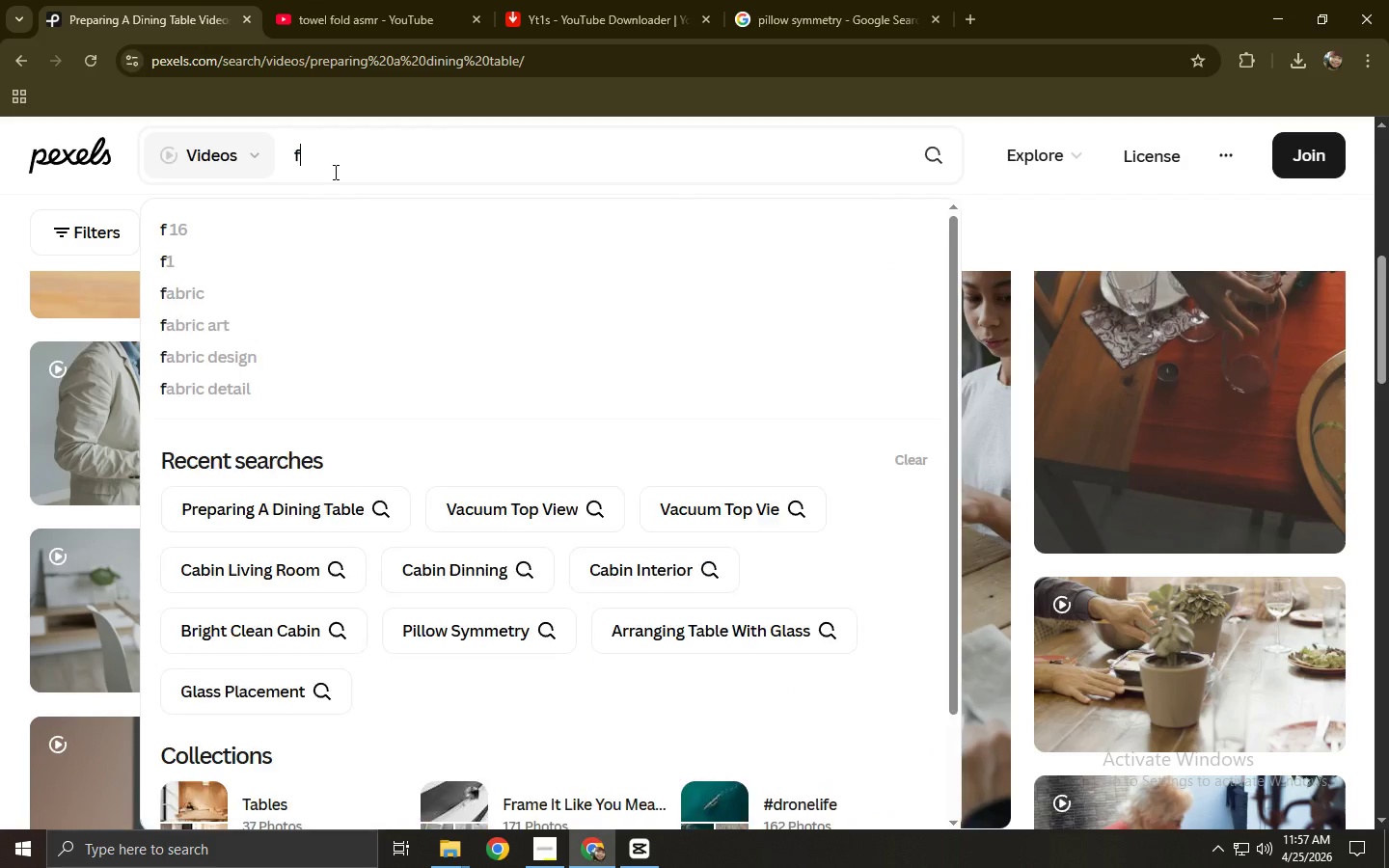 
type(fixing bed)
 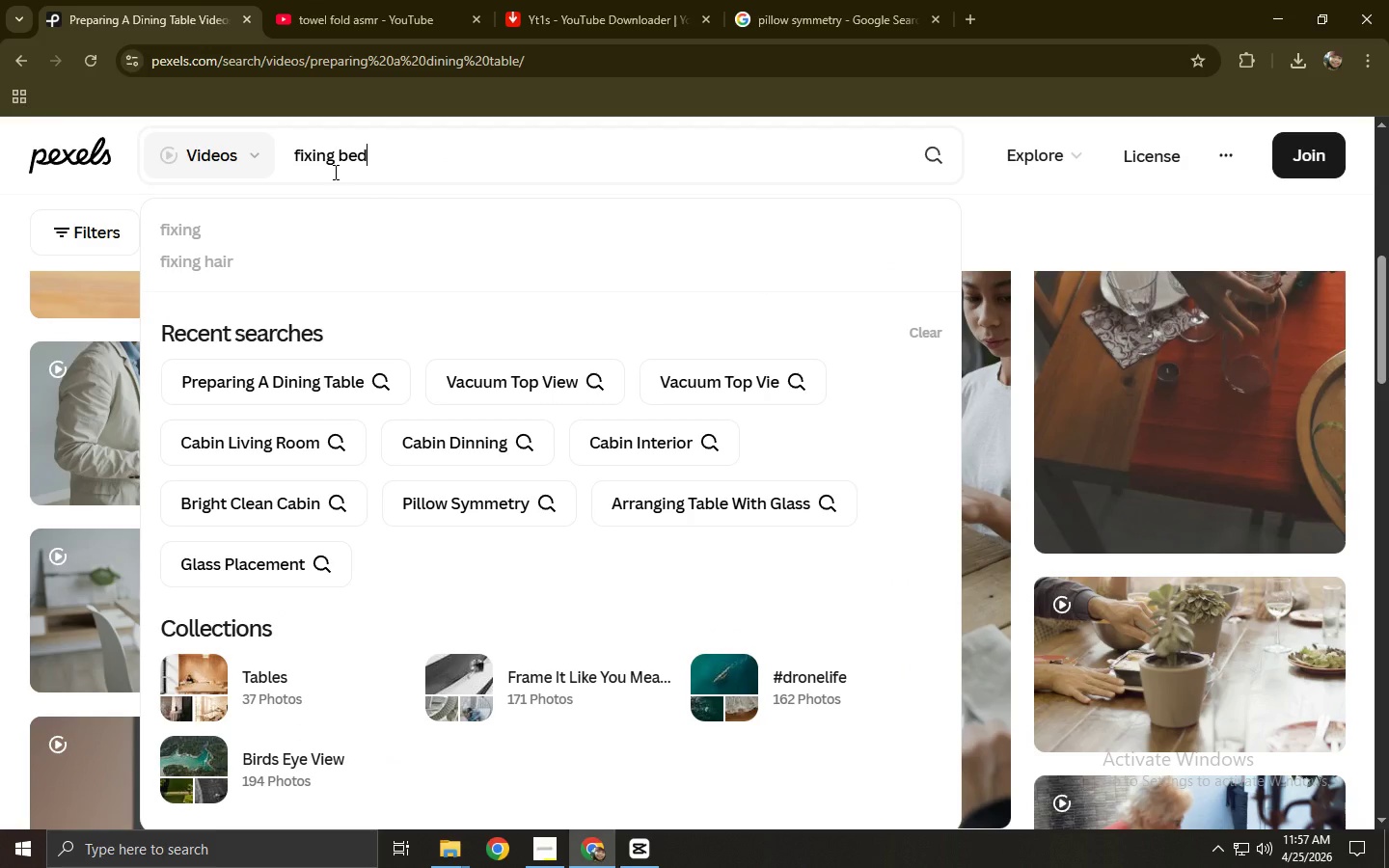 
key(Enter)
 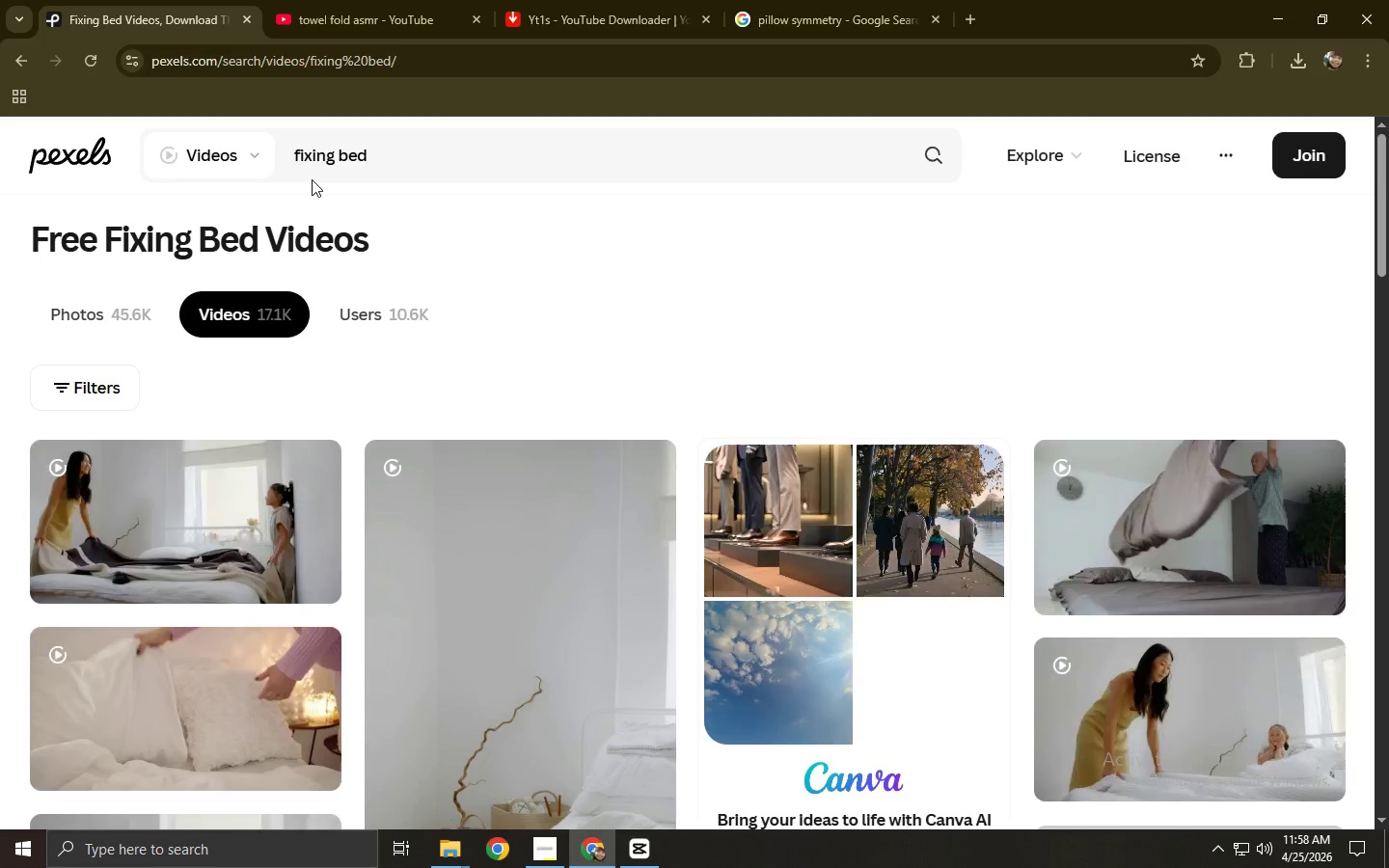 
scroll: coordinate [446, 285], scroll_direction: down, amount: 17.0
 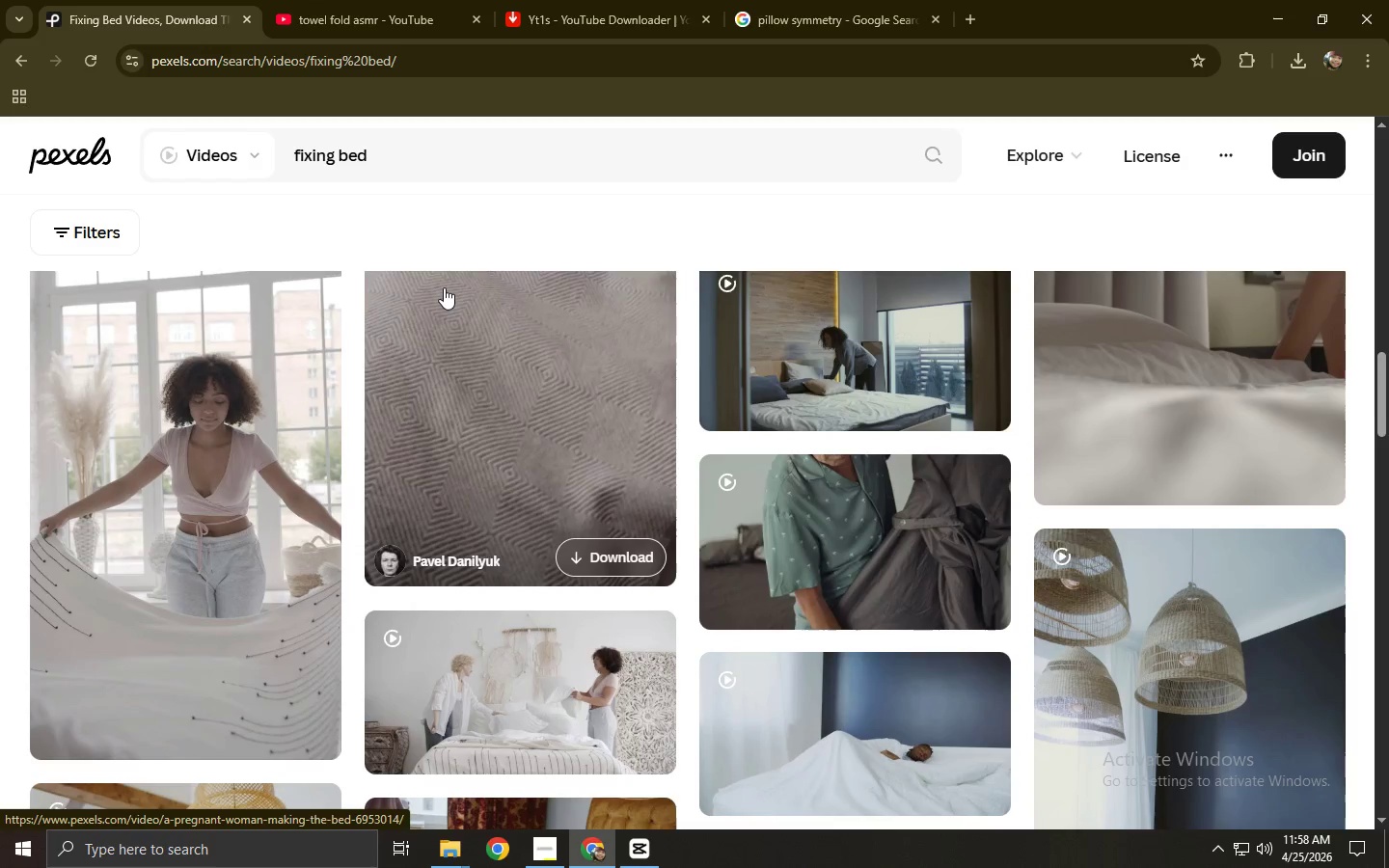 
scroll: coordinate [502, 343], scroll_direction: down, amount: 13.0
 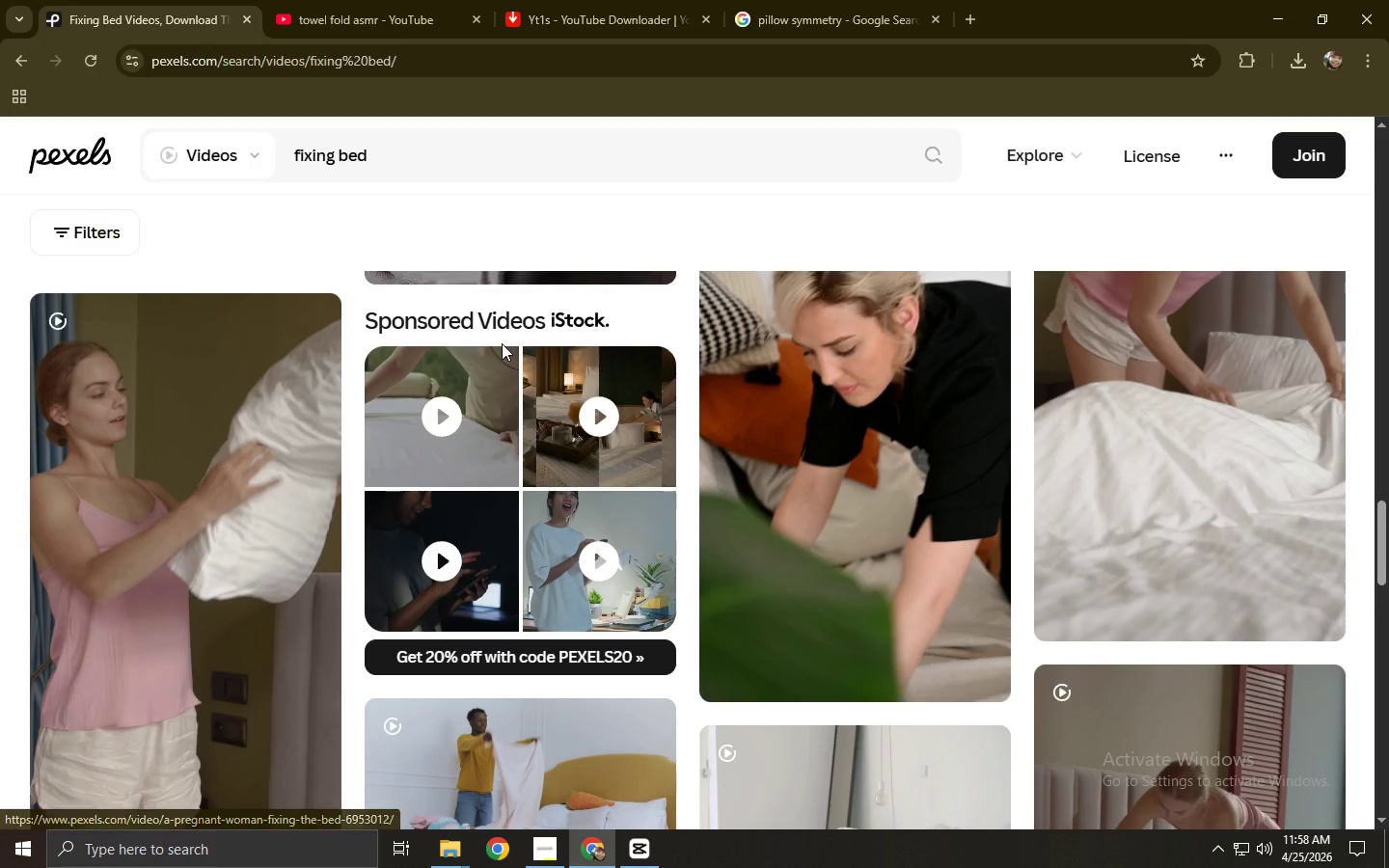 
scroll: coordinate [502, 343], scroll_direction: down, amount: 5.0
 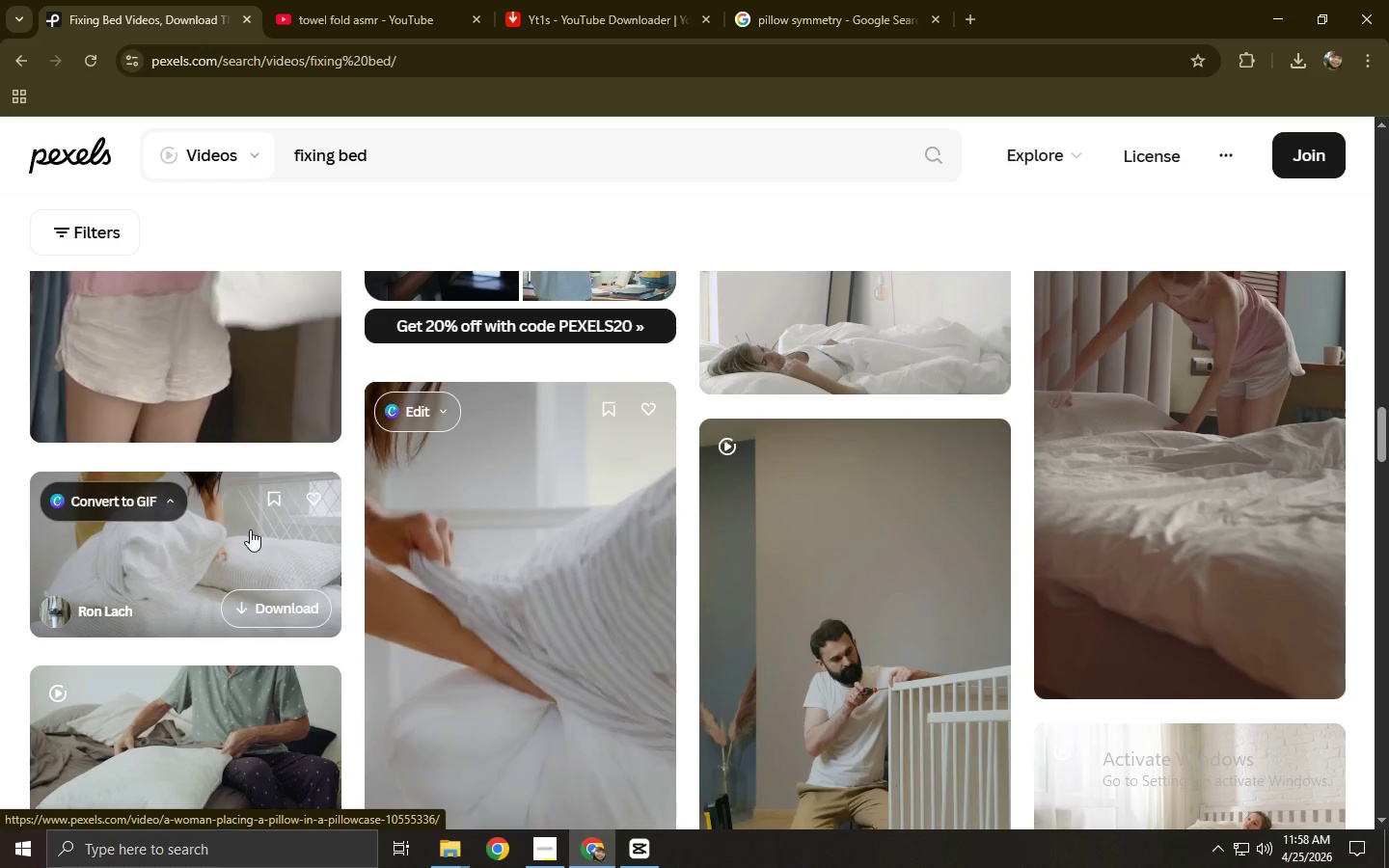 
wait(5.56)
 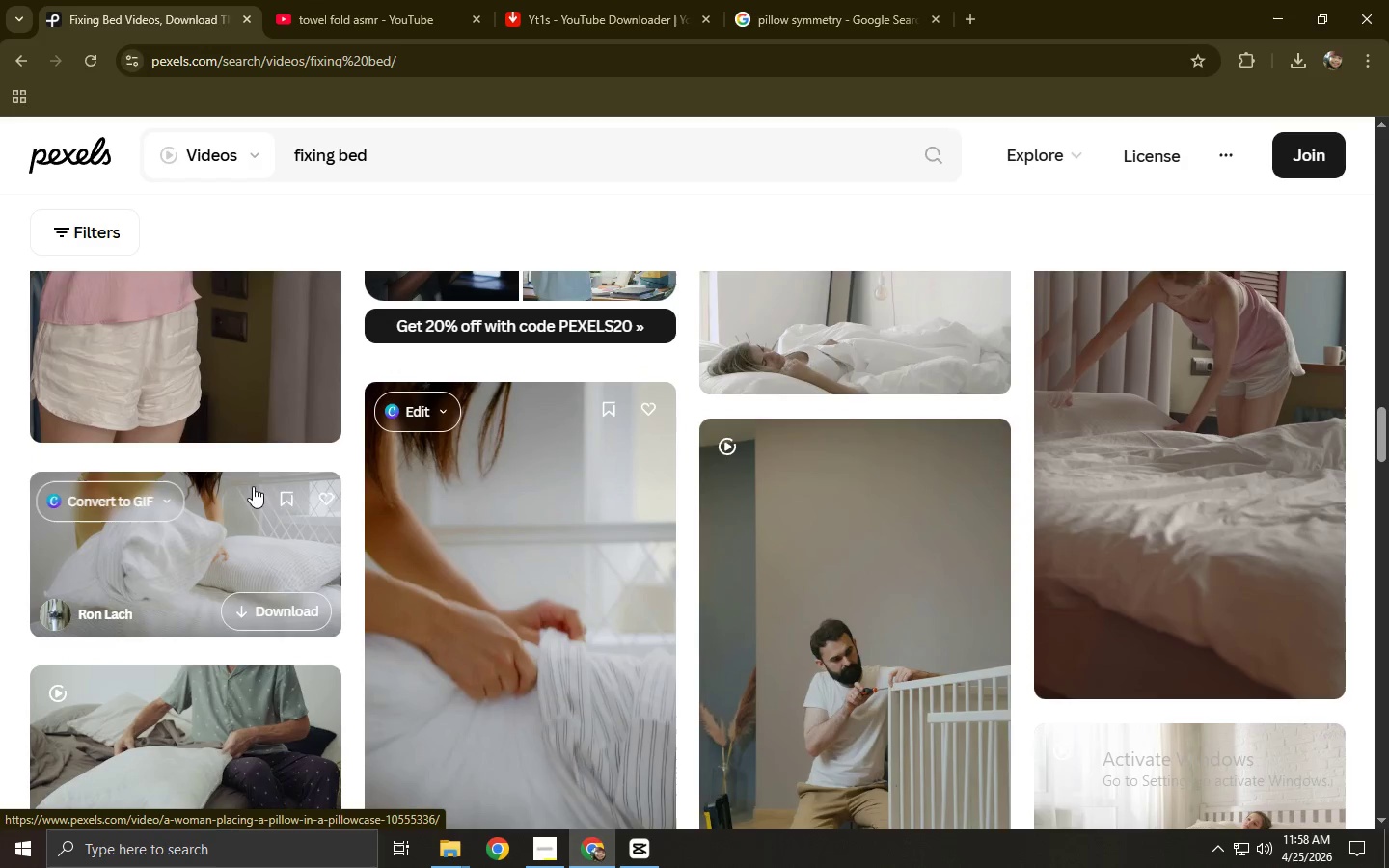 
scroll: coordinate [611, 546], scroll_direction: down, amount: 2.0
 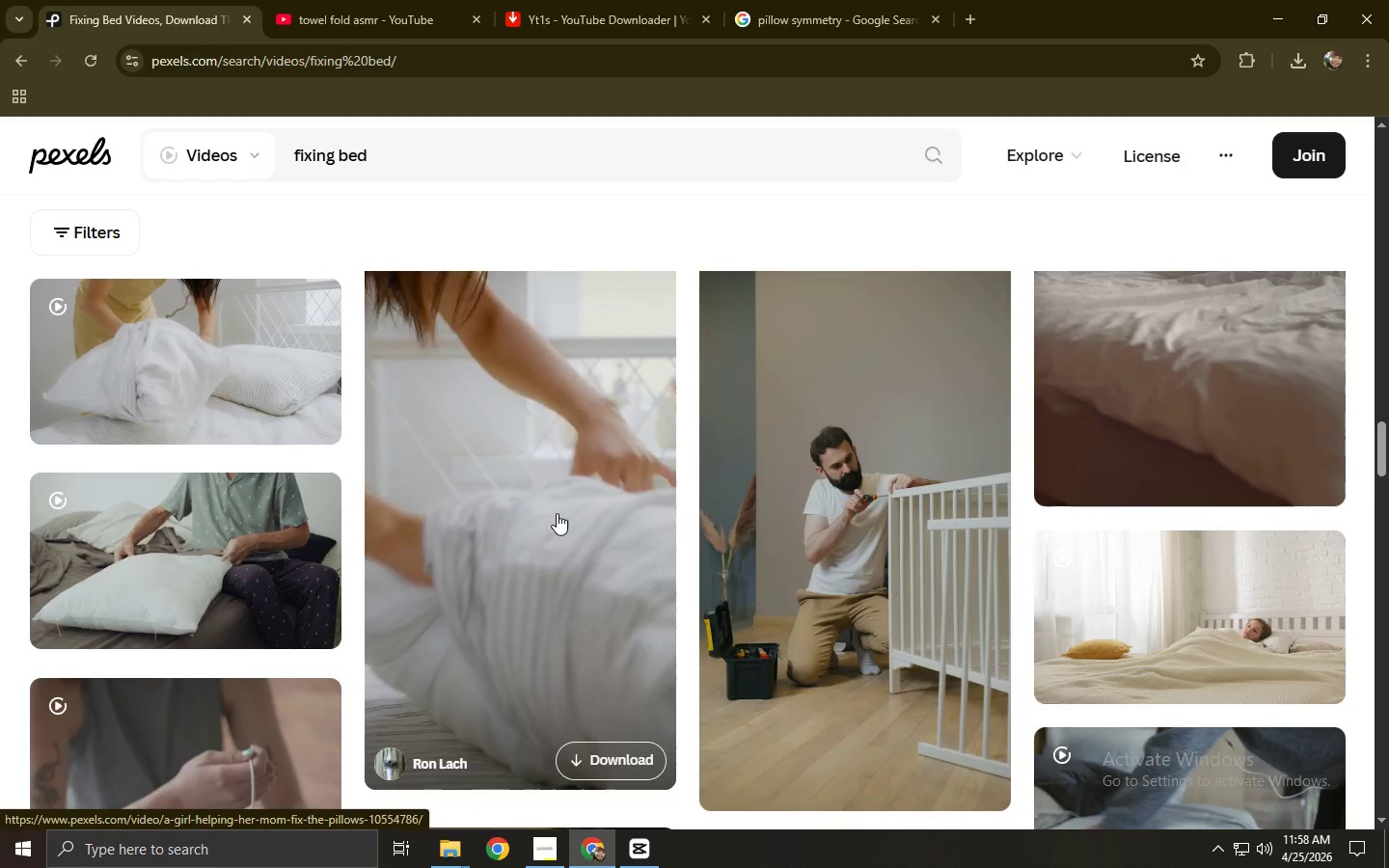 
left_click([557, 513])
 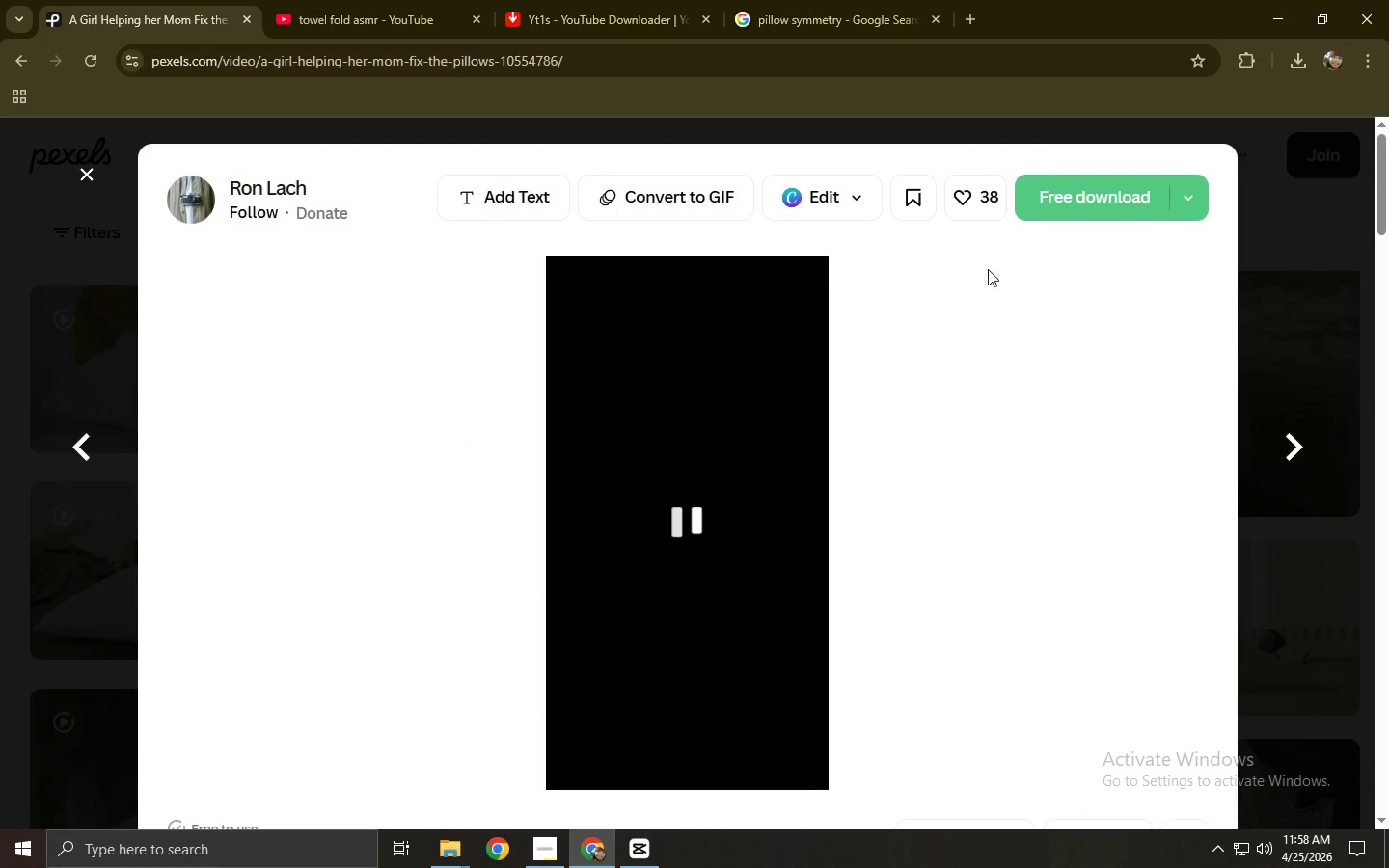 
left_click([1055, 212])
 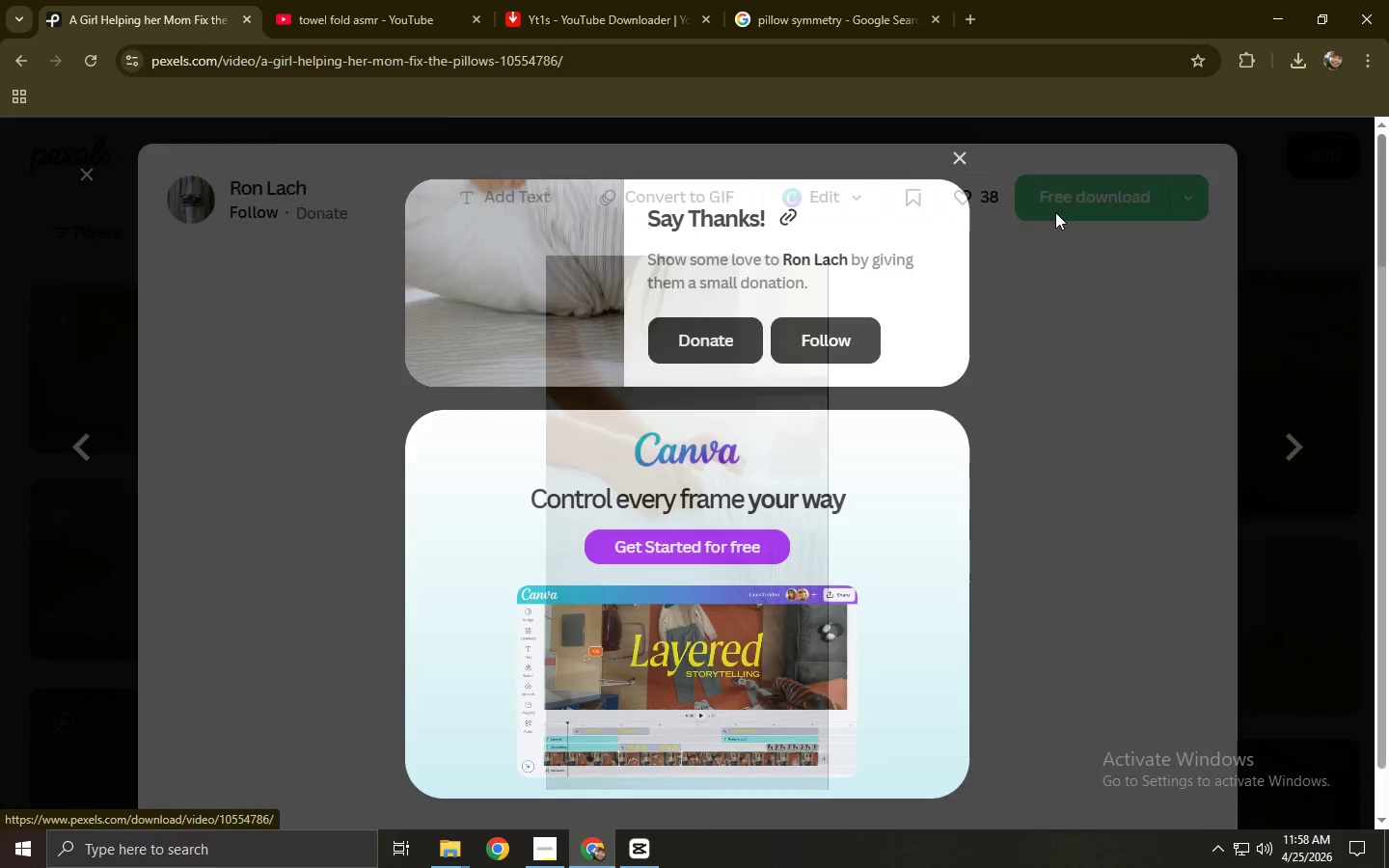 
left_click([1073, 299])
 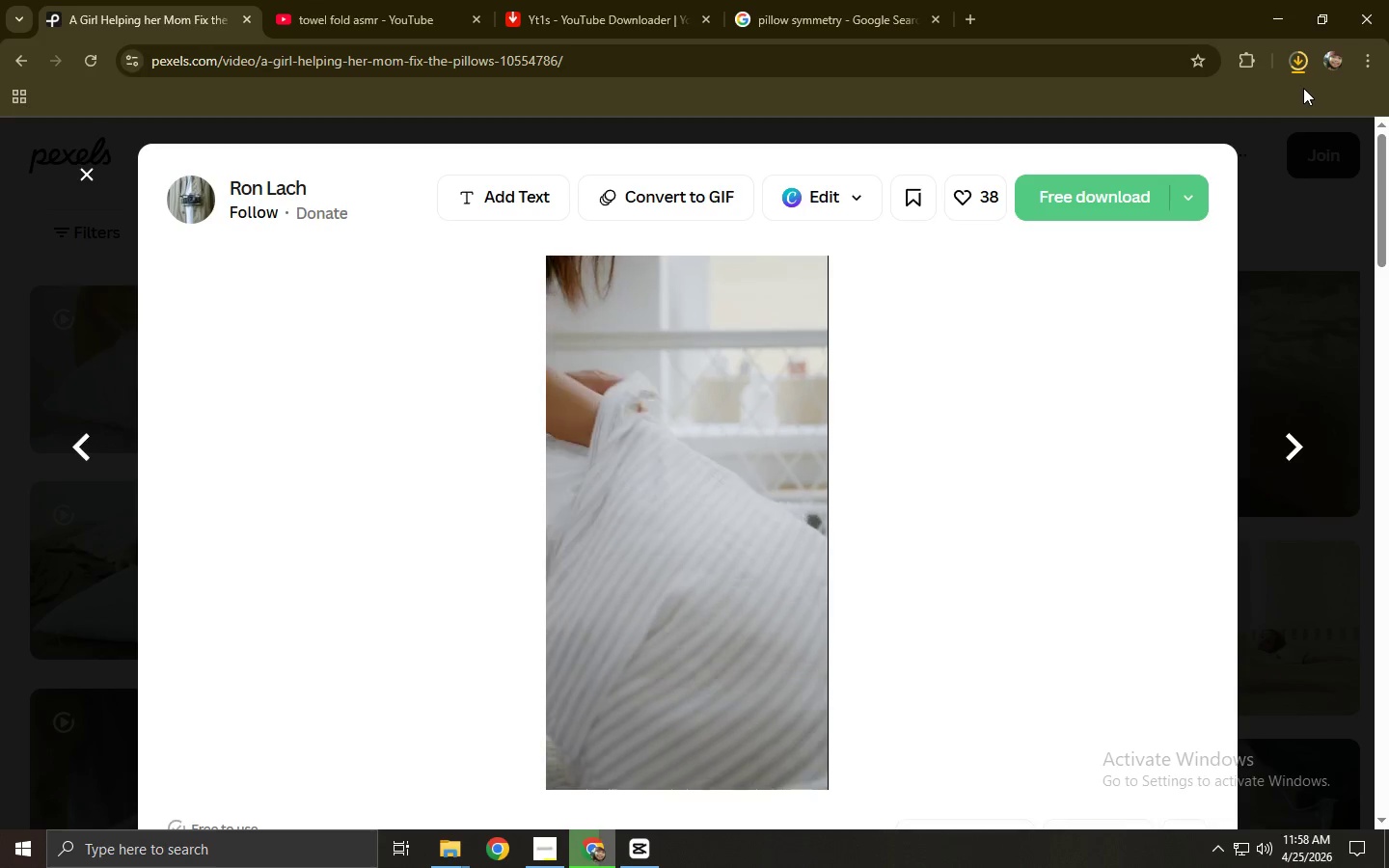 
wait(11.41)
 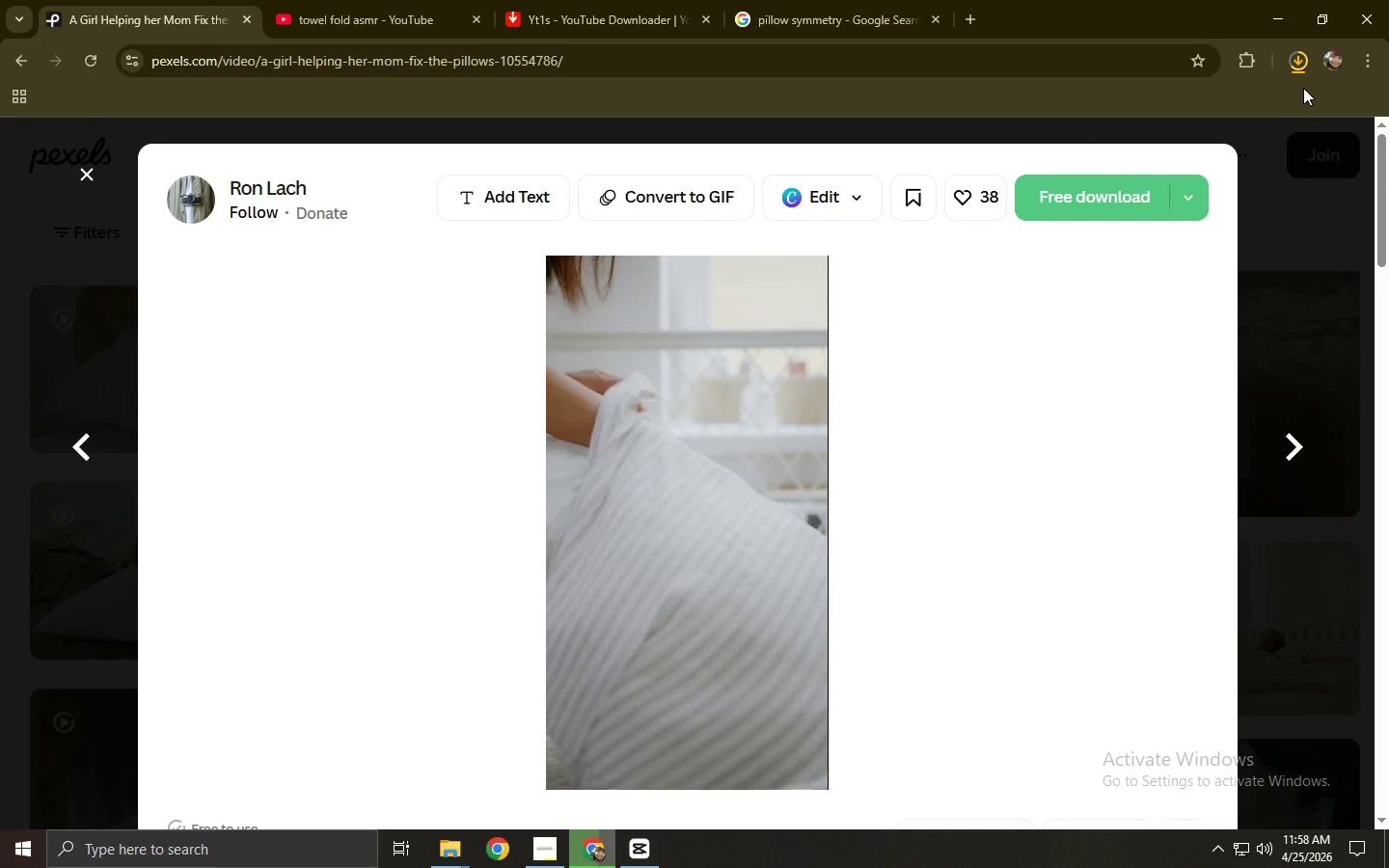 
left_click_drag(start_coordinate=[1156, 103], to_coordinate=[403, 341])
 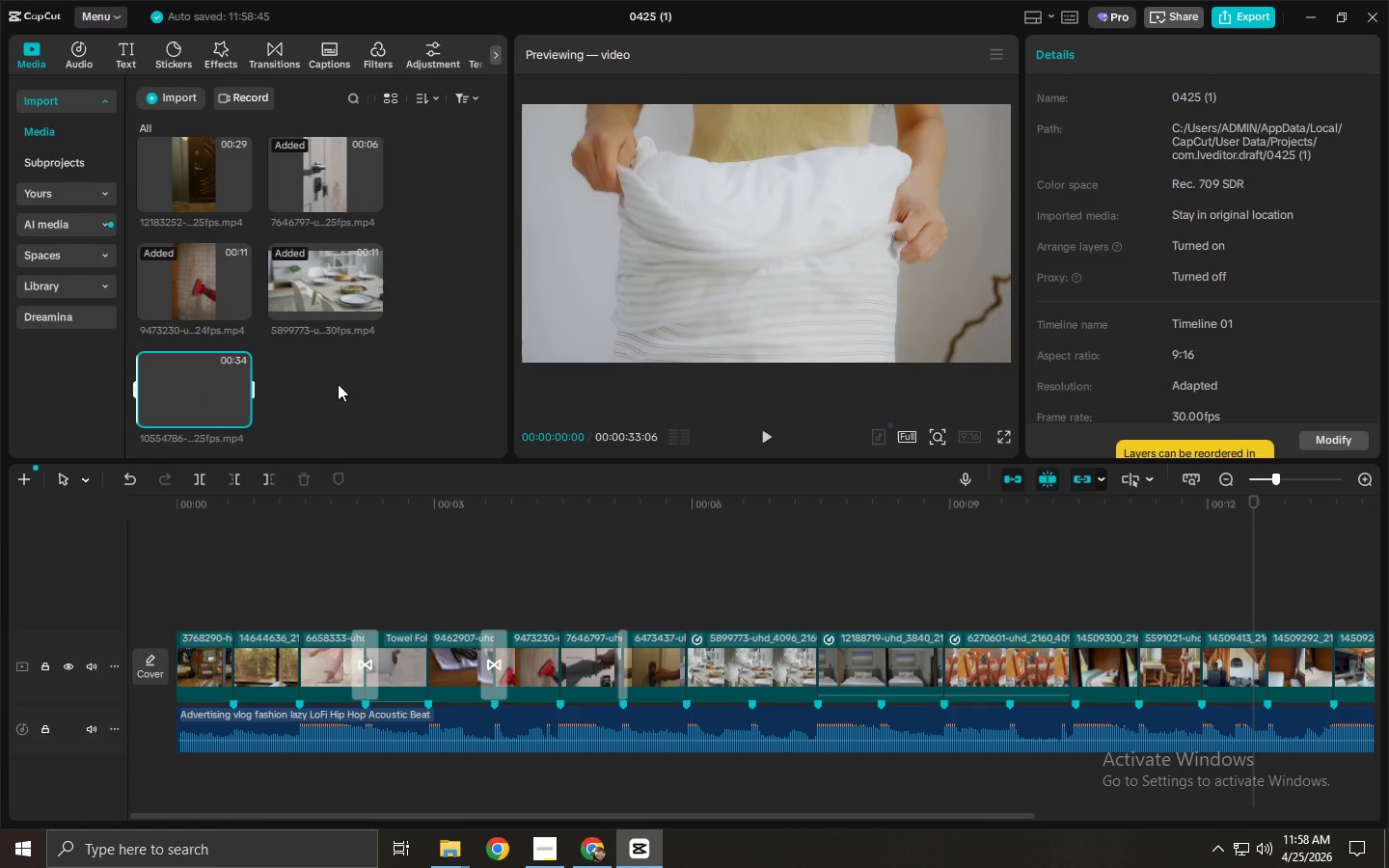 
key(Alt+Tab)
 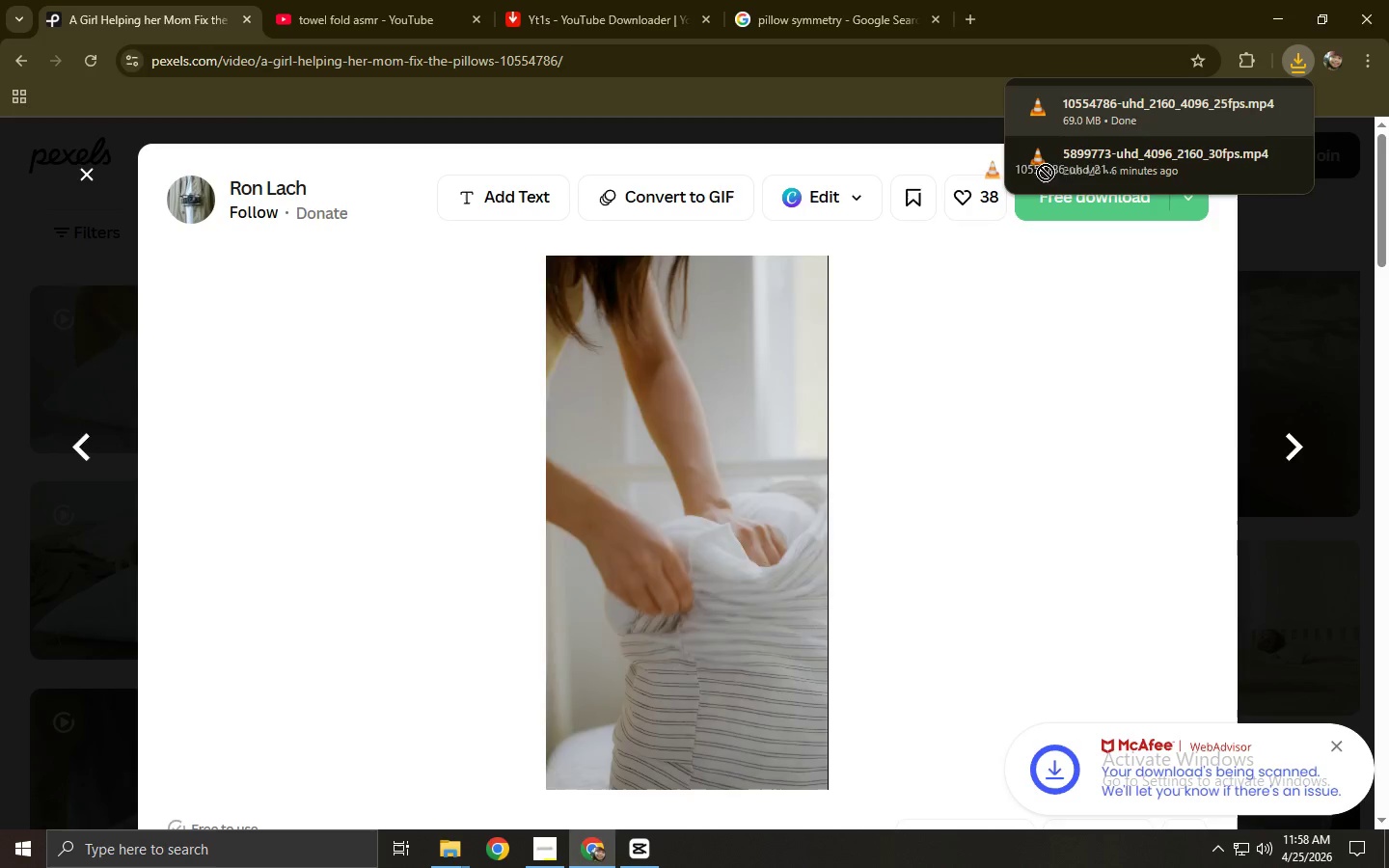 
left_click_drag(start_coordinate=[199, 374], to_coordinate=[313, 642])
 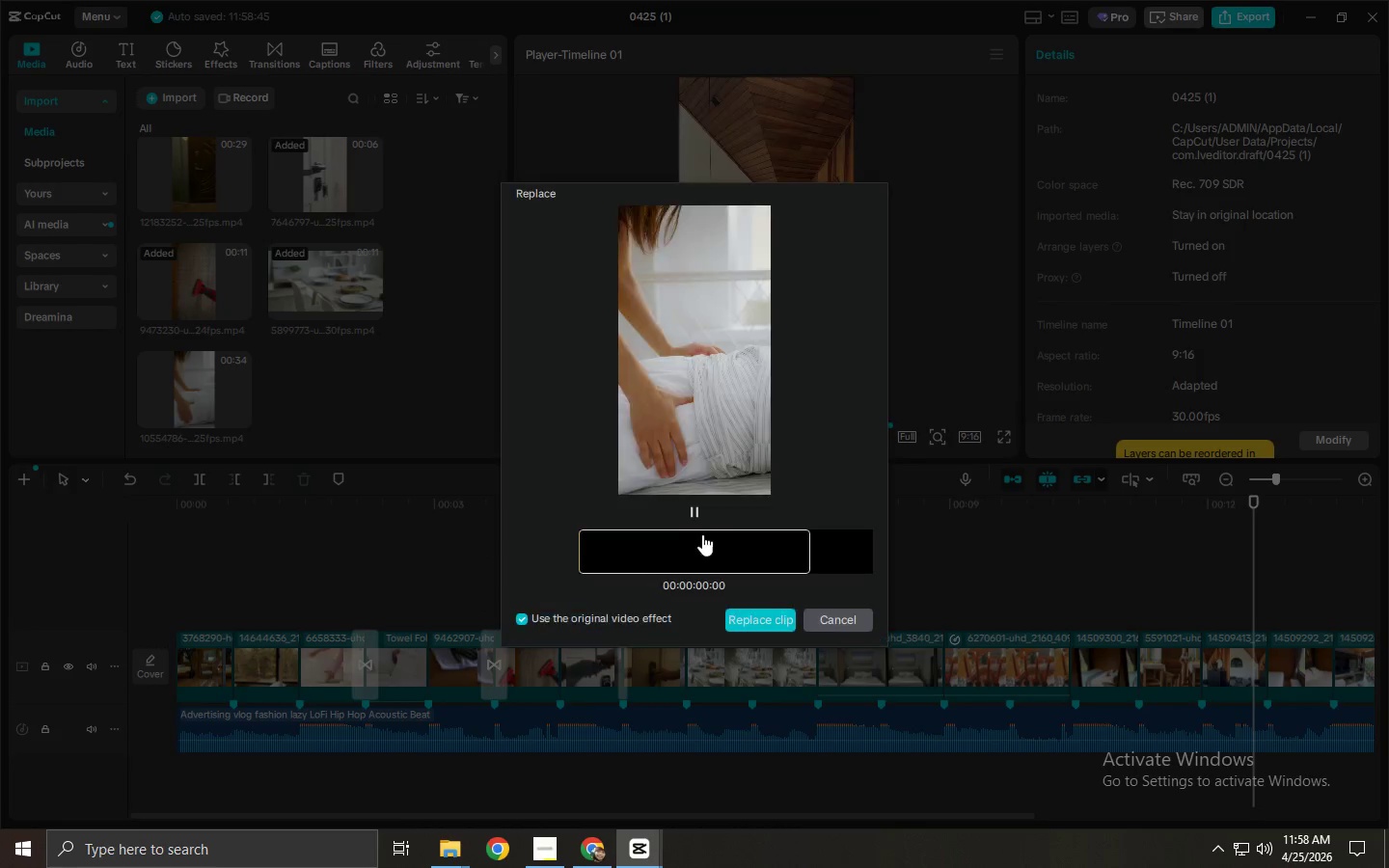 
left_click_drag(start_coordinate=[708, 540], to_coordinate=[574, 548])
 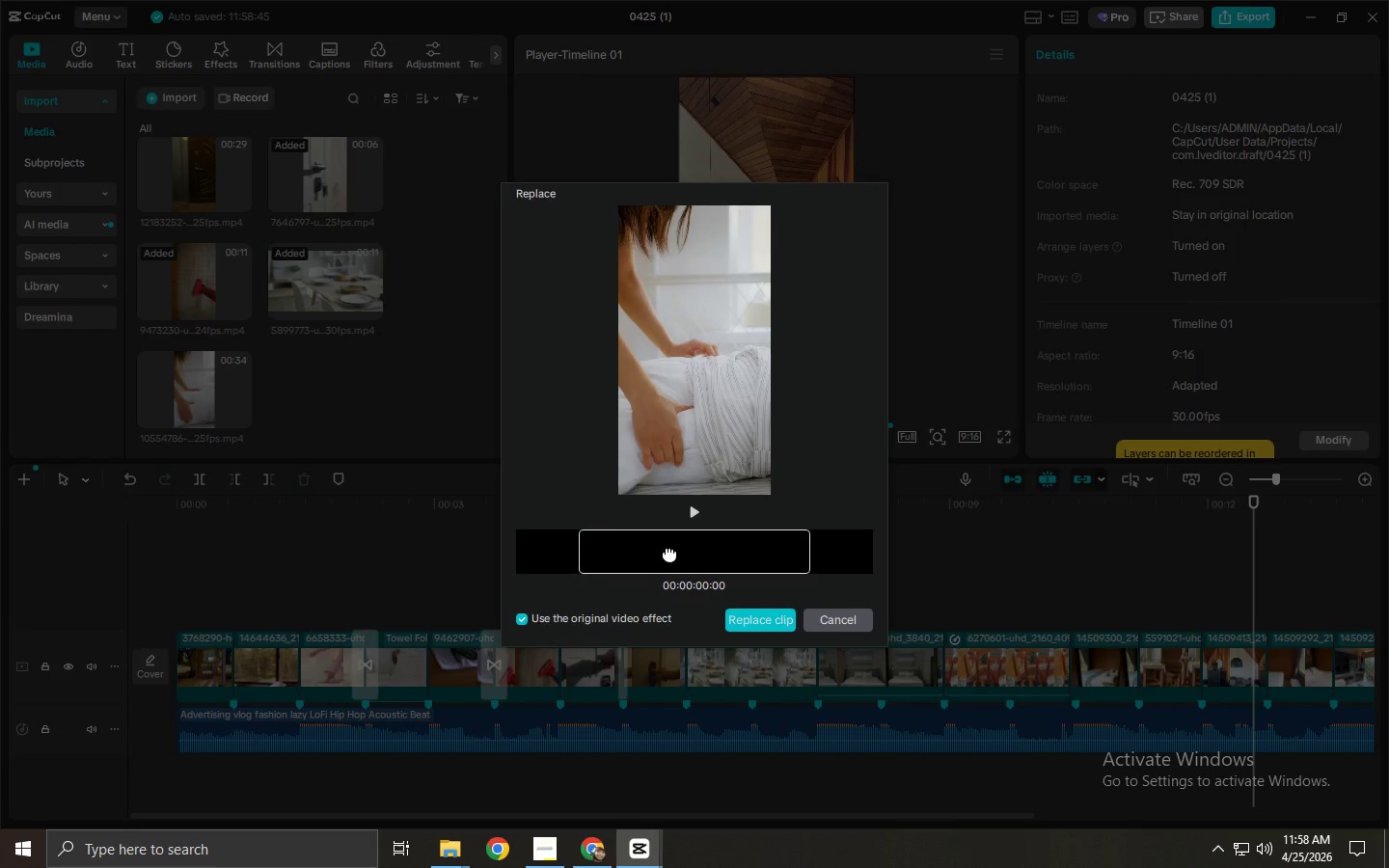 
left_click_drag(start_coordinate=[730, 548], to_coordinate=[583, 555])
 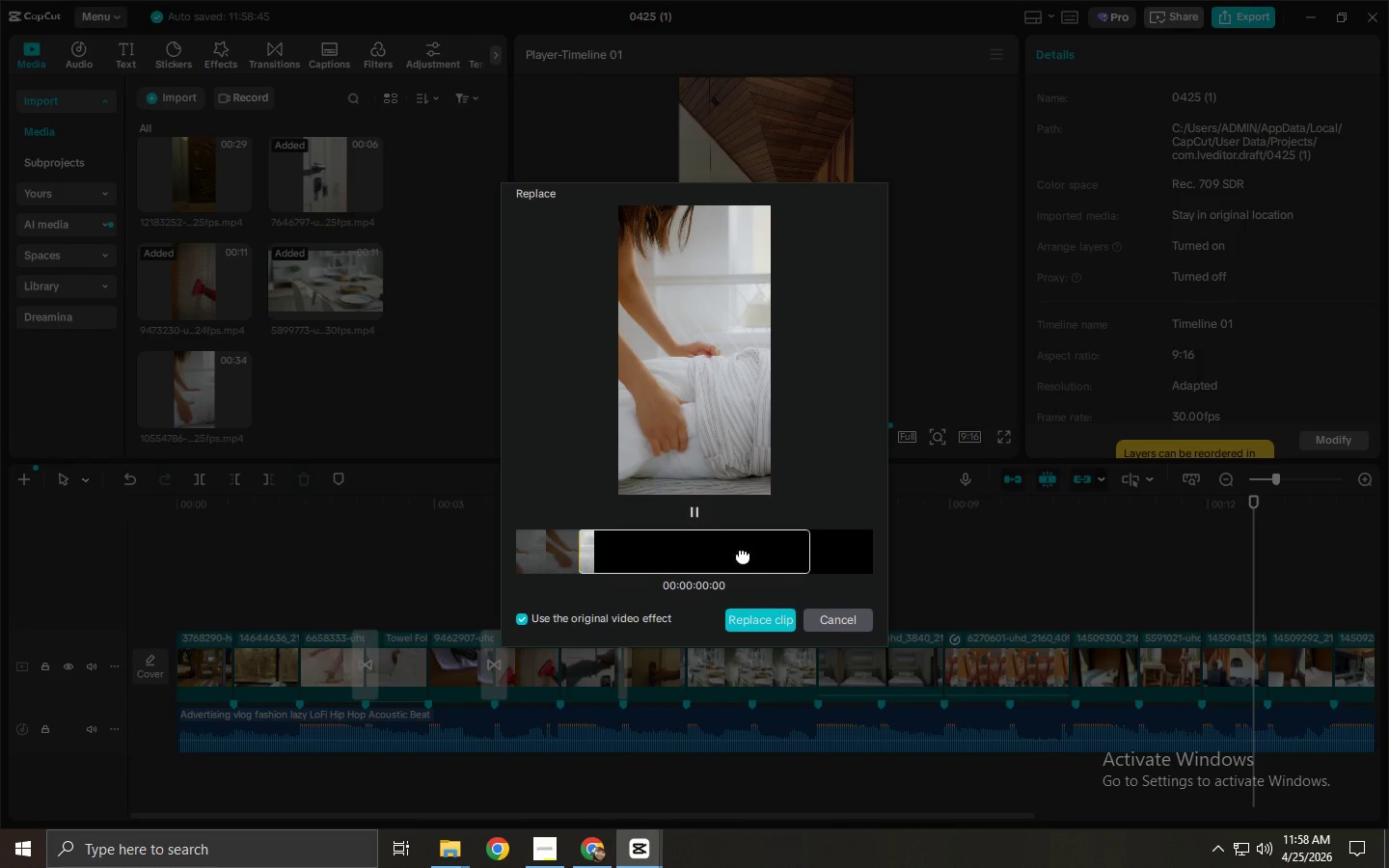 
left_click_drag(start_coordinate=[787, 554], to_coordinate=[591, 557])
 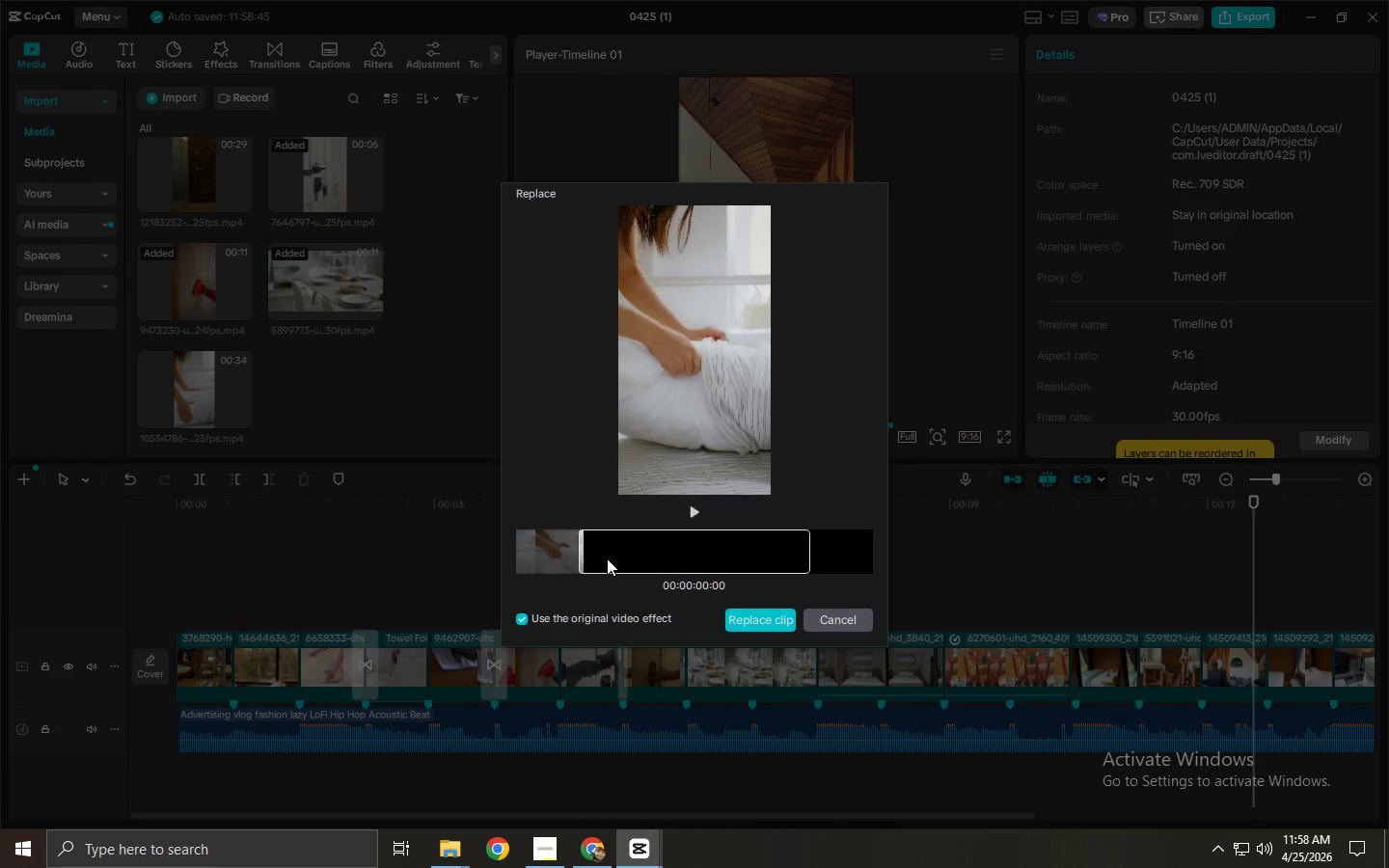 
left_click_drag(start_coordinate=[732, 558], to_coordinate=[532, 558])
 